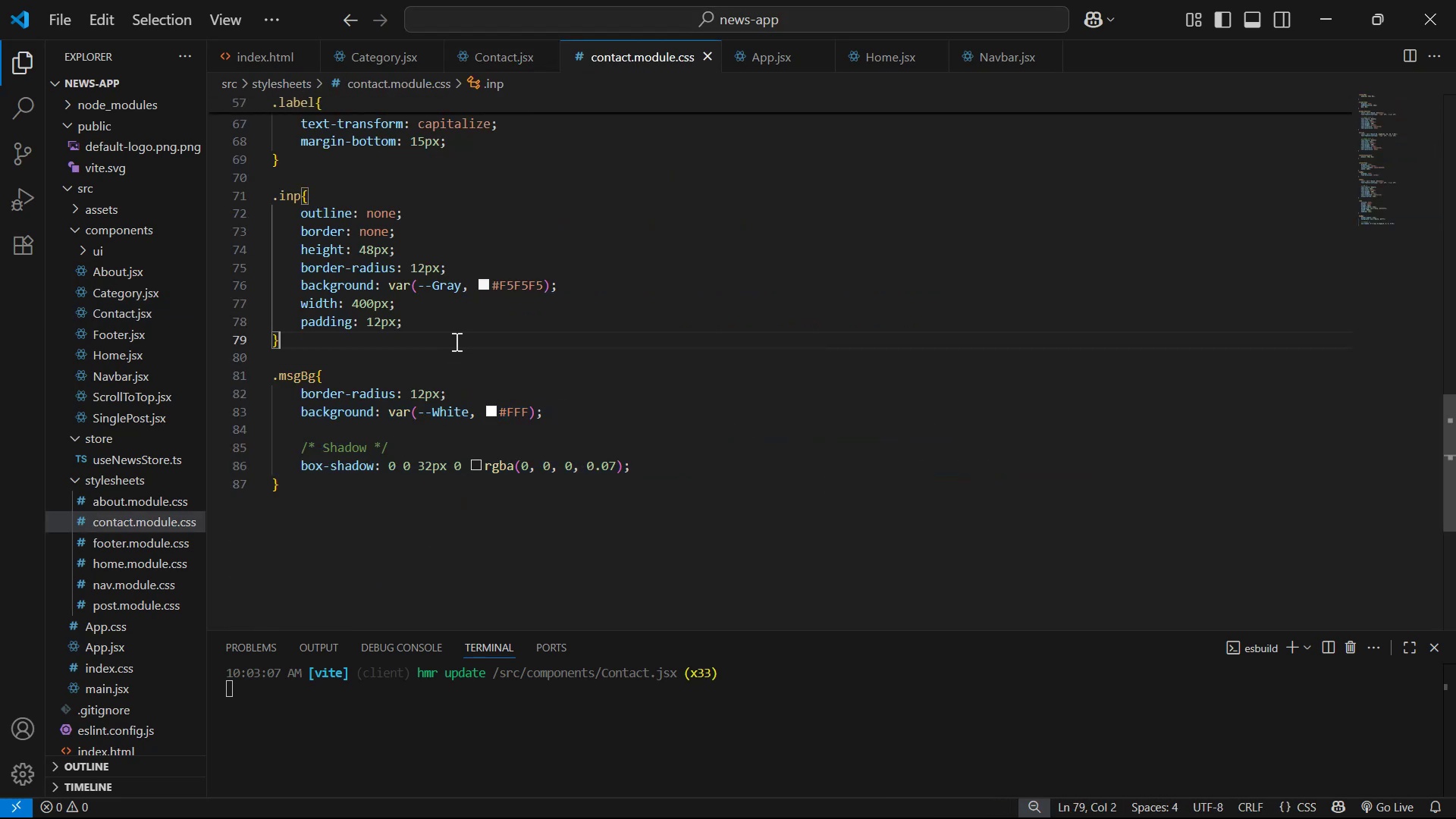 
wait(5.61)
 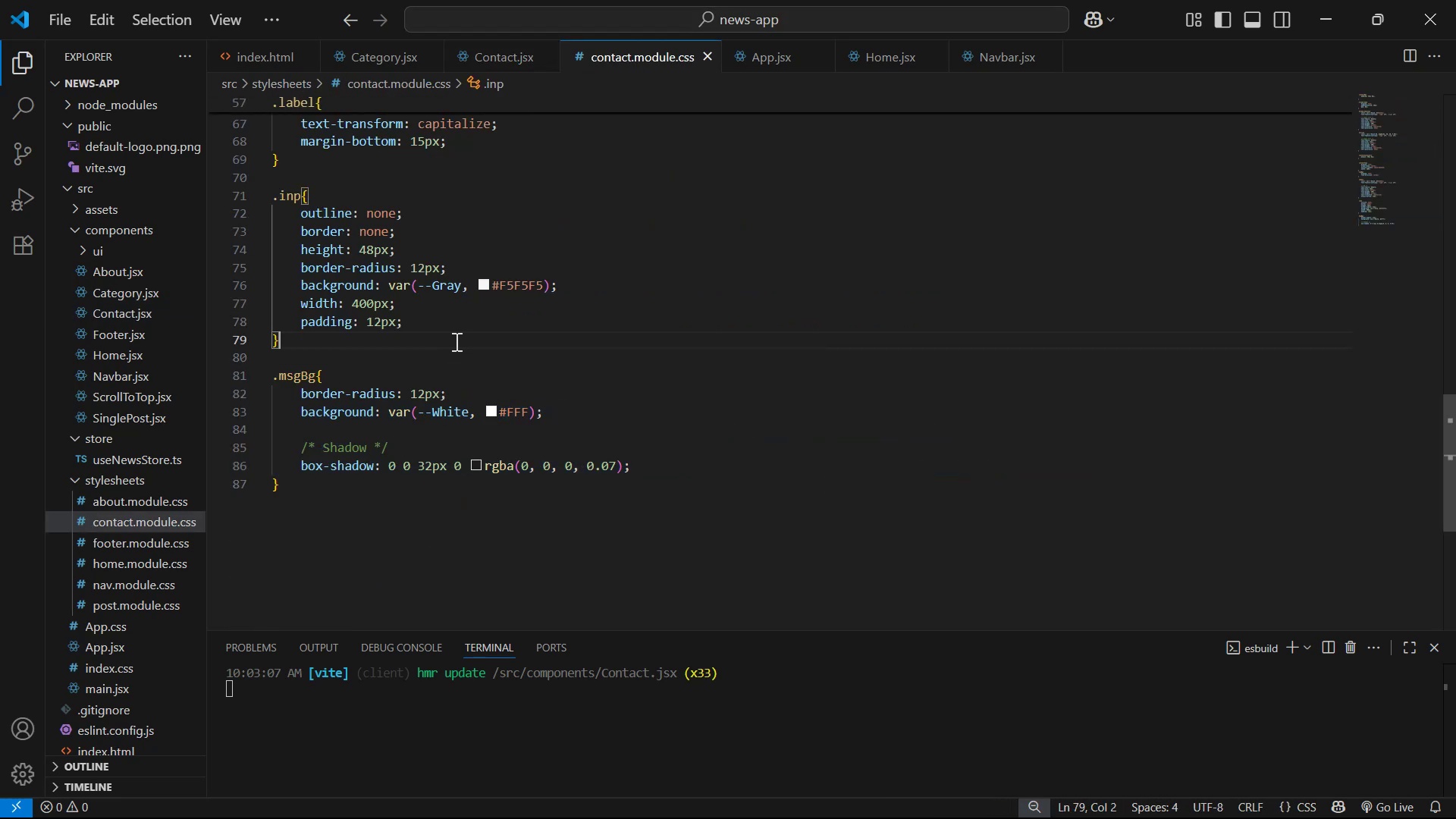 
key(Enter)
 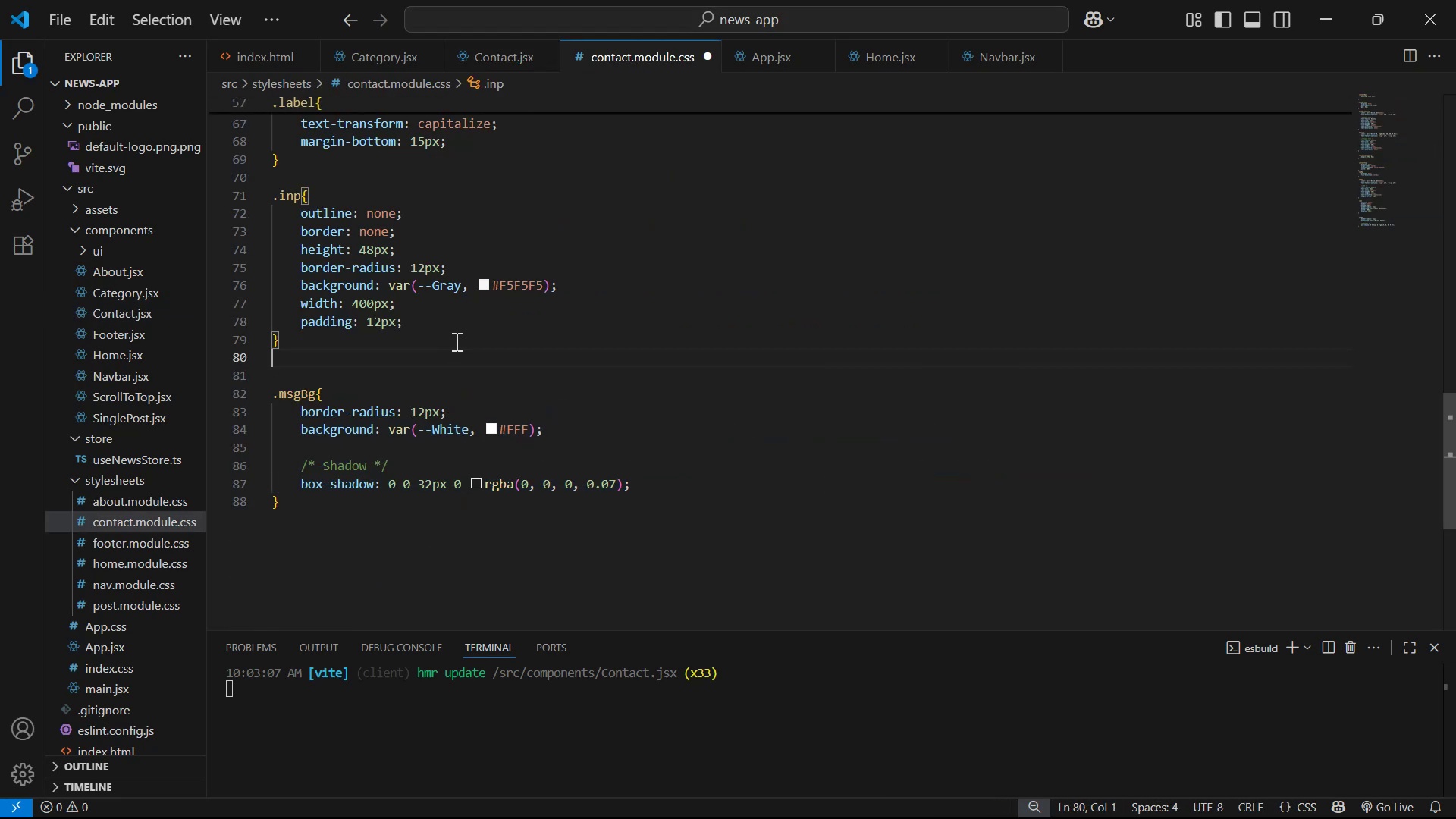 
key(Enter)
 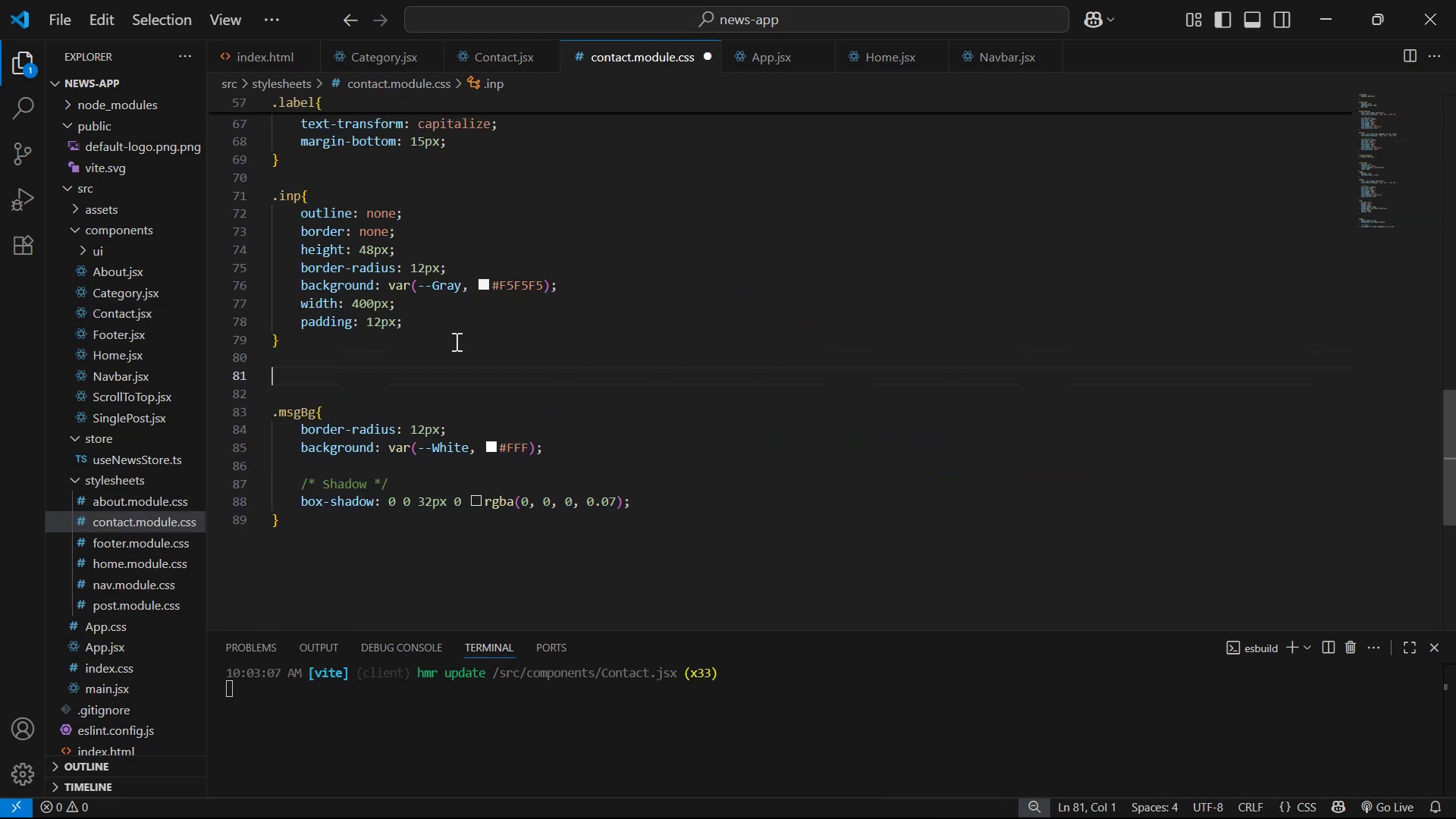 
key(Enter)
 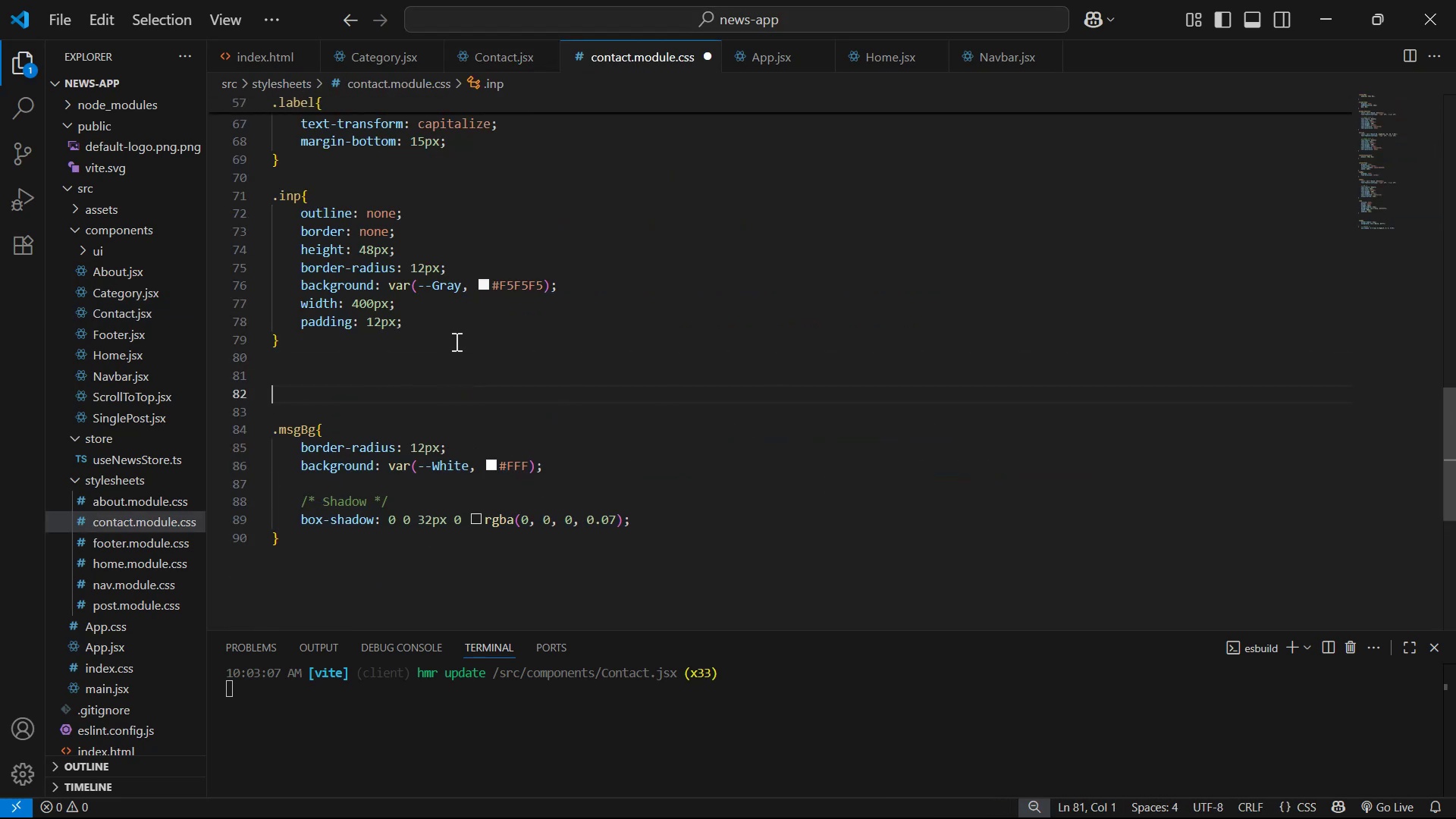 
key(Control+V)
 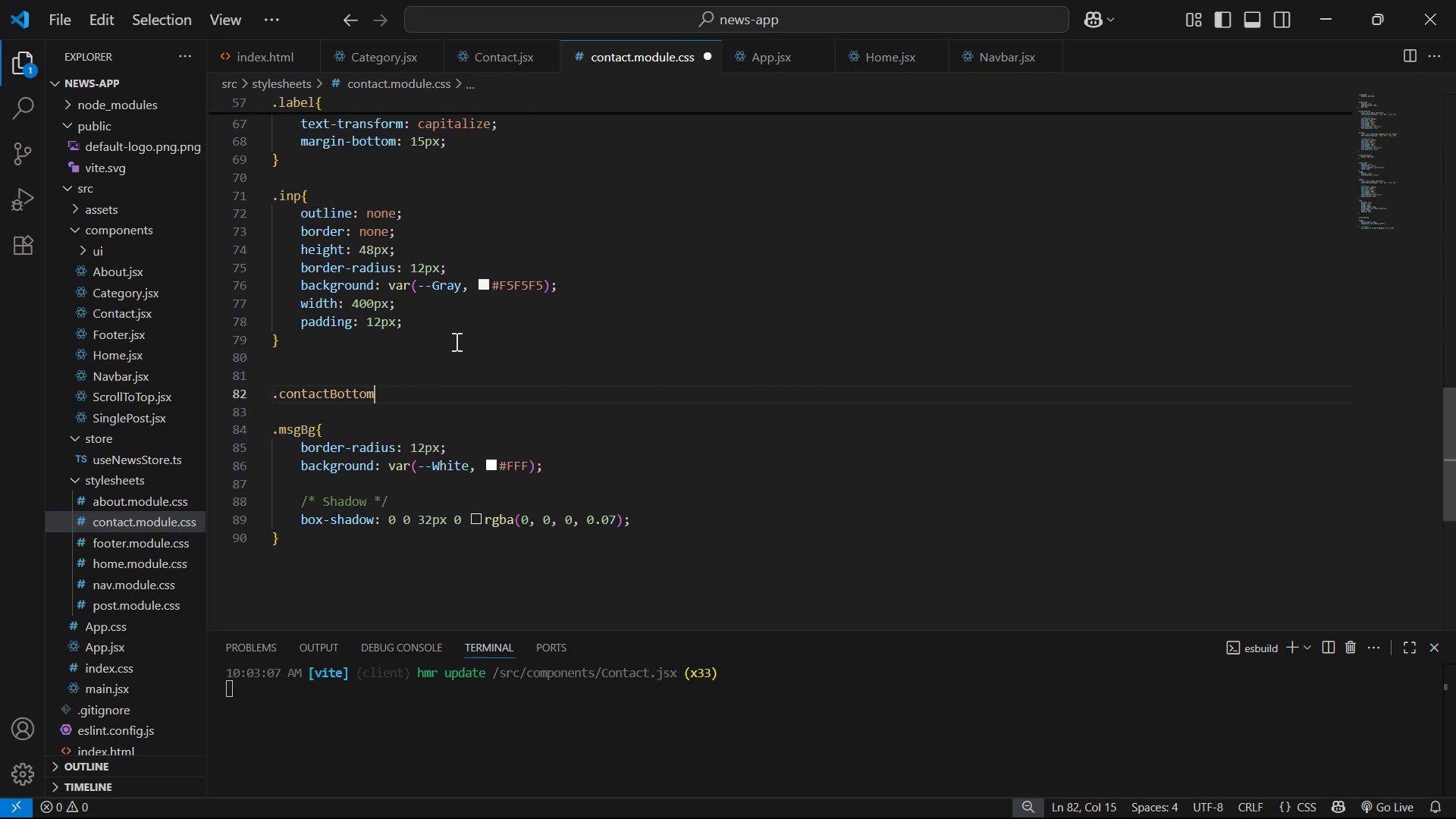 
key(Shift+BracketLeft)
 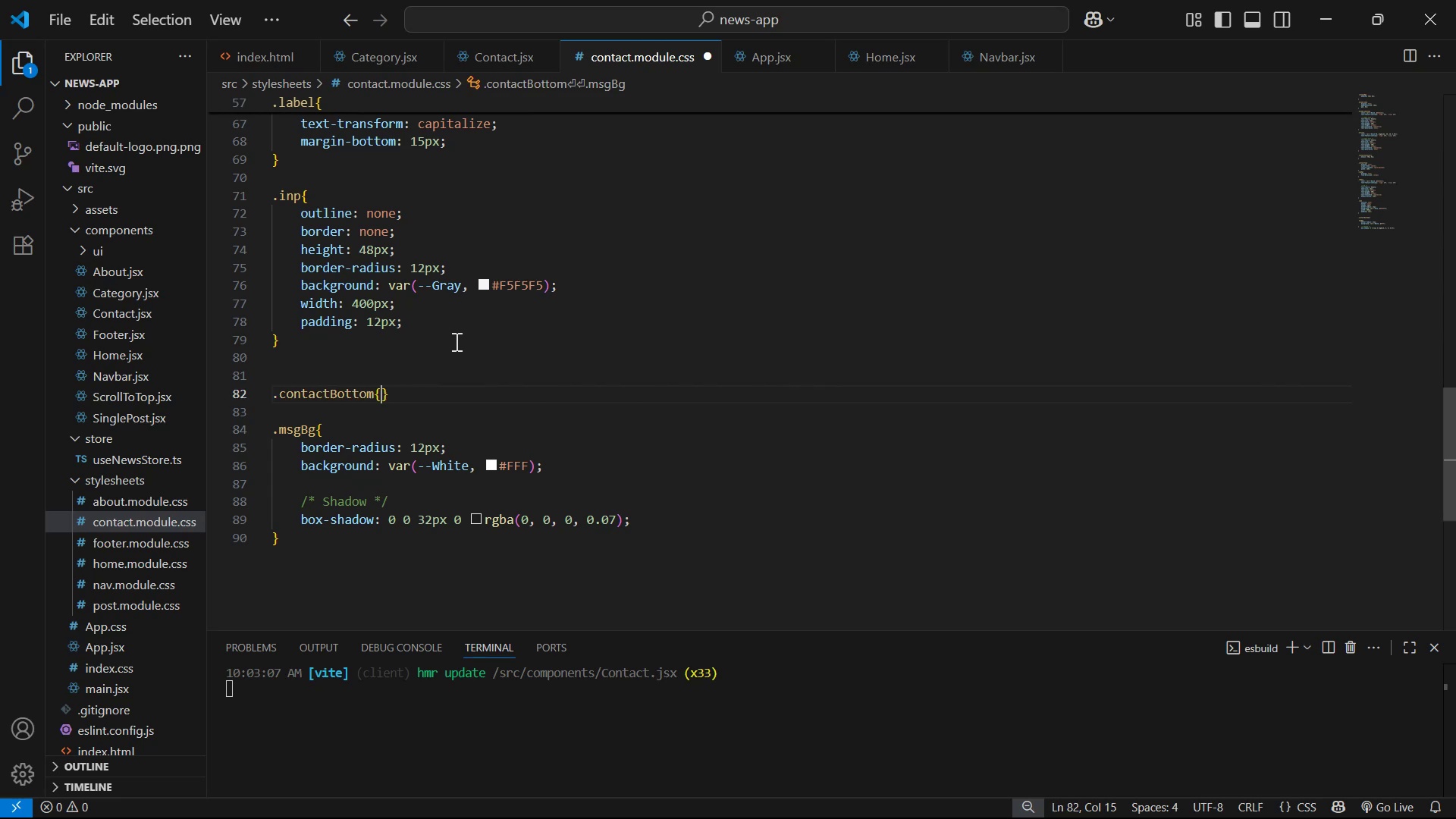 
key(Enter)
 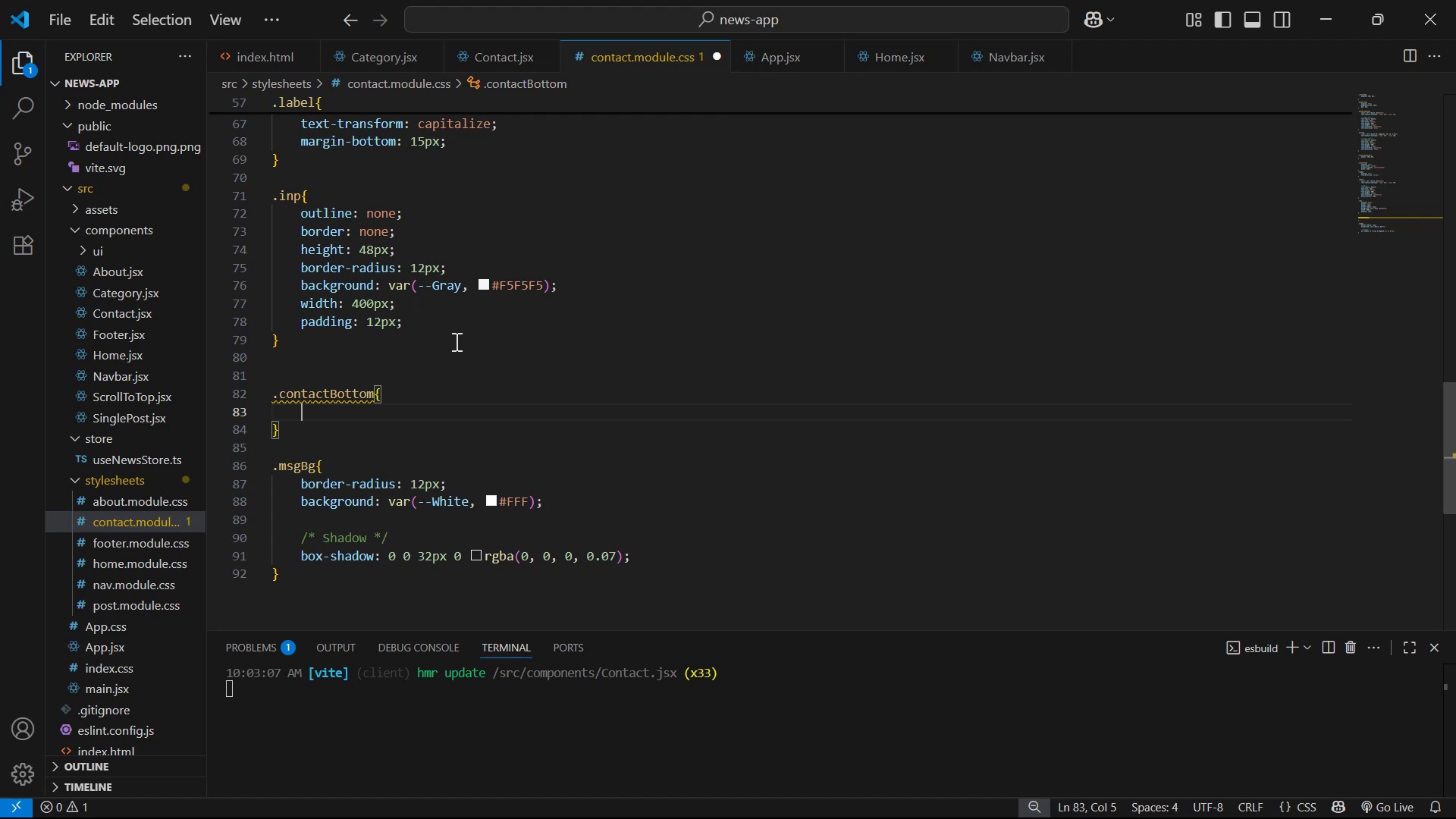 
wait(14.39)
 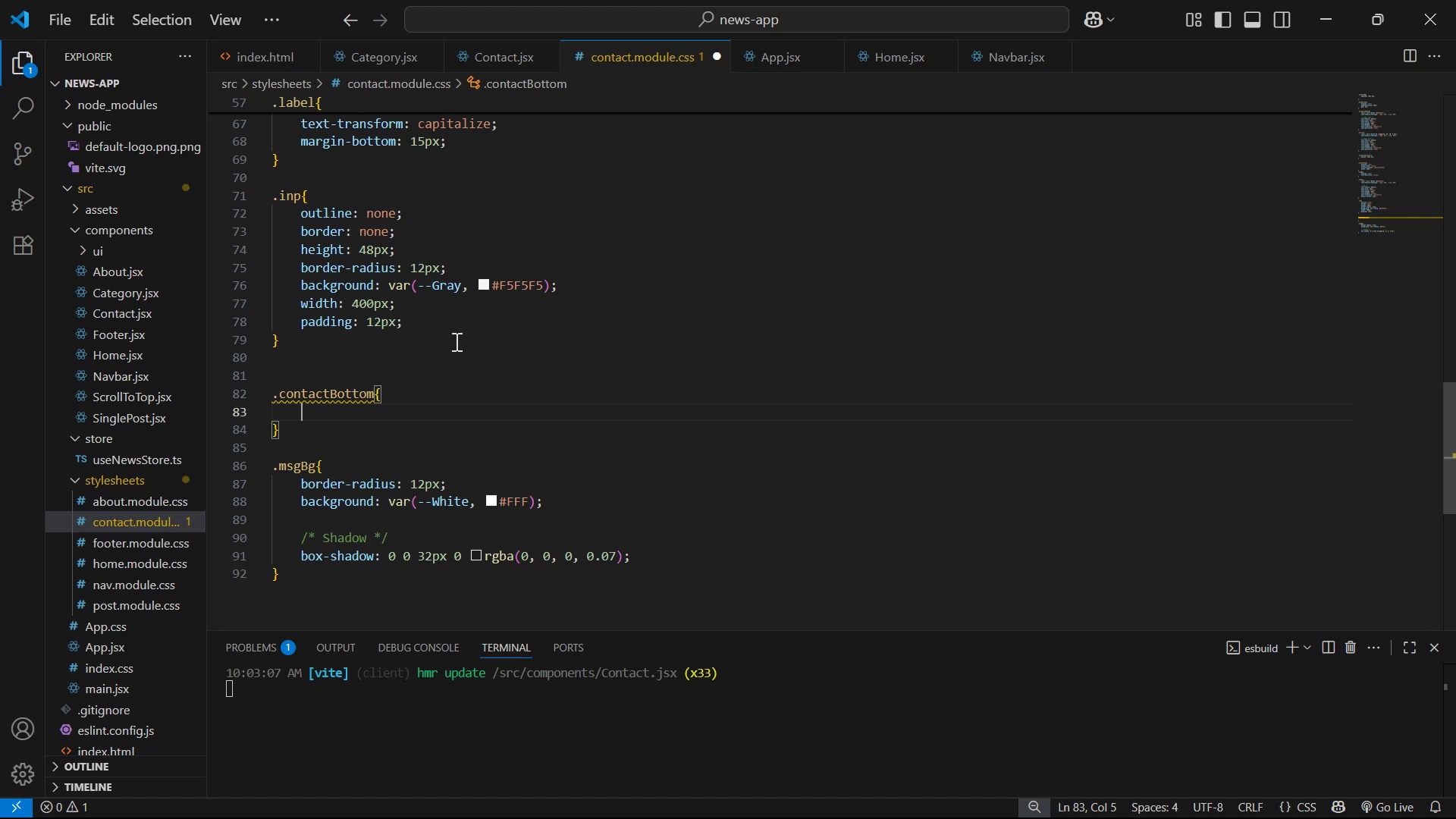 
type(pa)
key(Backspace)
key(Backspace)
type(ma)
key(Backspace)
key(Backspace)
type(ma)
 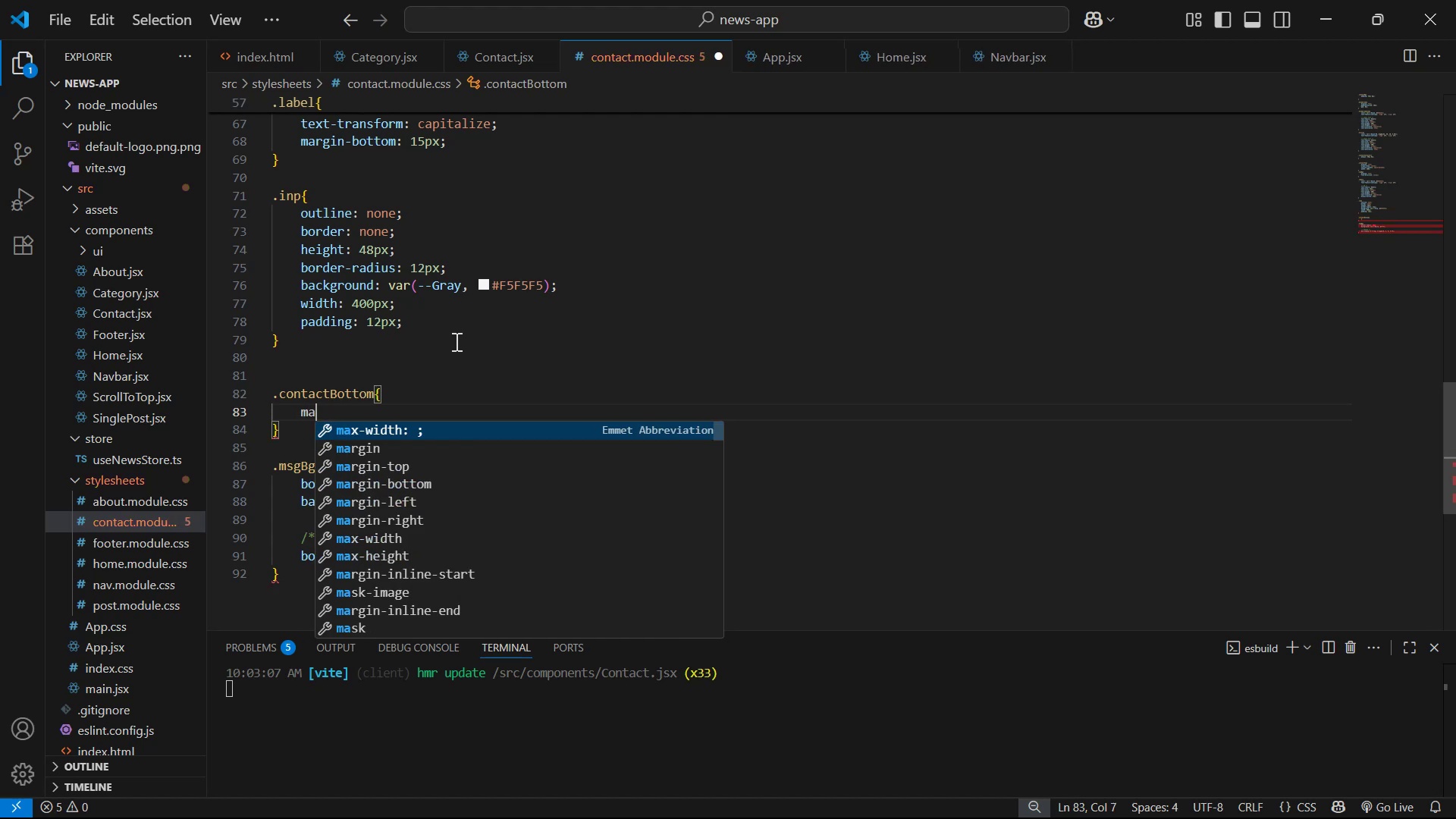 
key(ArrowDown)
 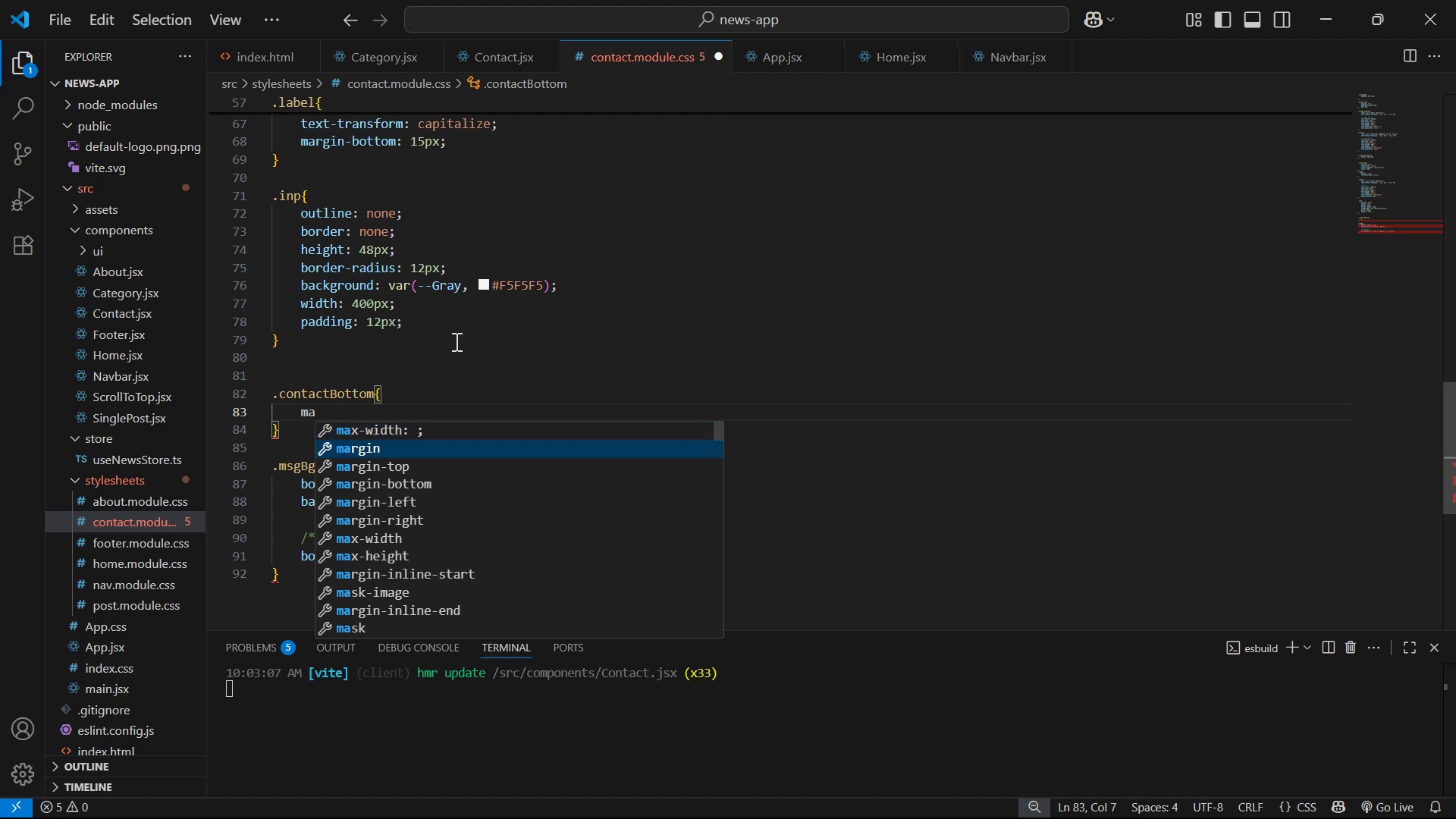 
key(ArrowDown)
 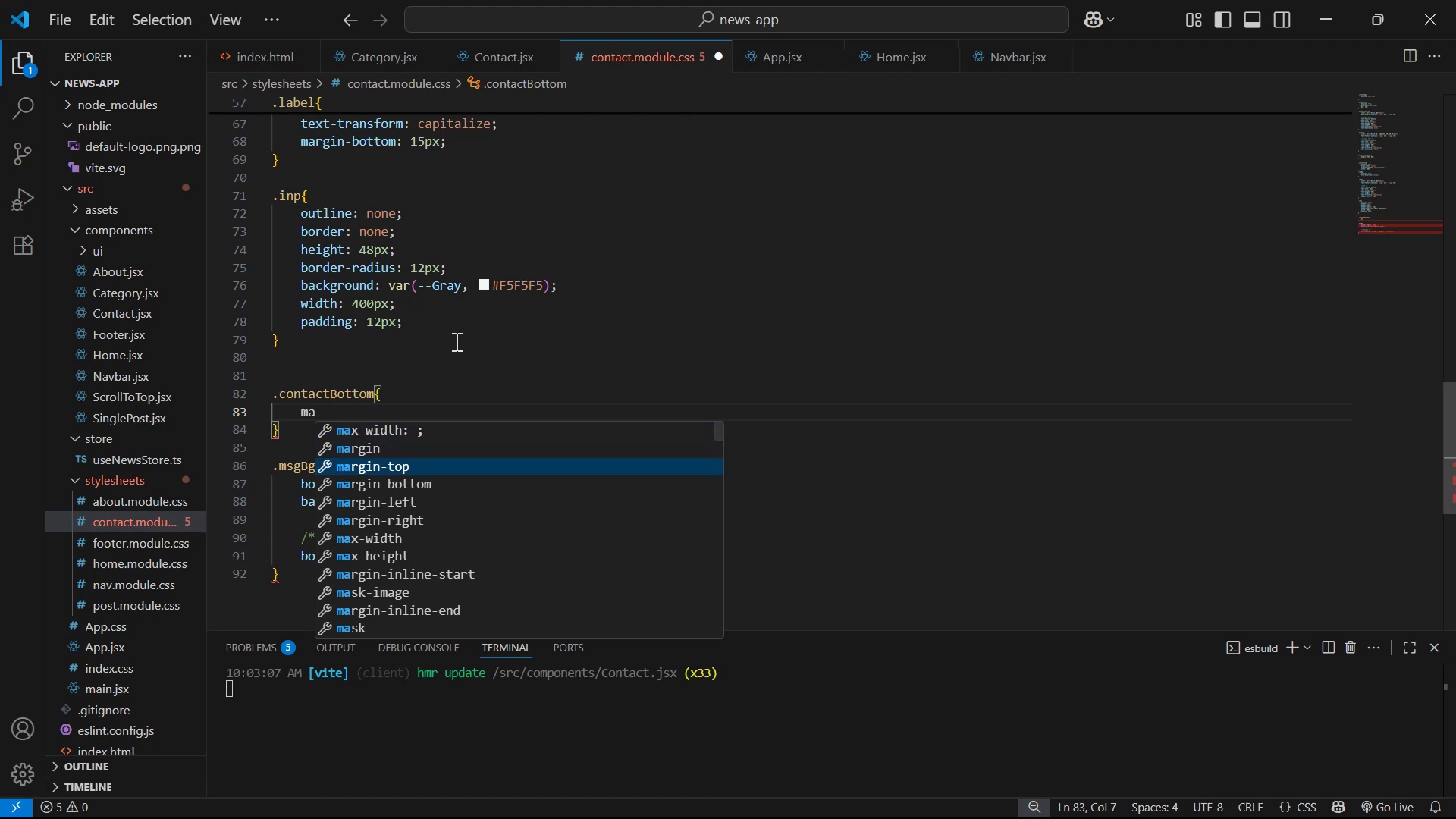 
key(ArrowDown)
 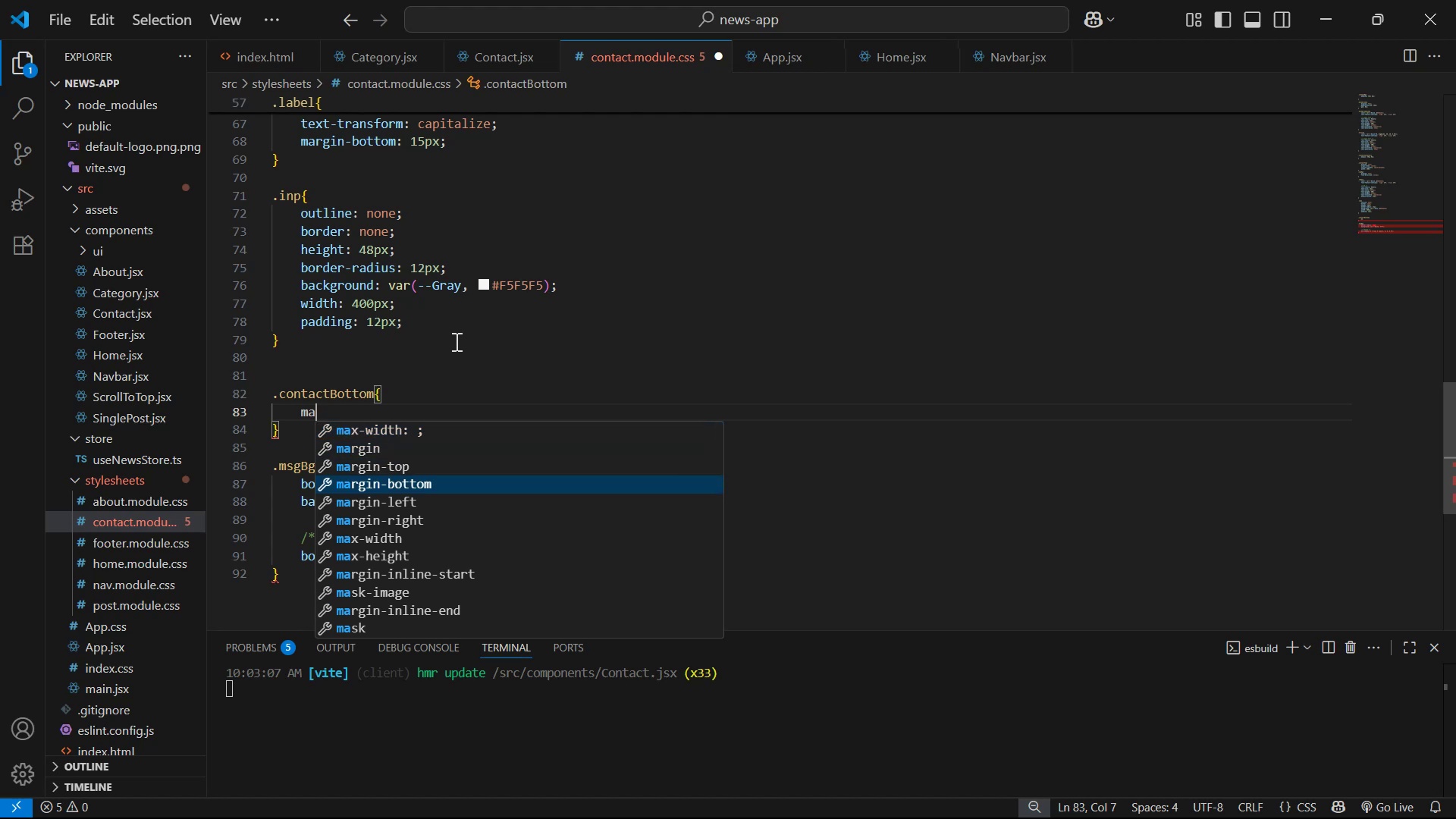 
key(ArrowUp)
 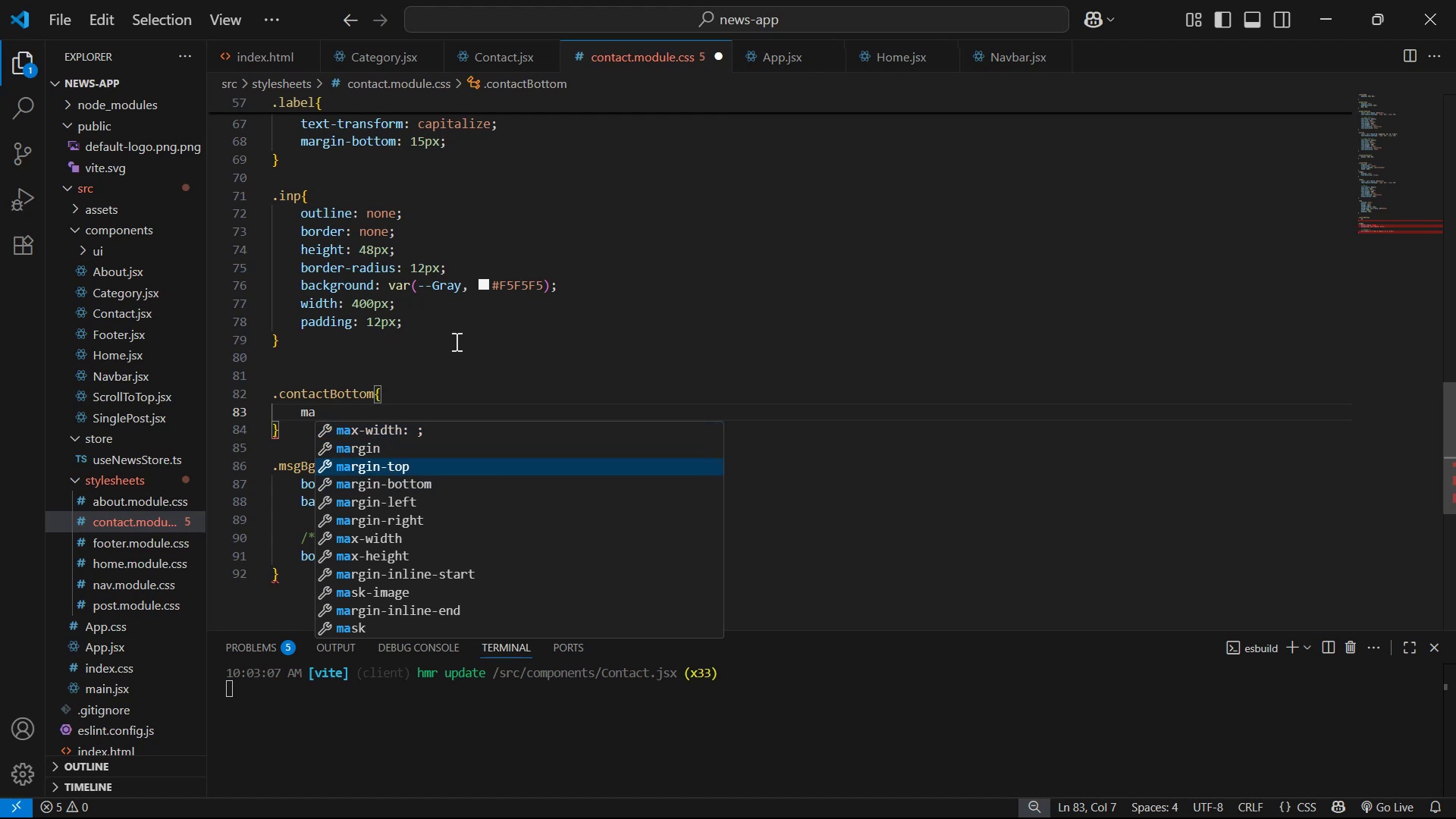 
key(Enter)
 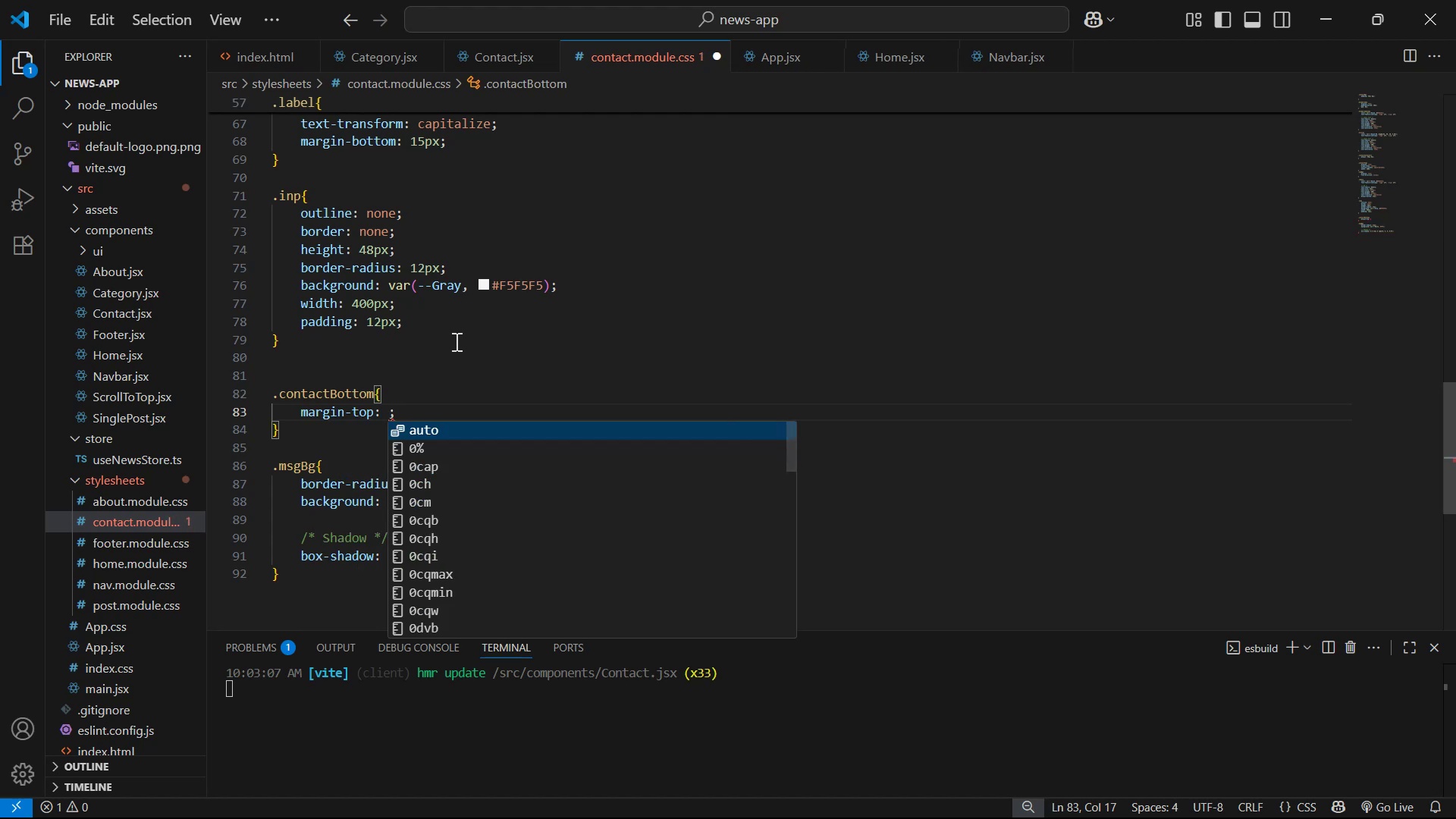 
type(30px)
 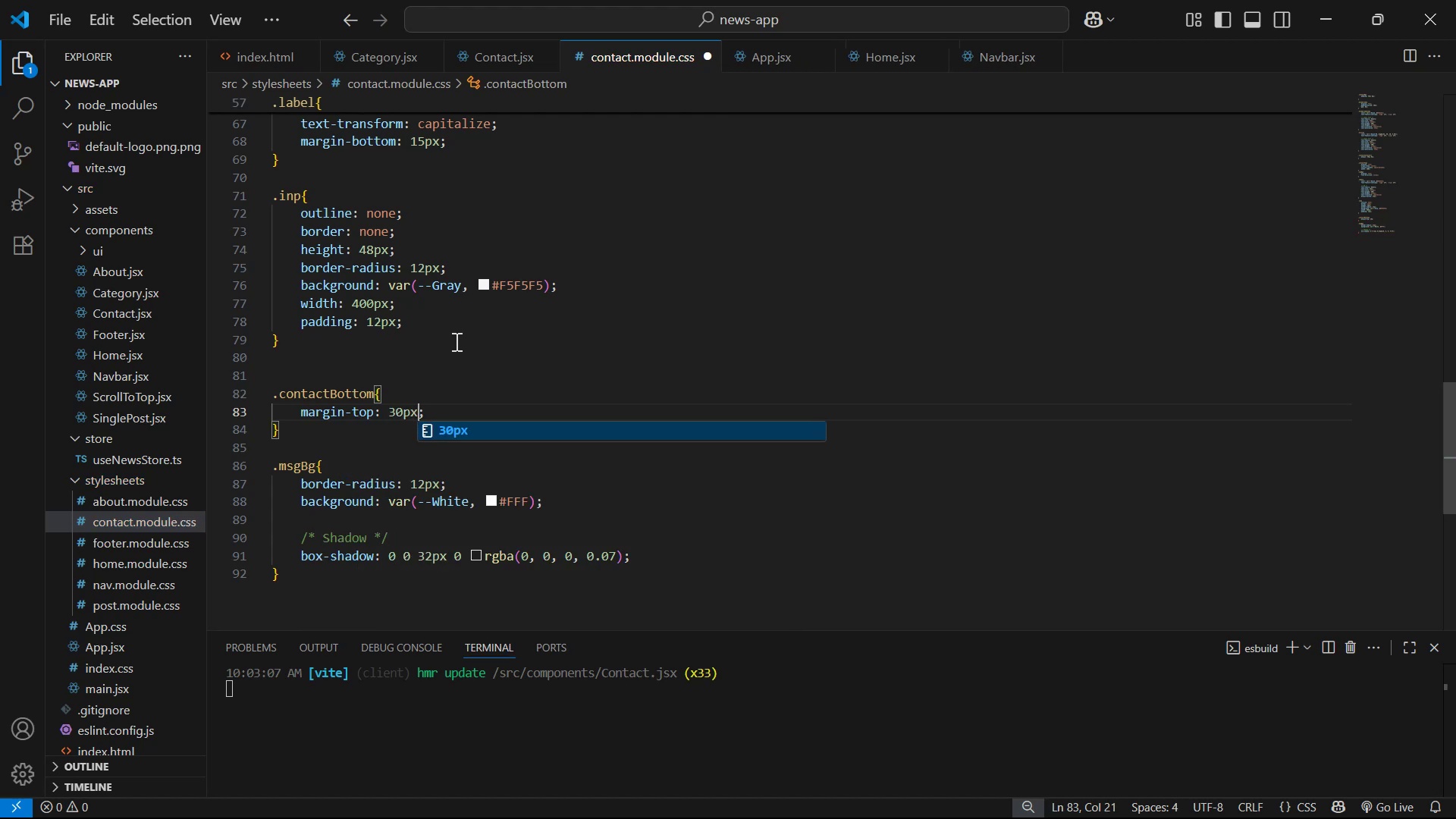 
key(Control+S)
 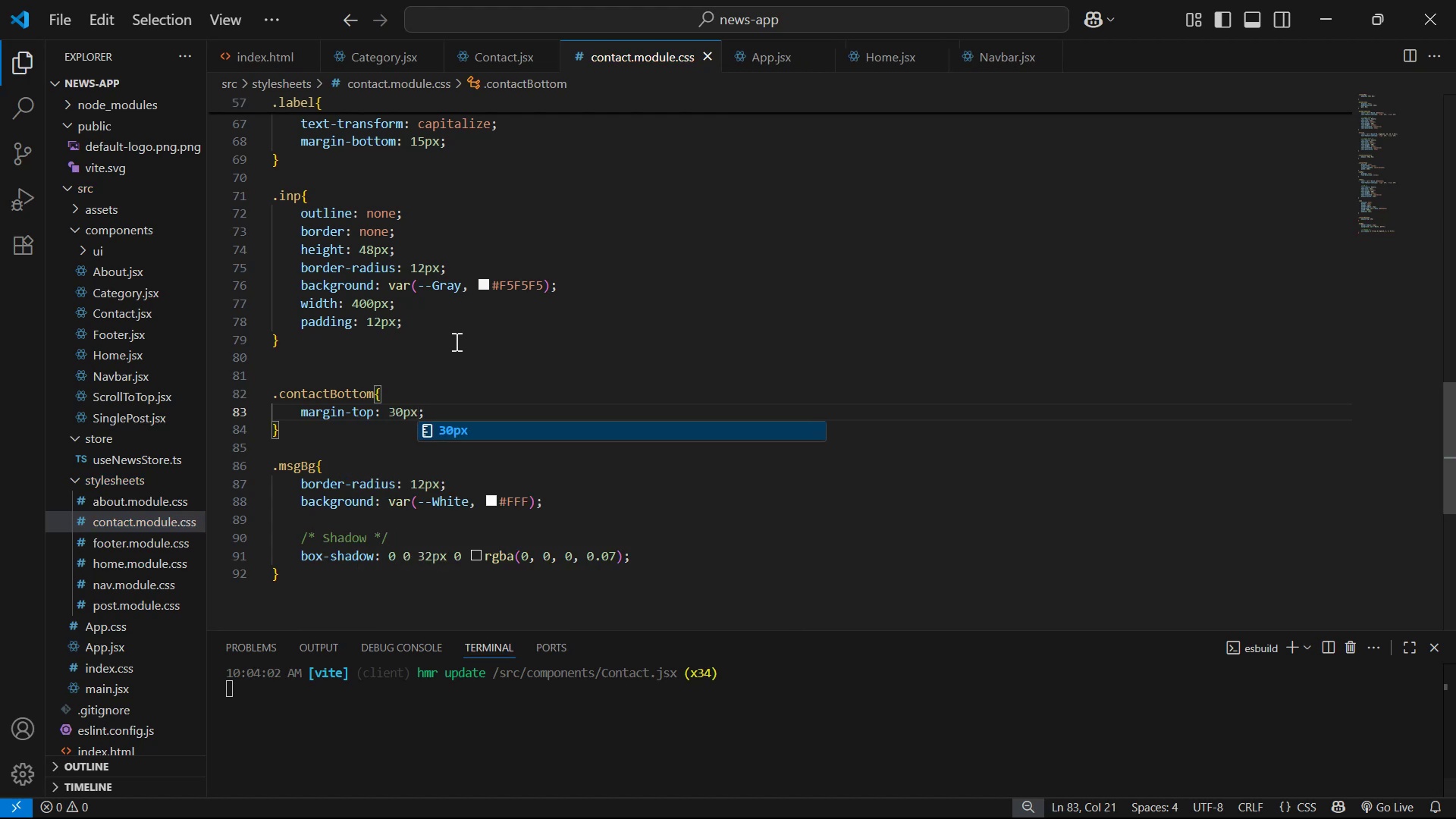 
key(Alt+Tab)
 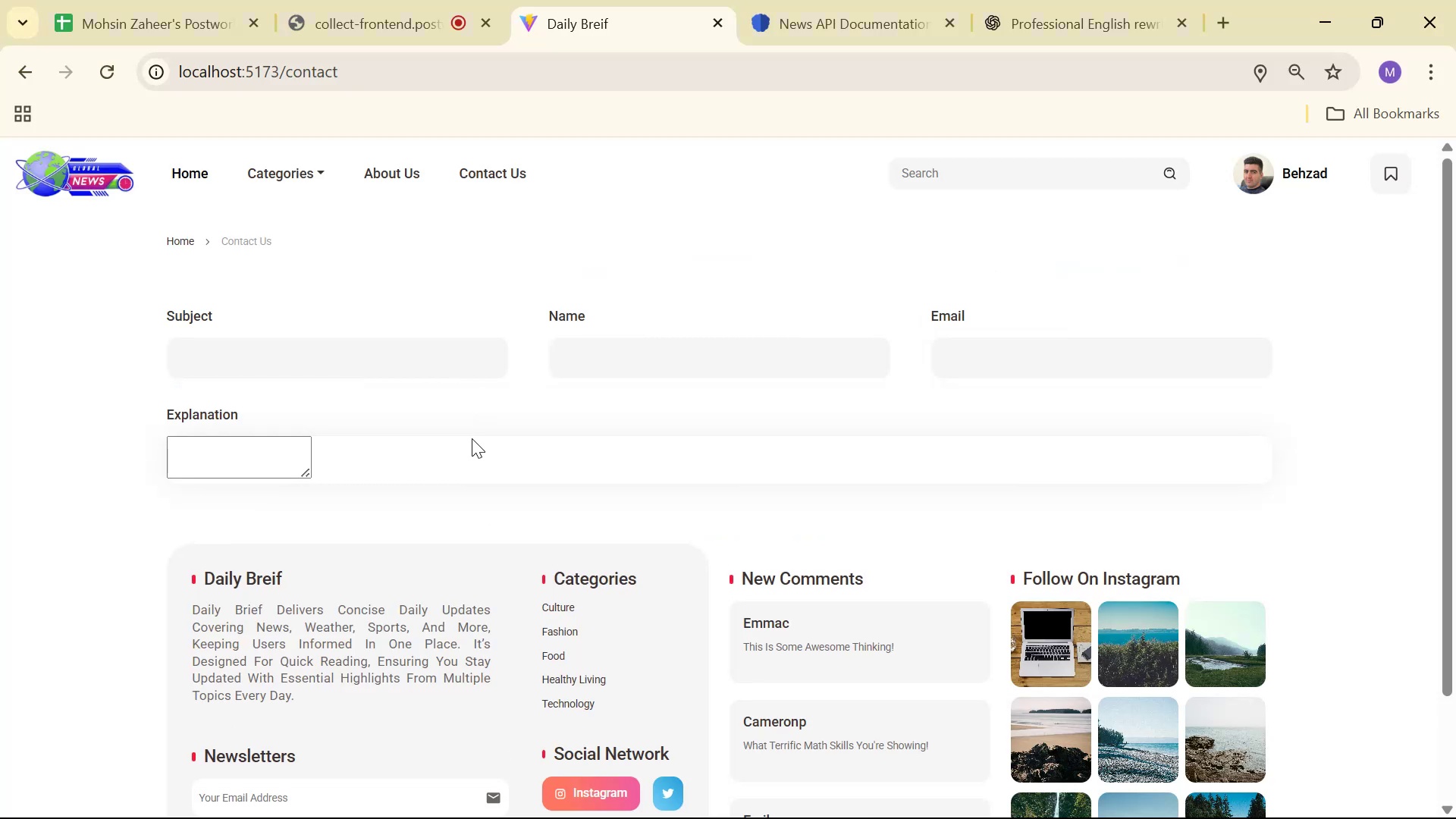 
key(Alt+Tab)
 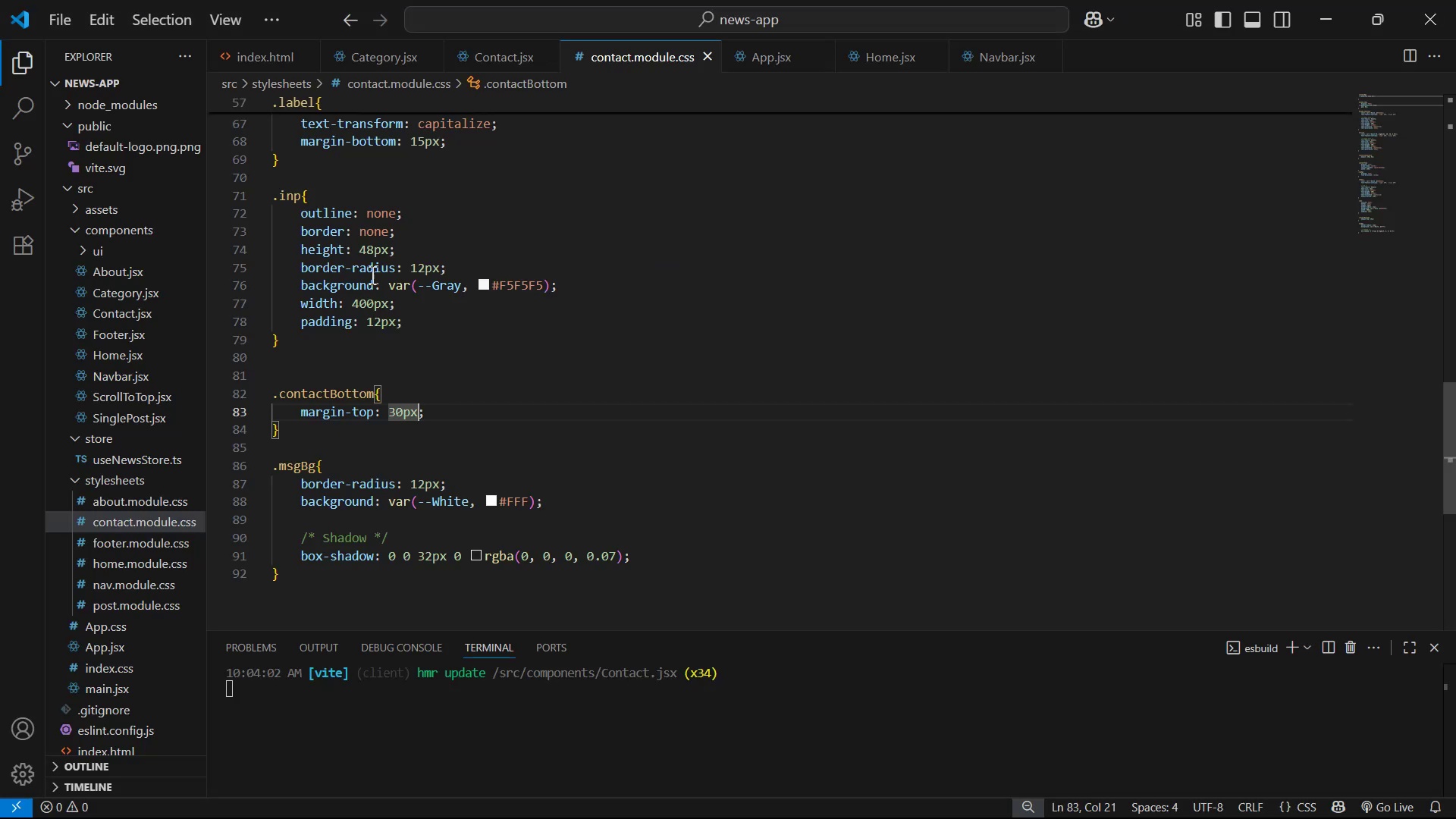 
scroll: coordinate [649, 479], scroll_direction: down, amount: 2.0
 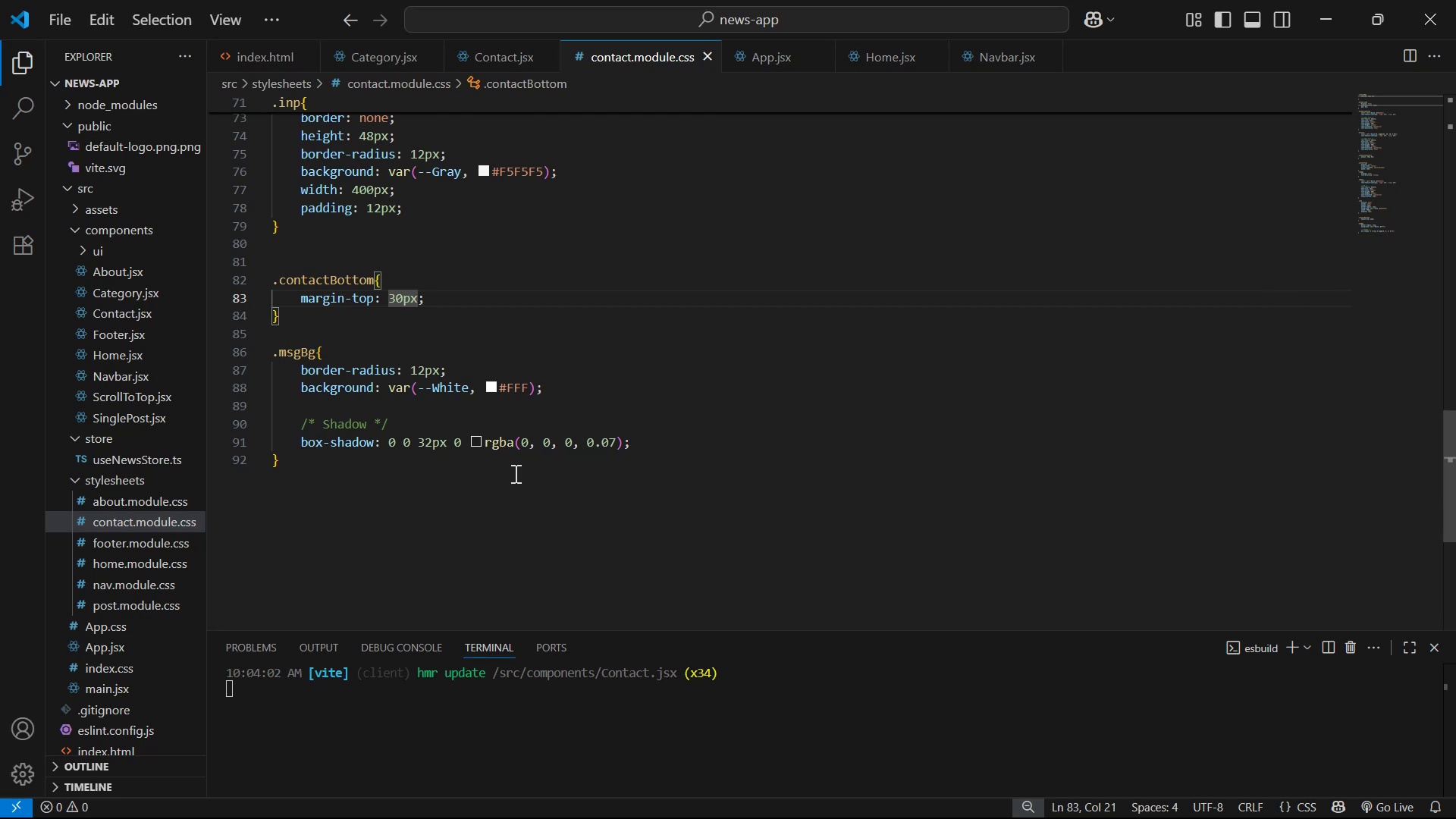 
left_click([554, 469])
 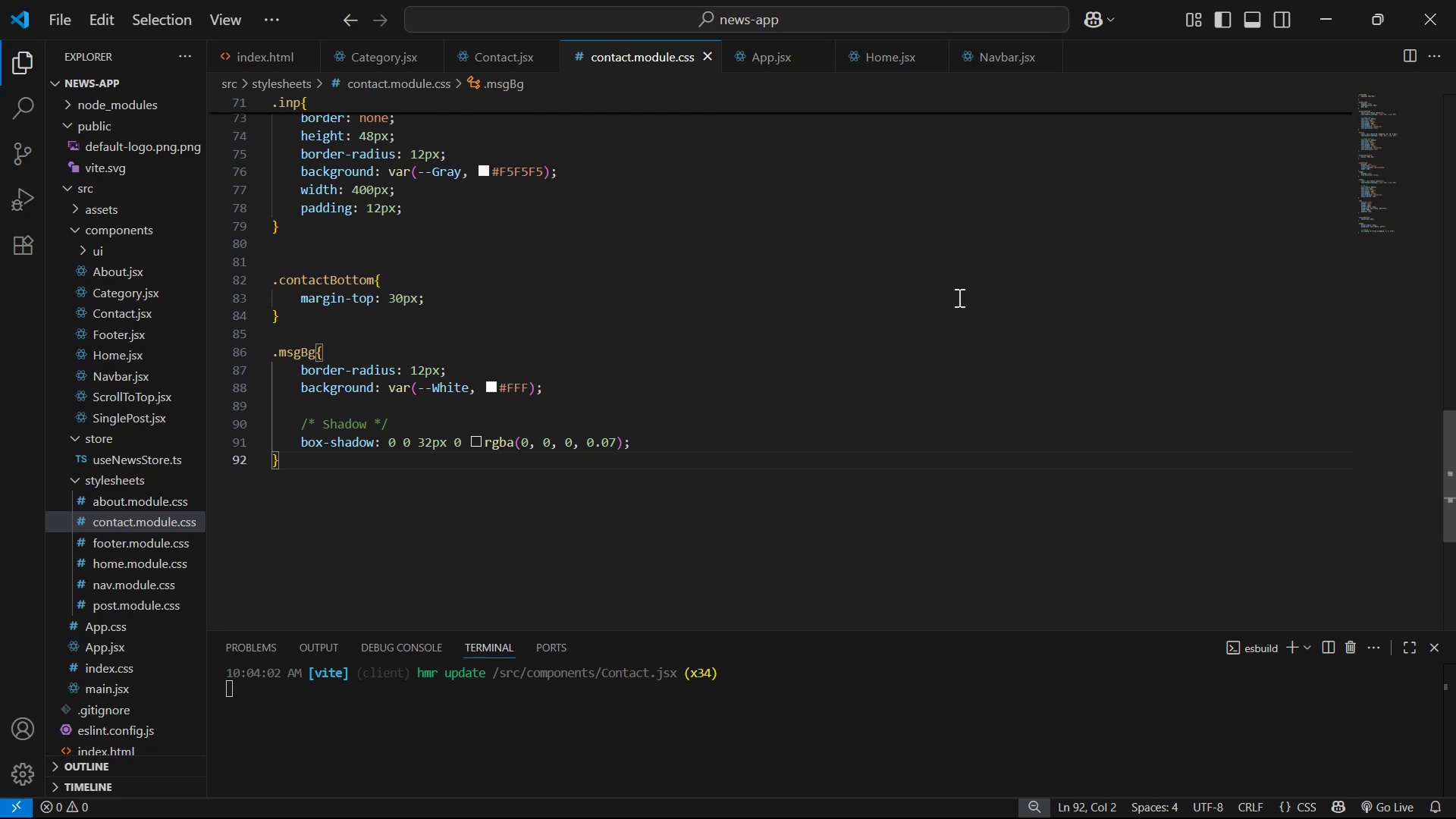 
key(Enter)
 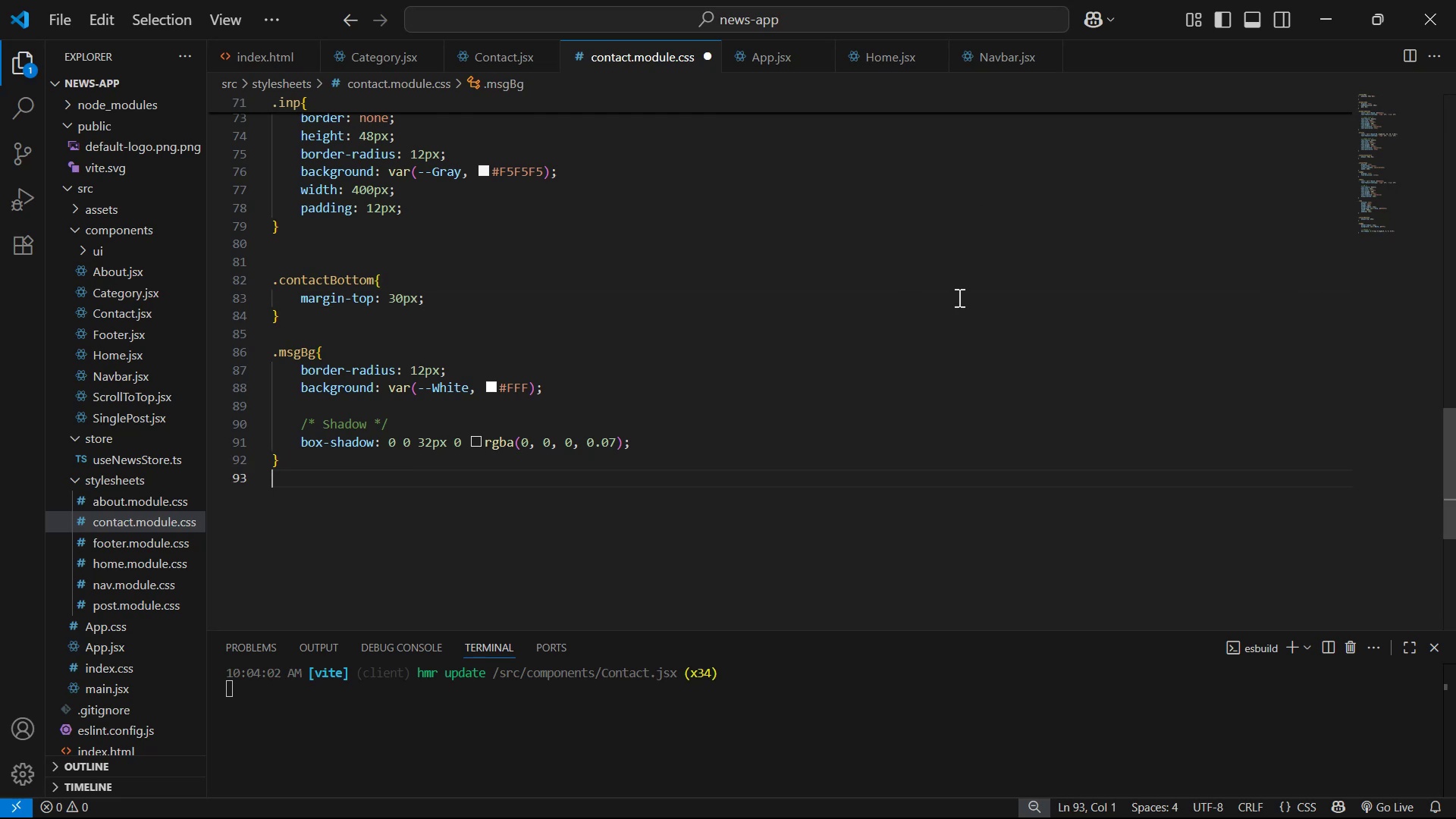 
key(Enter)
 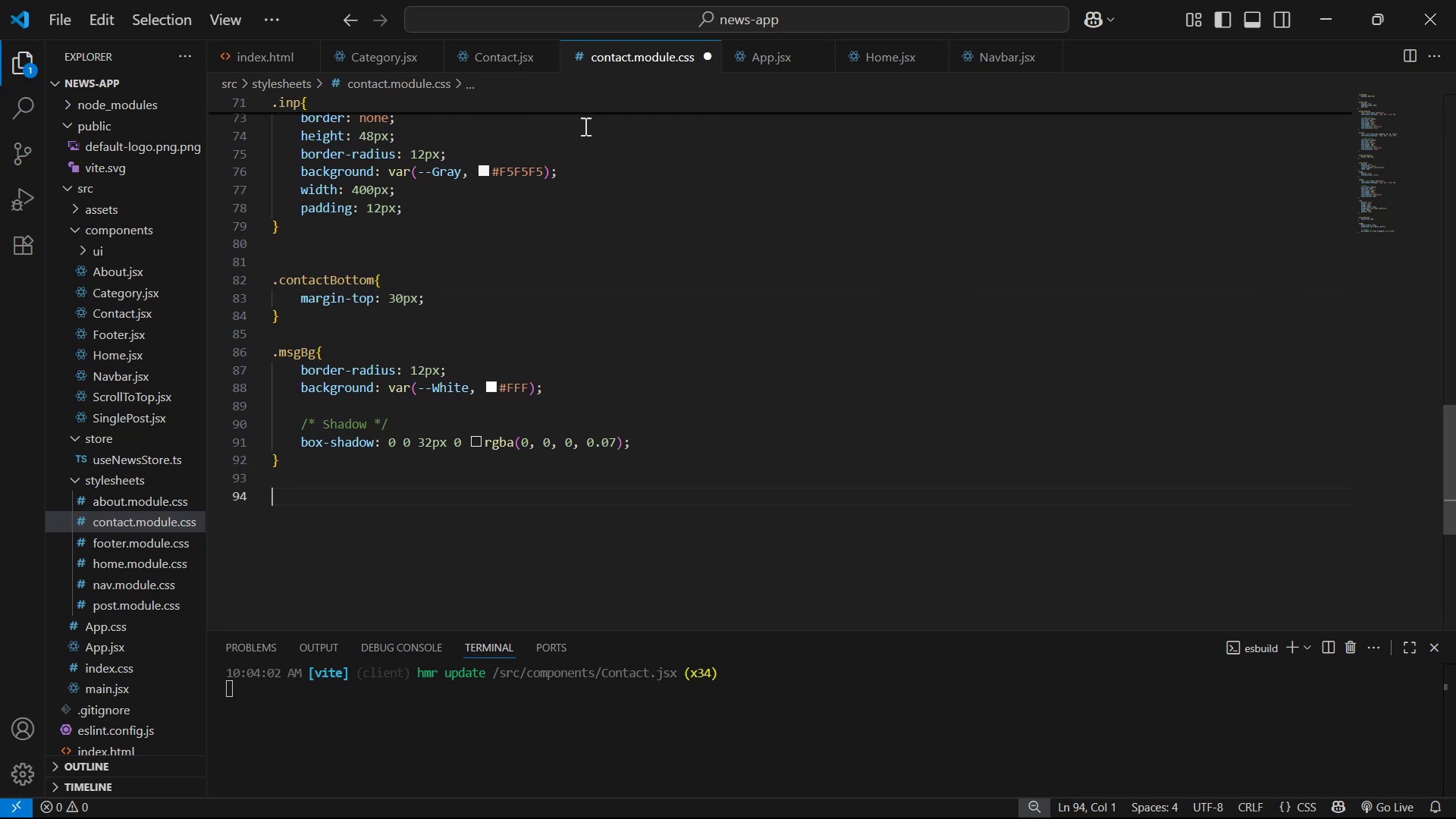 
key(Control+S)
 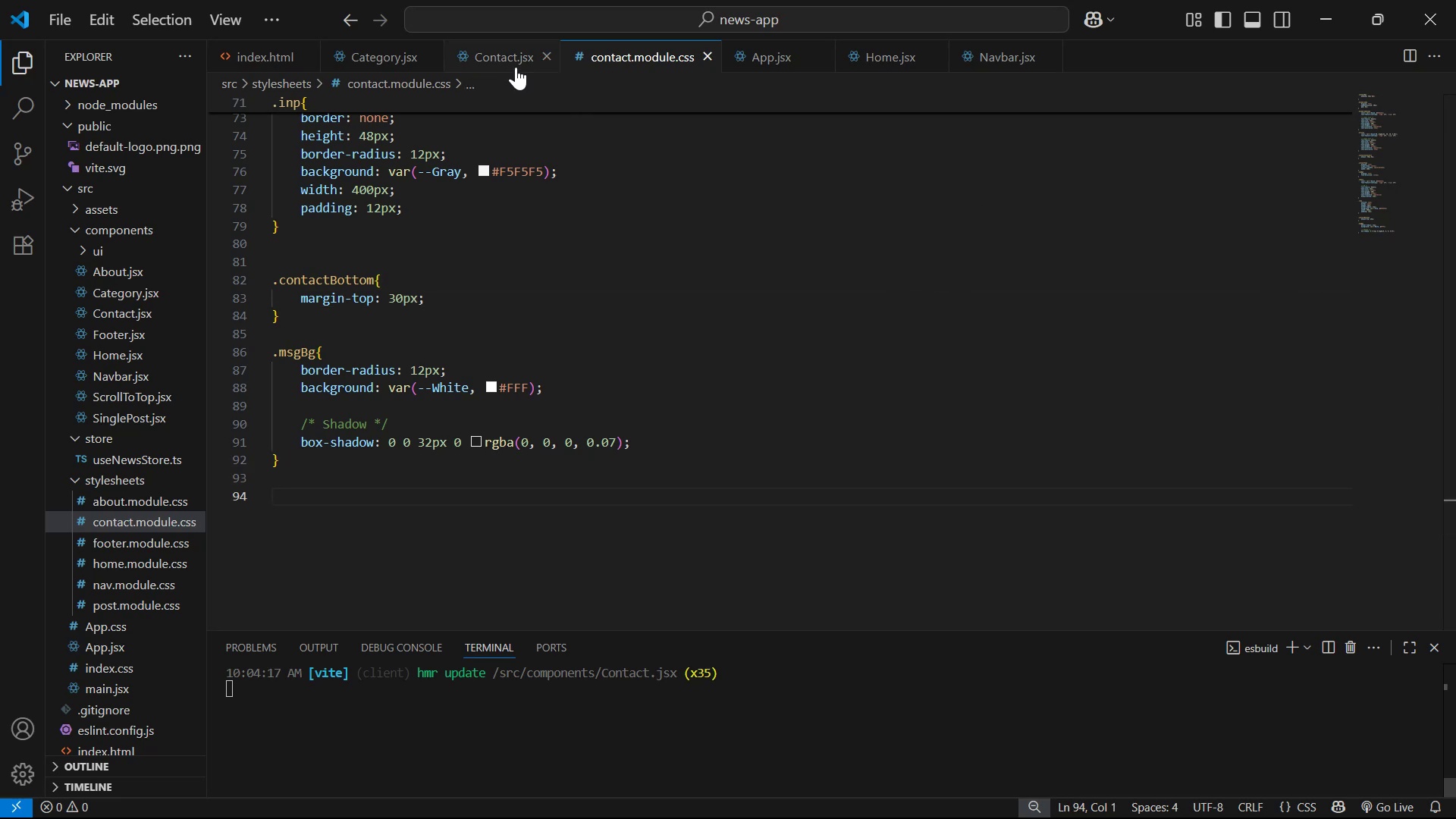 
left_click([516, 63])
 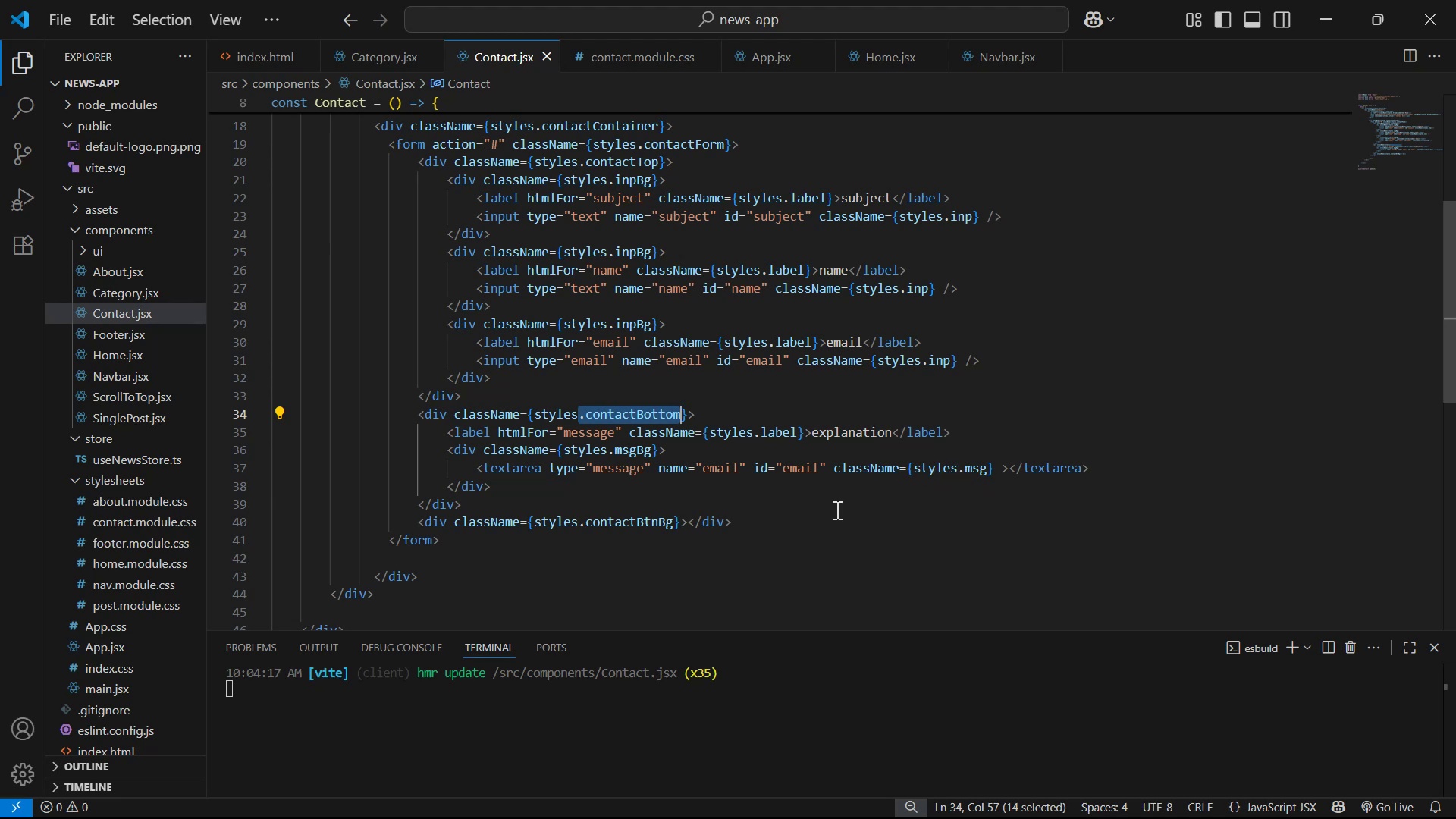 
left_click_drag(start_coordinate=[646, 467], to_coordinate=[591, 466])
 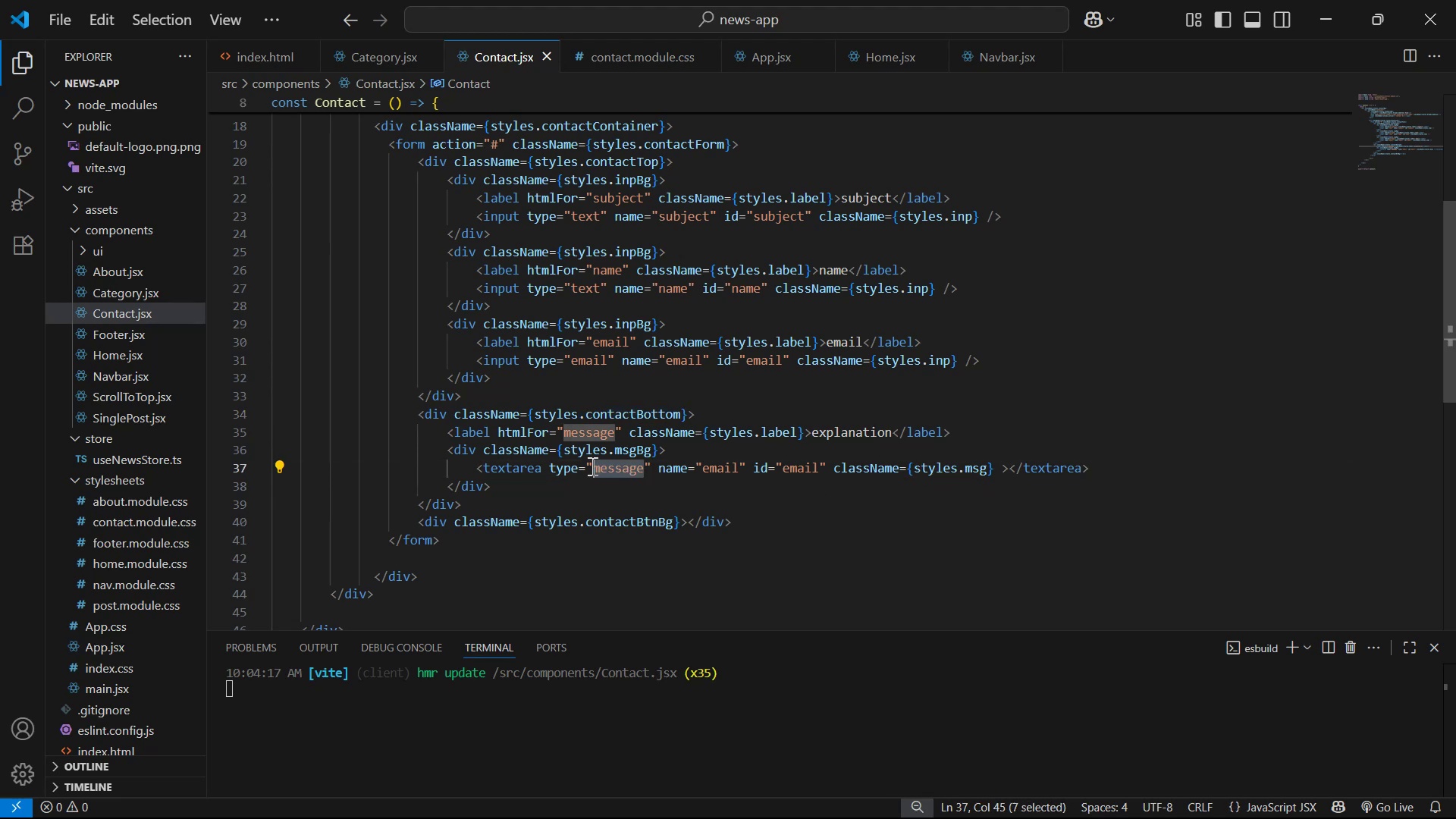 
key(Control+C)
 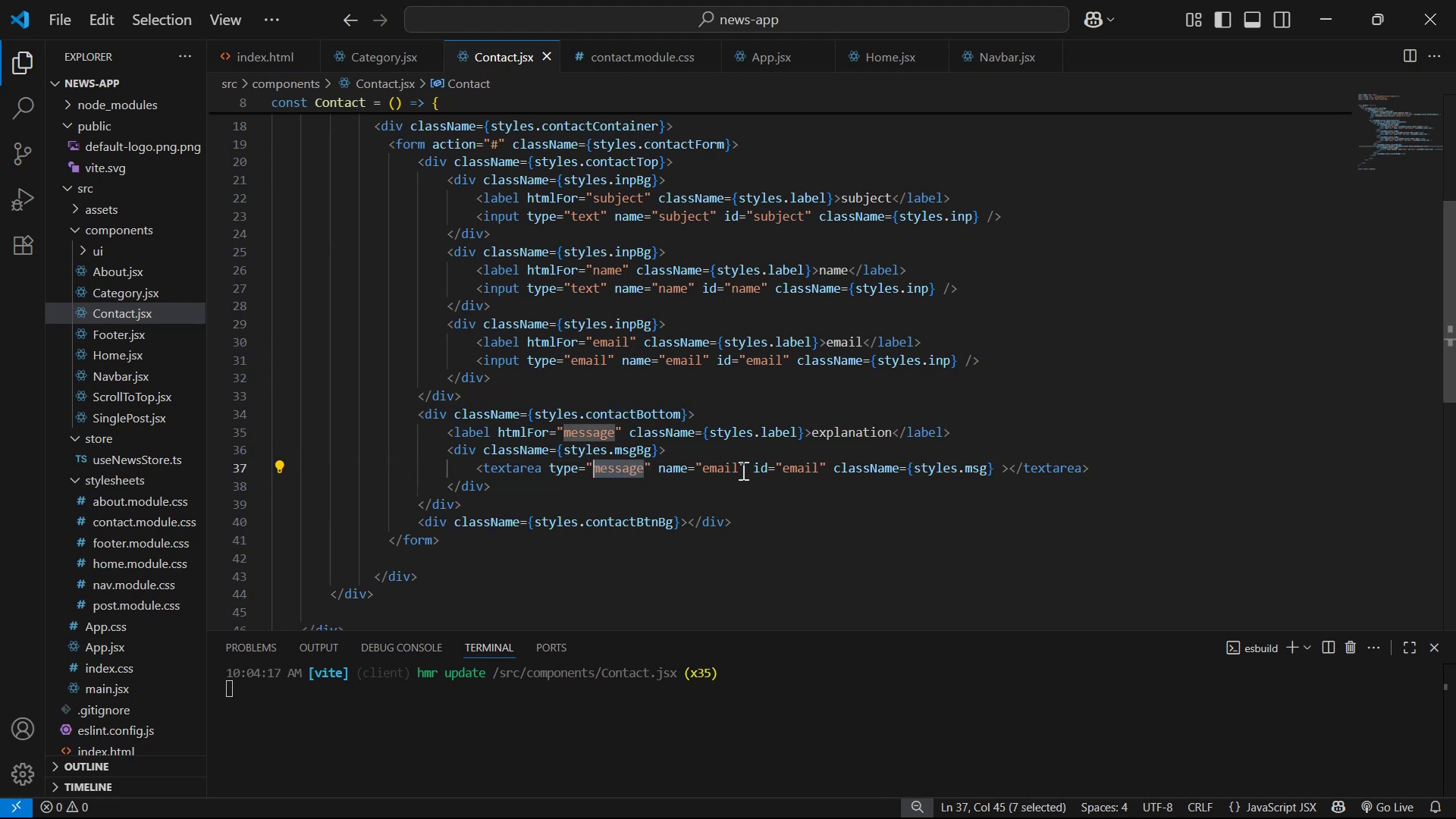 
left_click([733, 469])
 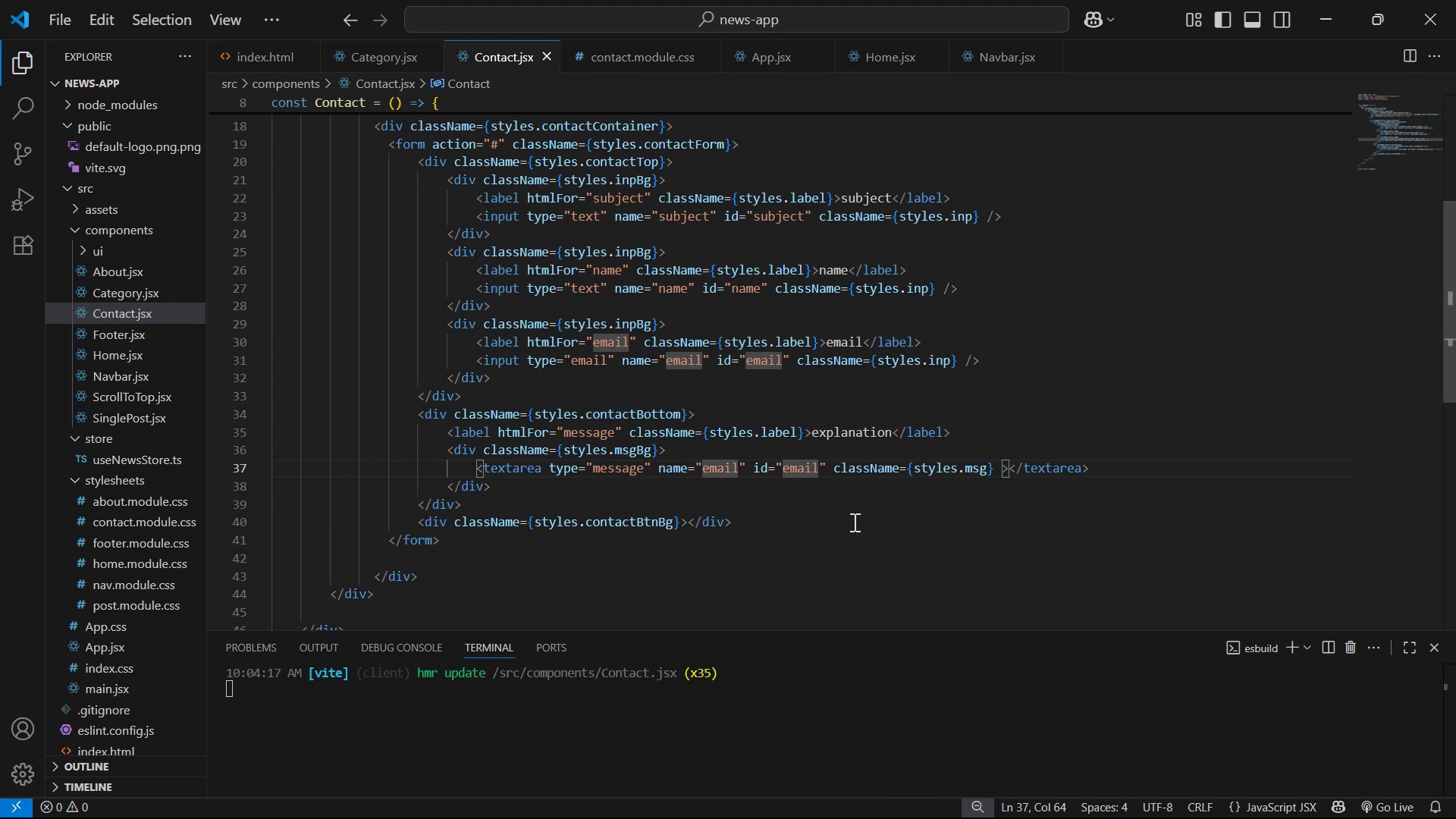 
key(ArrowRight)
 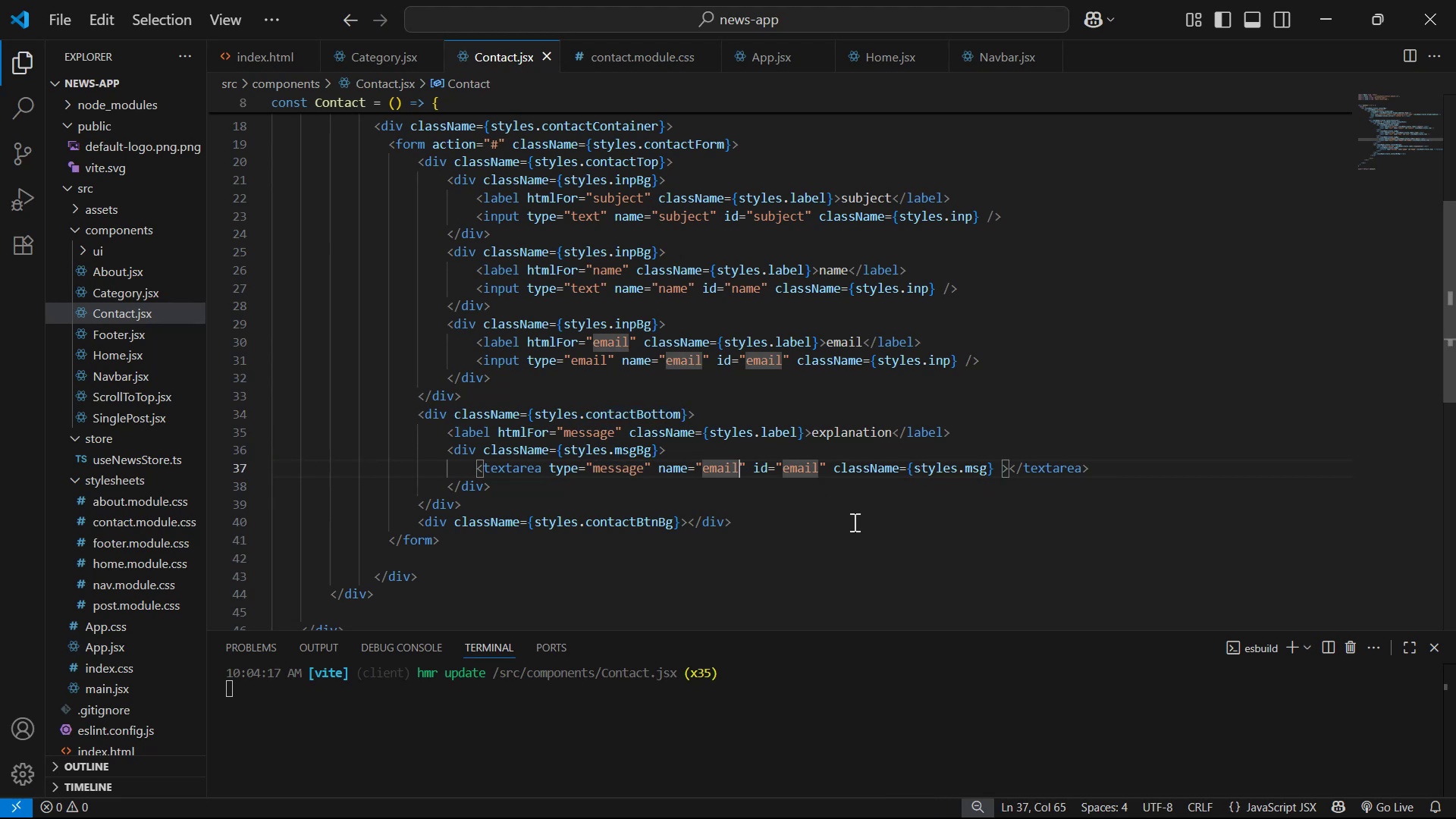 
key(Backspace)
 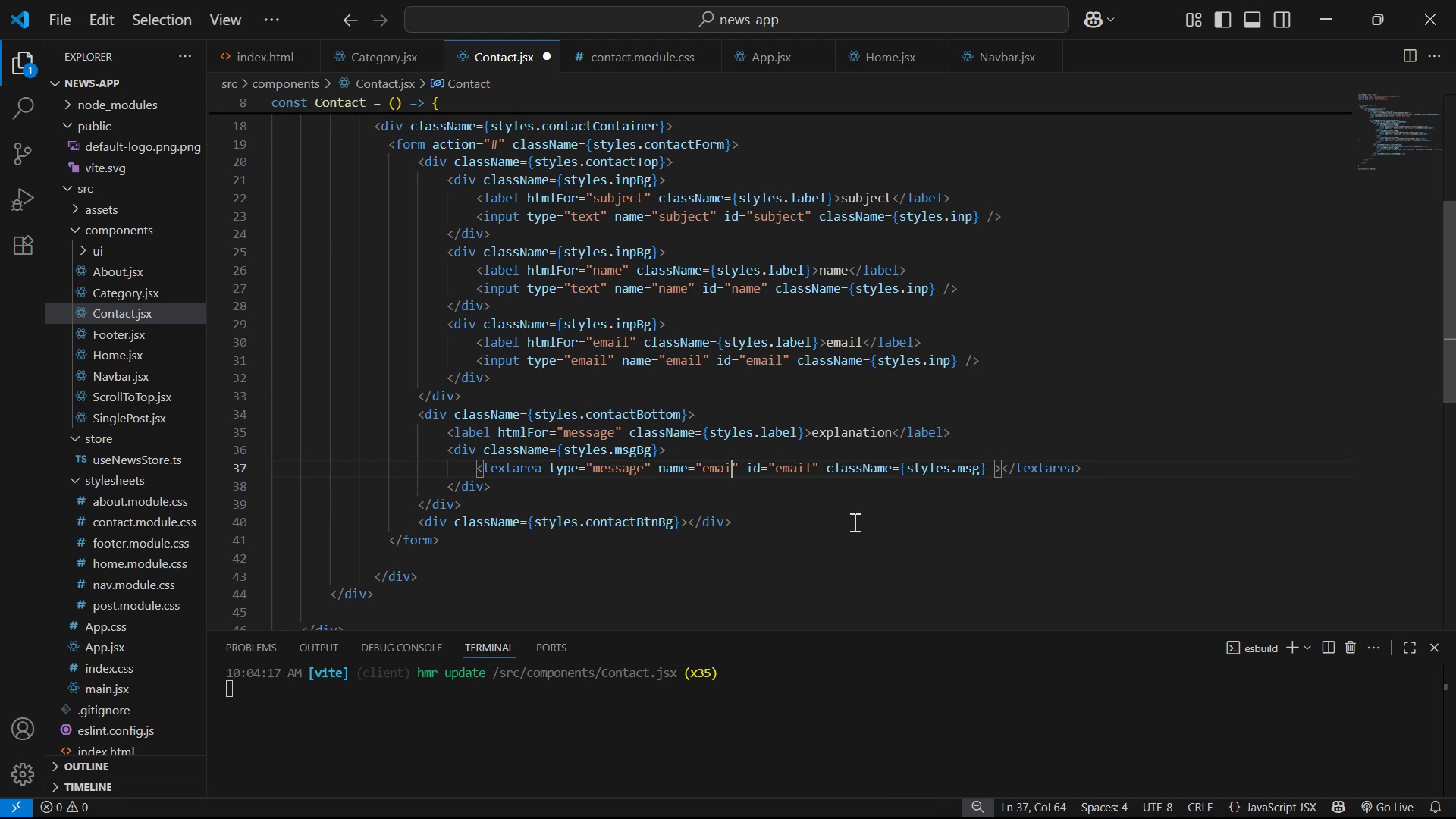 
key(Backspace)
 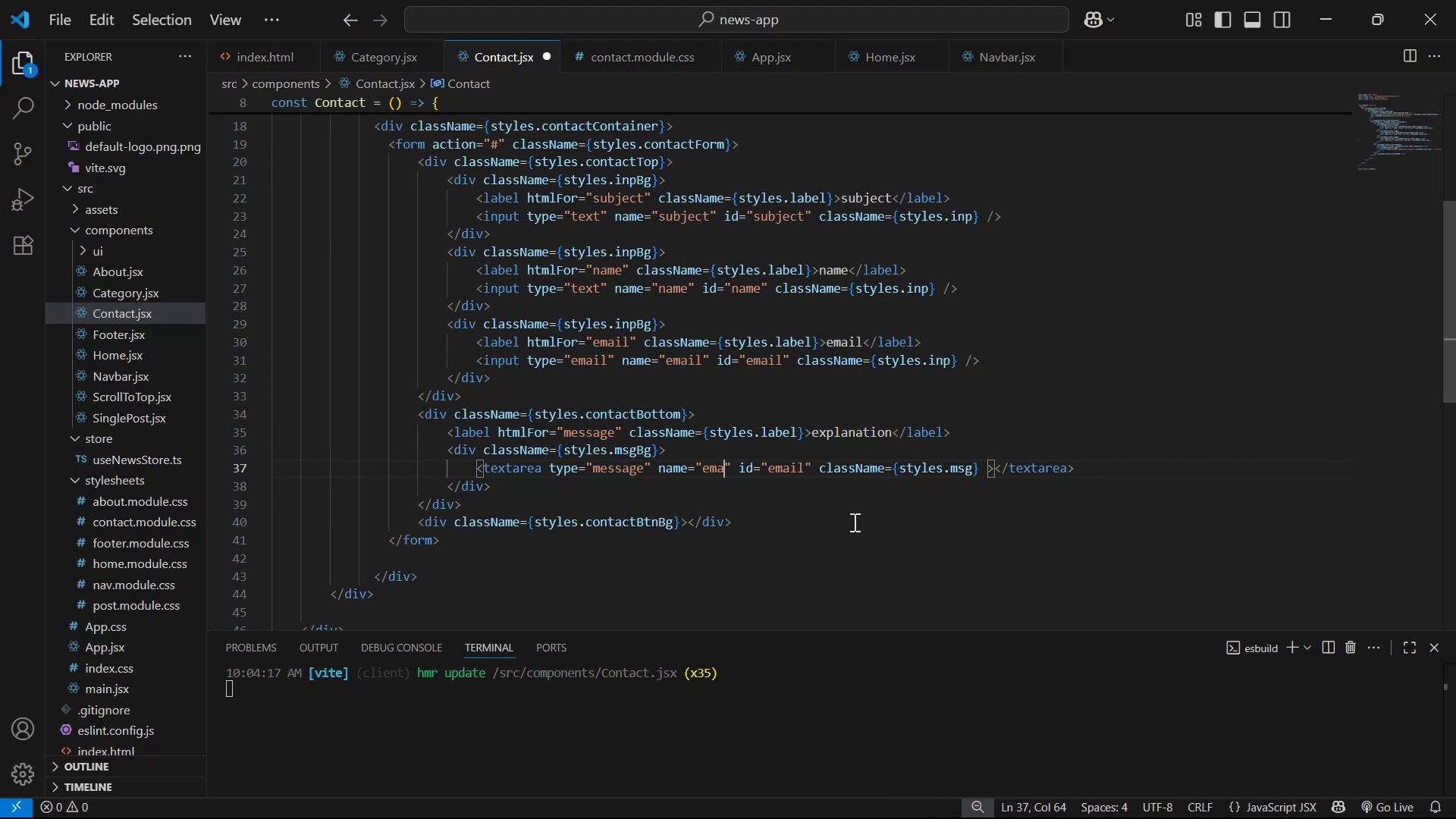 
key(Backspace)
 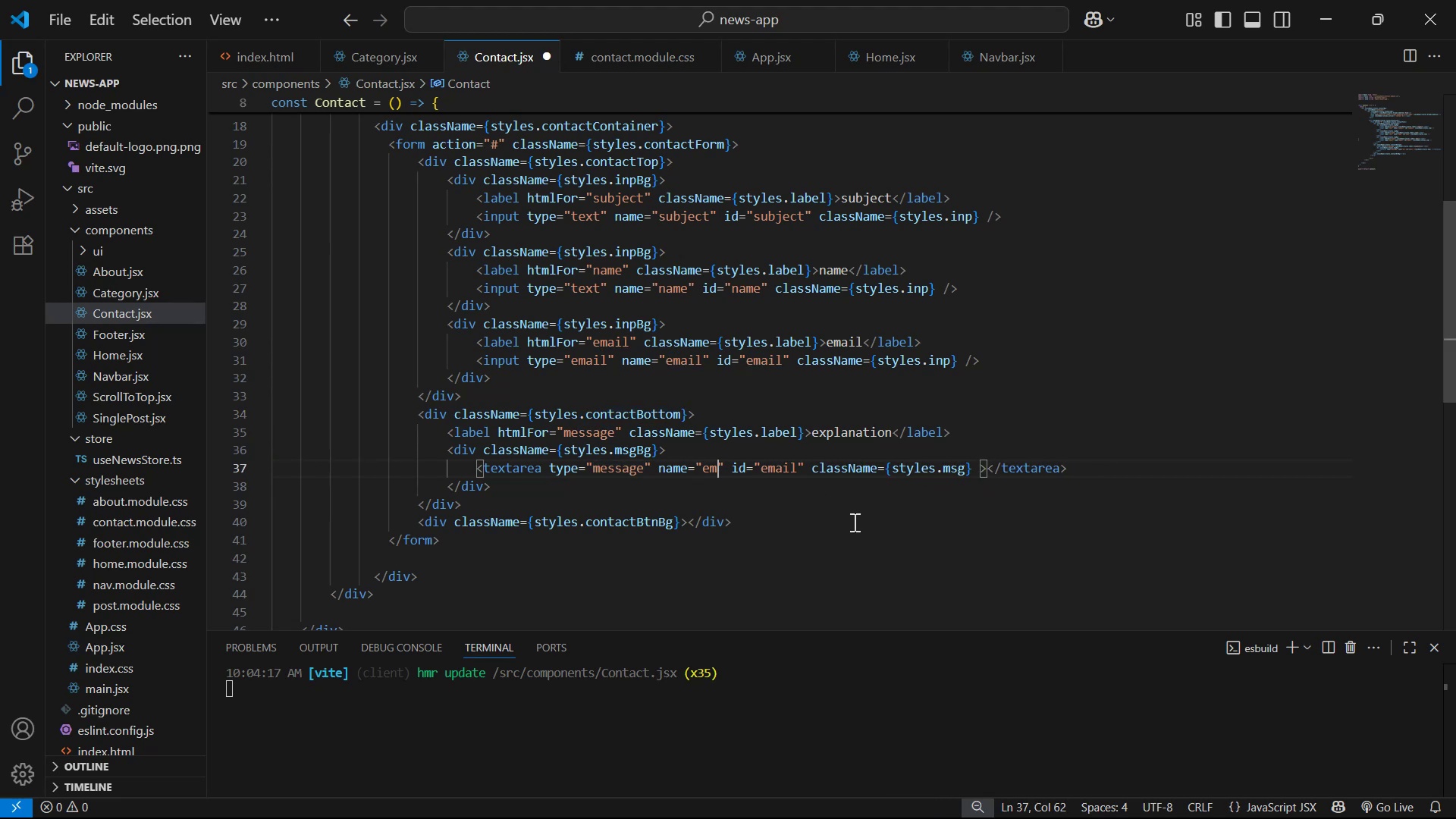 
key(Backspace)
 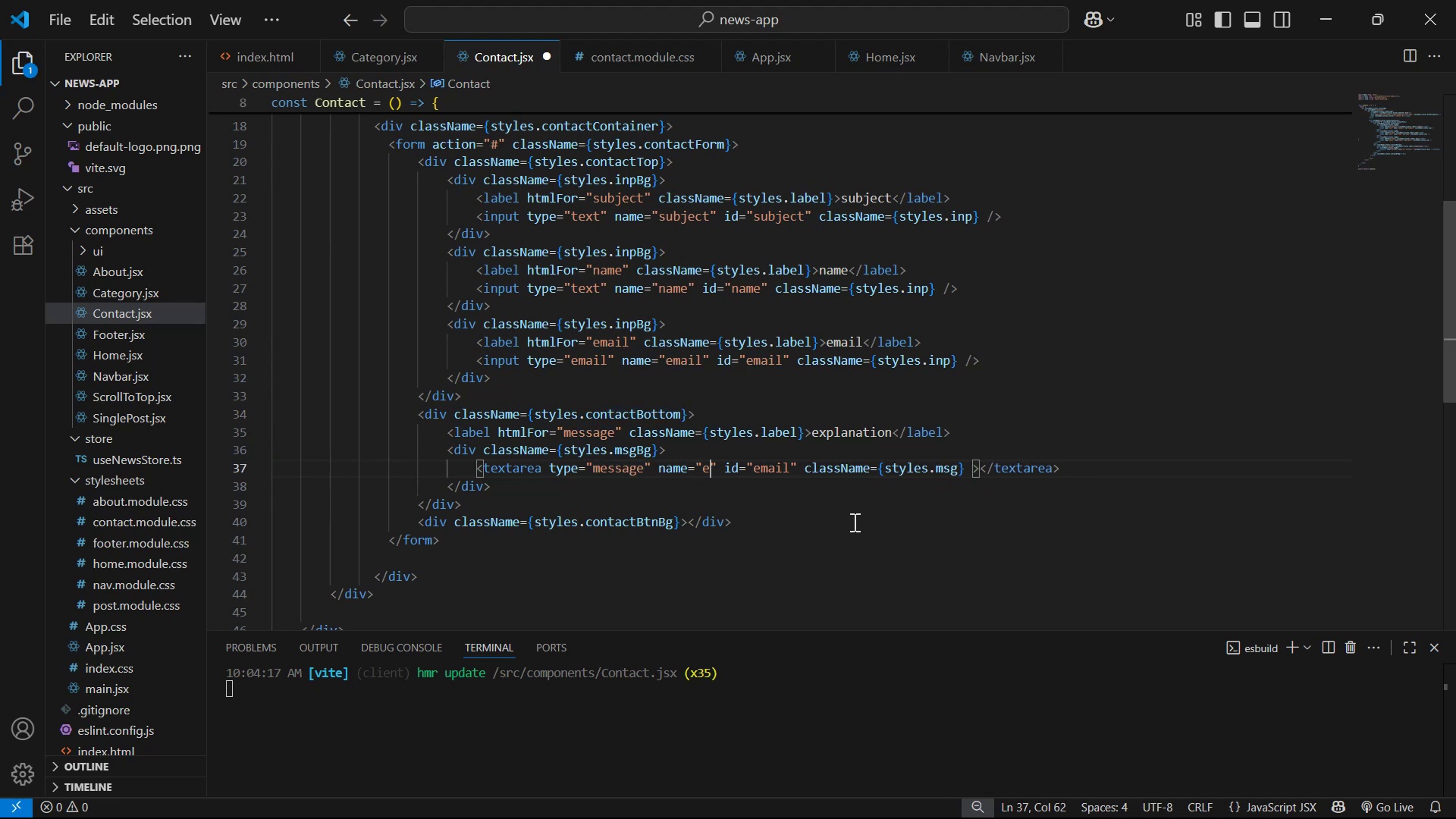 
key(Backspace)
 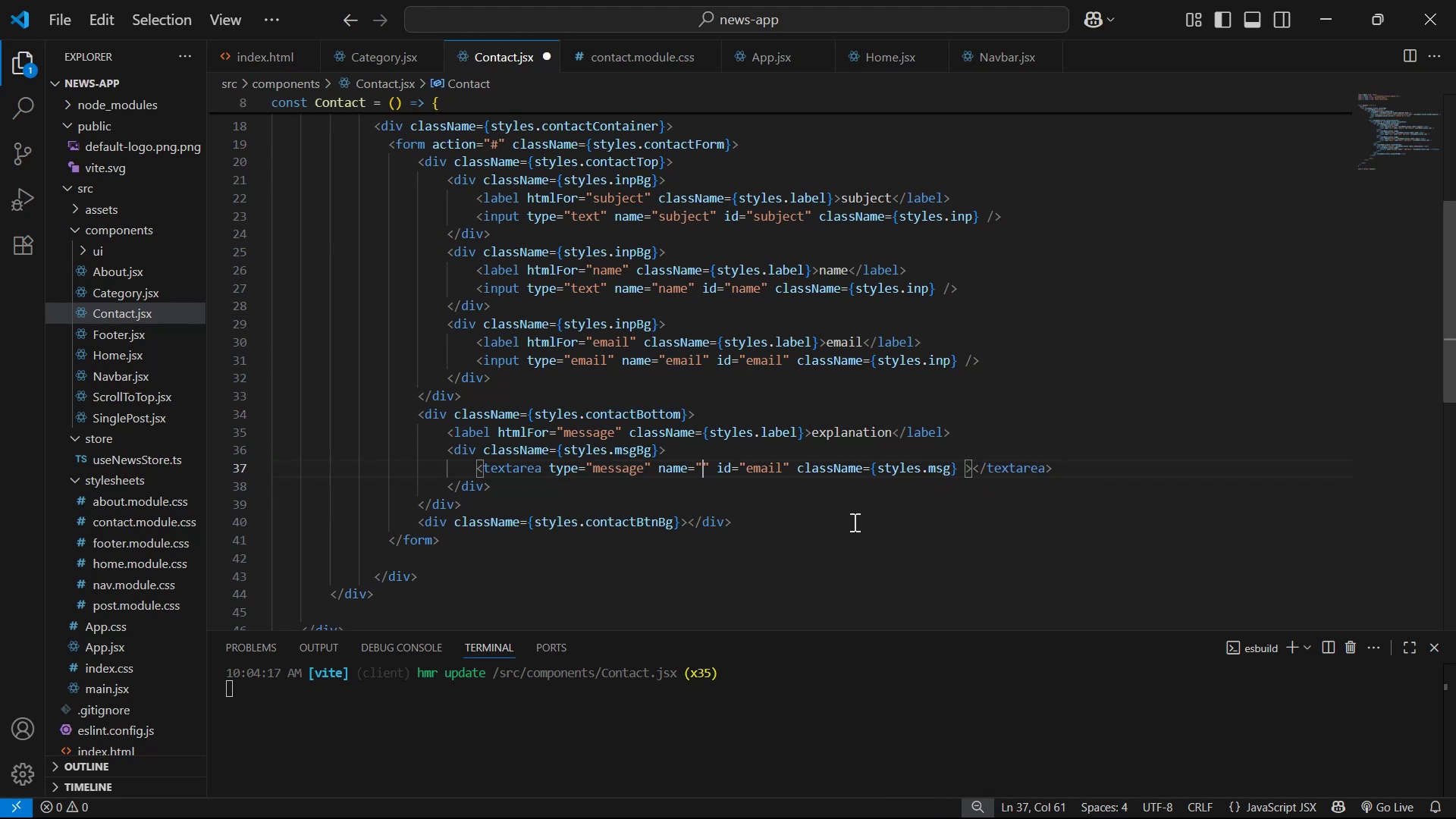 
key(Control+ControlLeft)
 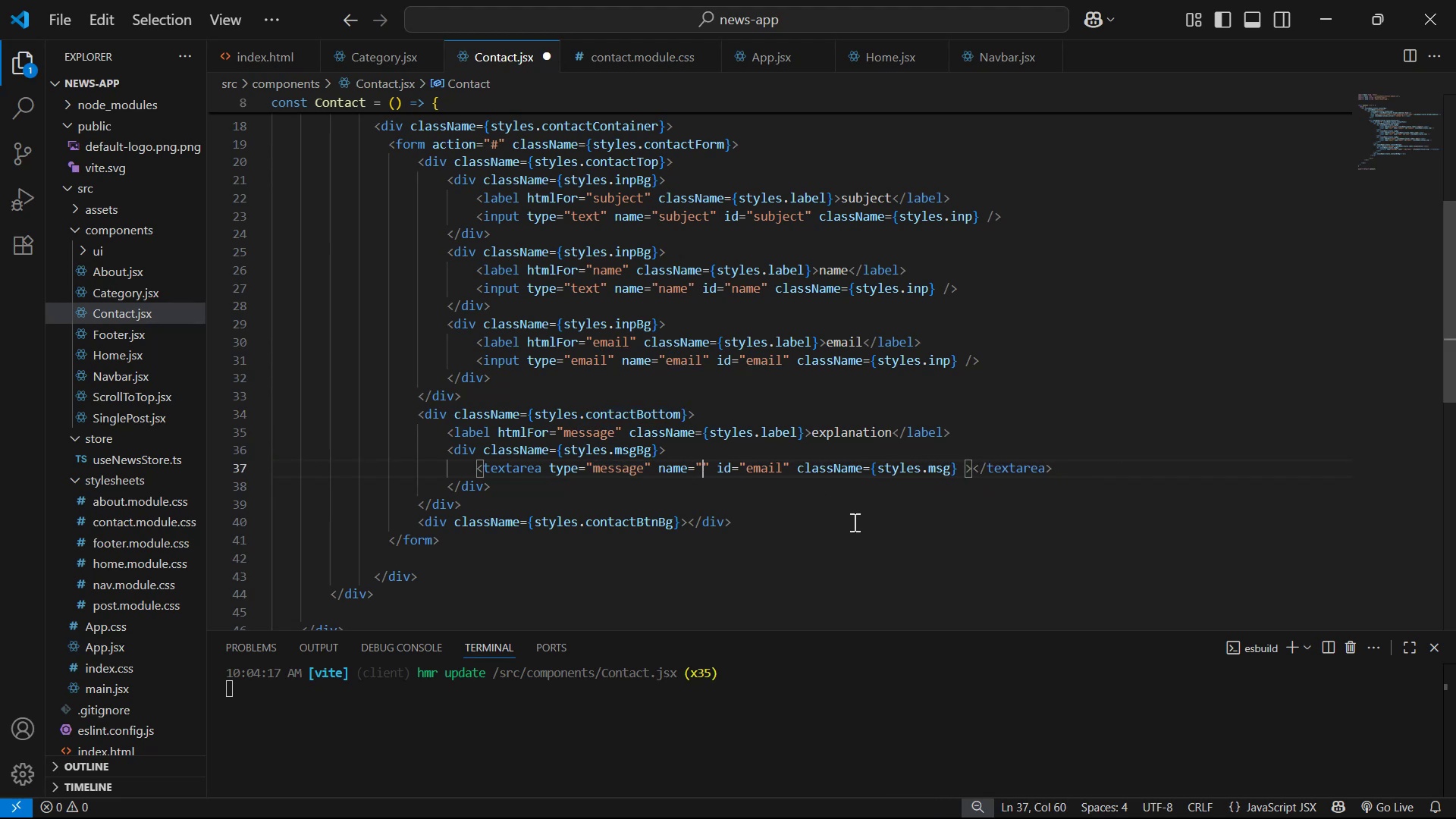 
key(Control+V)
 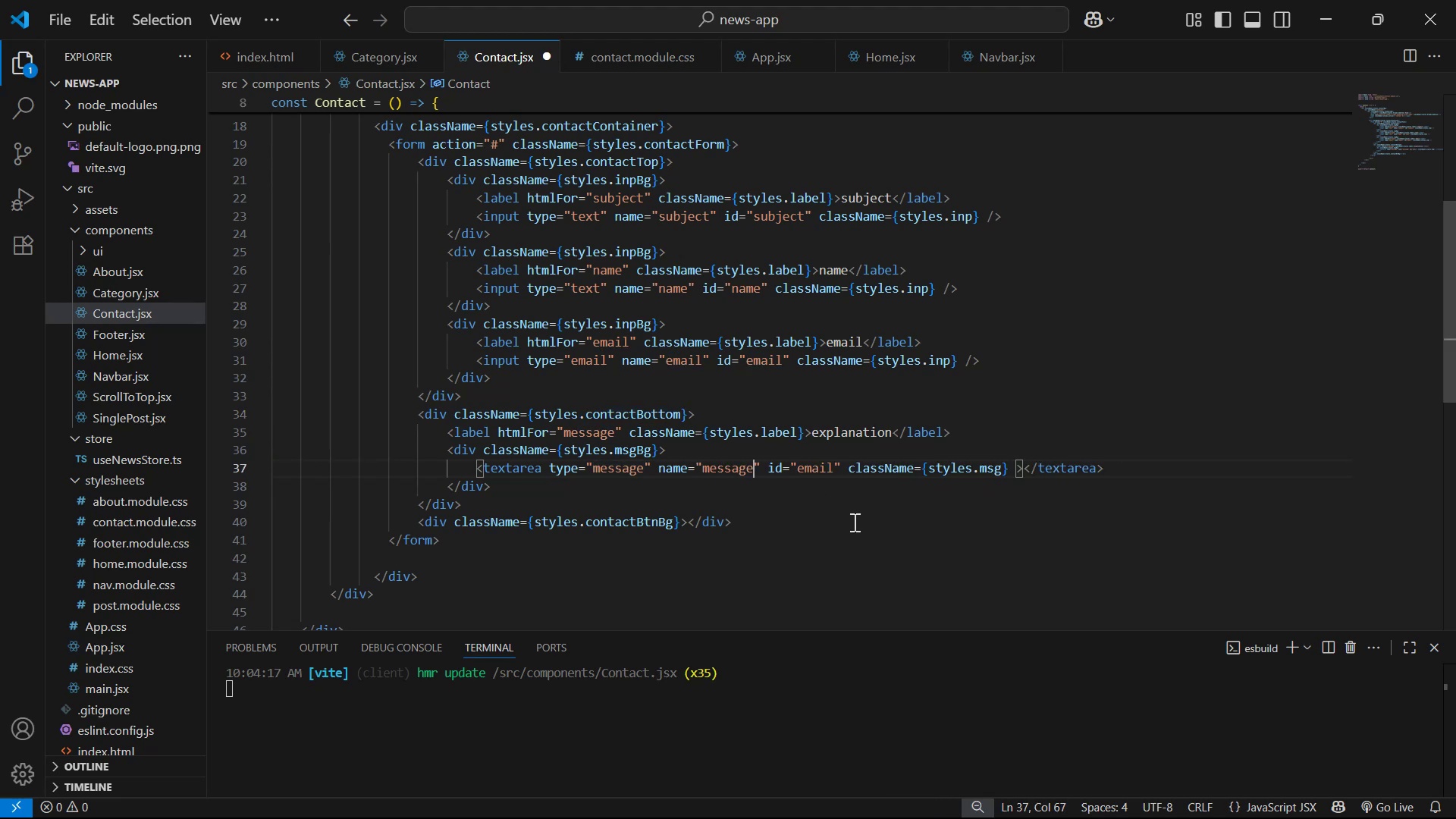 
hold_key(key=ArrowRight, duration=0.8)
 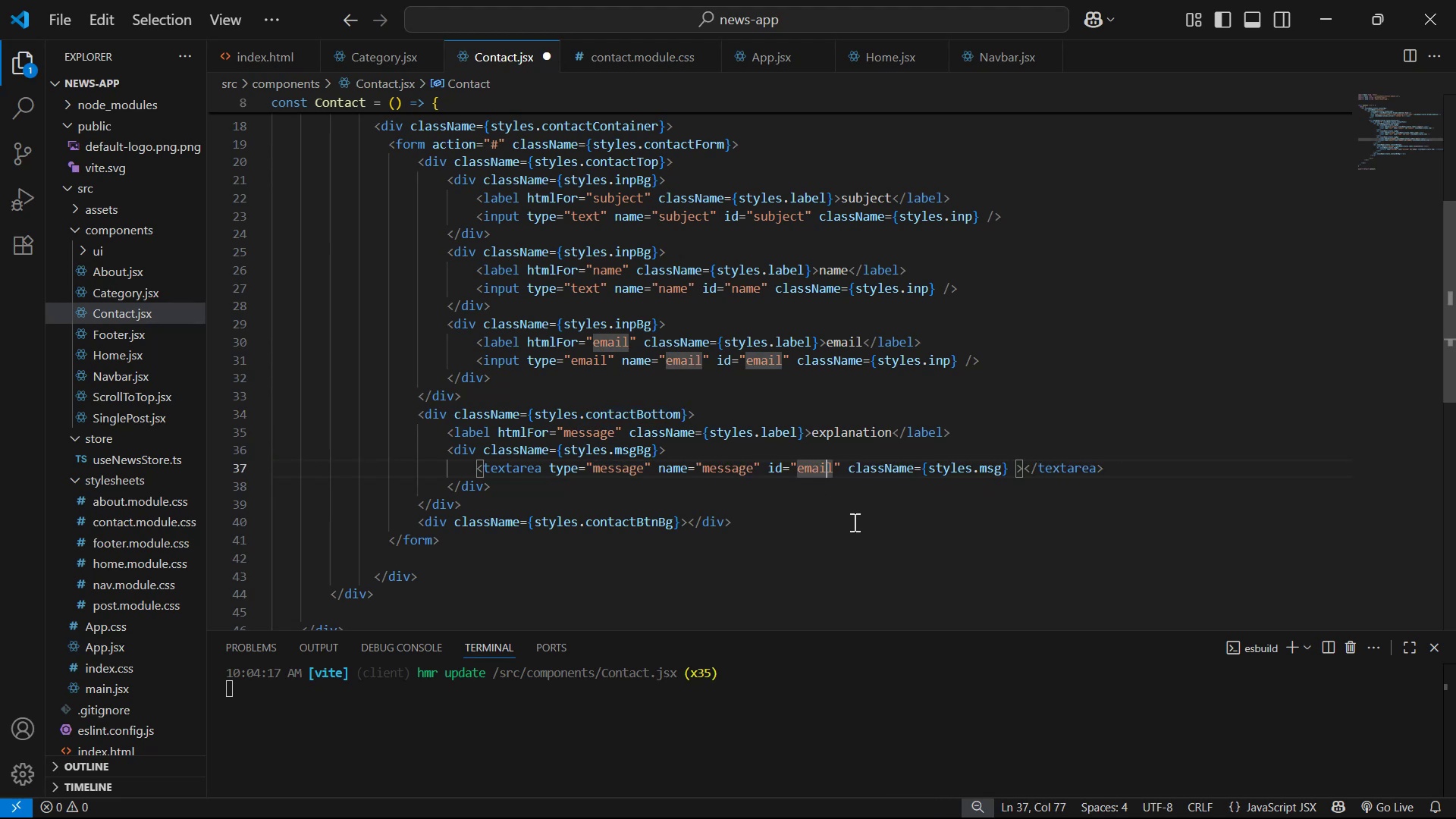 
key(ArrowRight)
 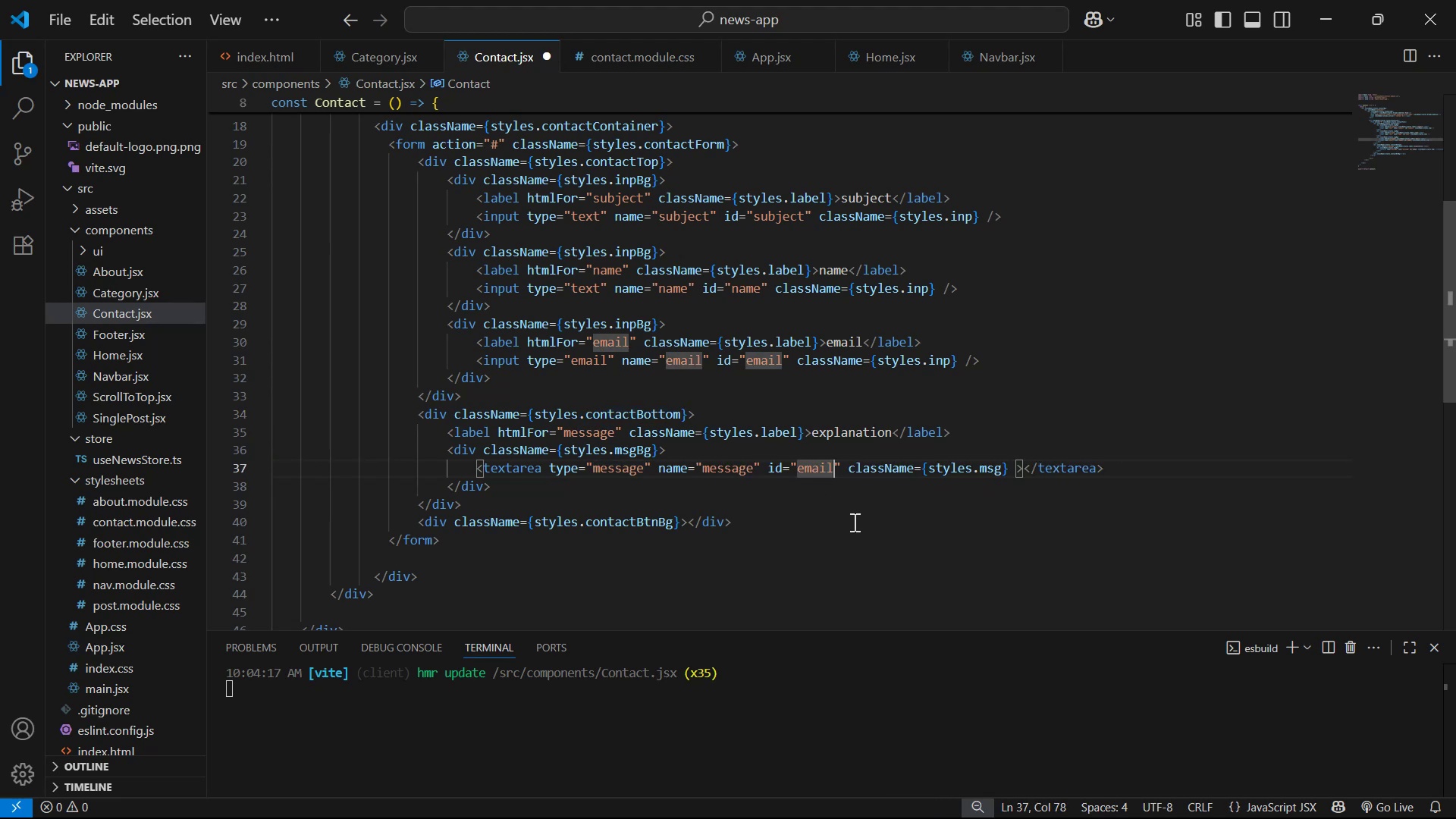 
key(Backspace)
 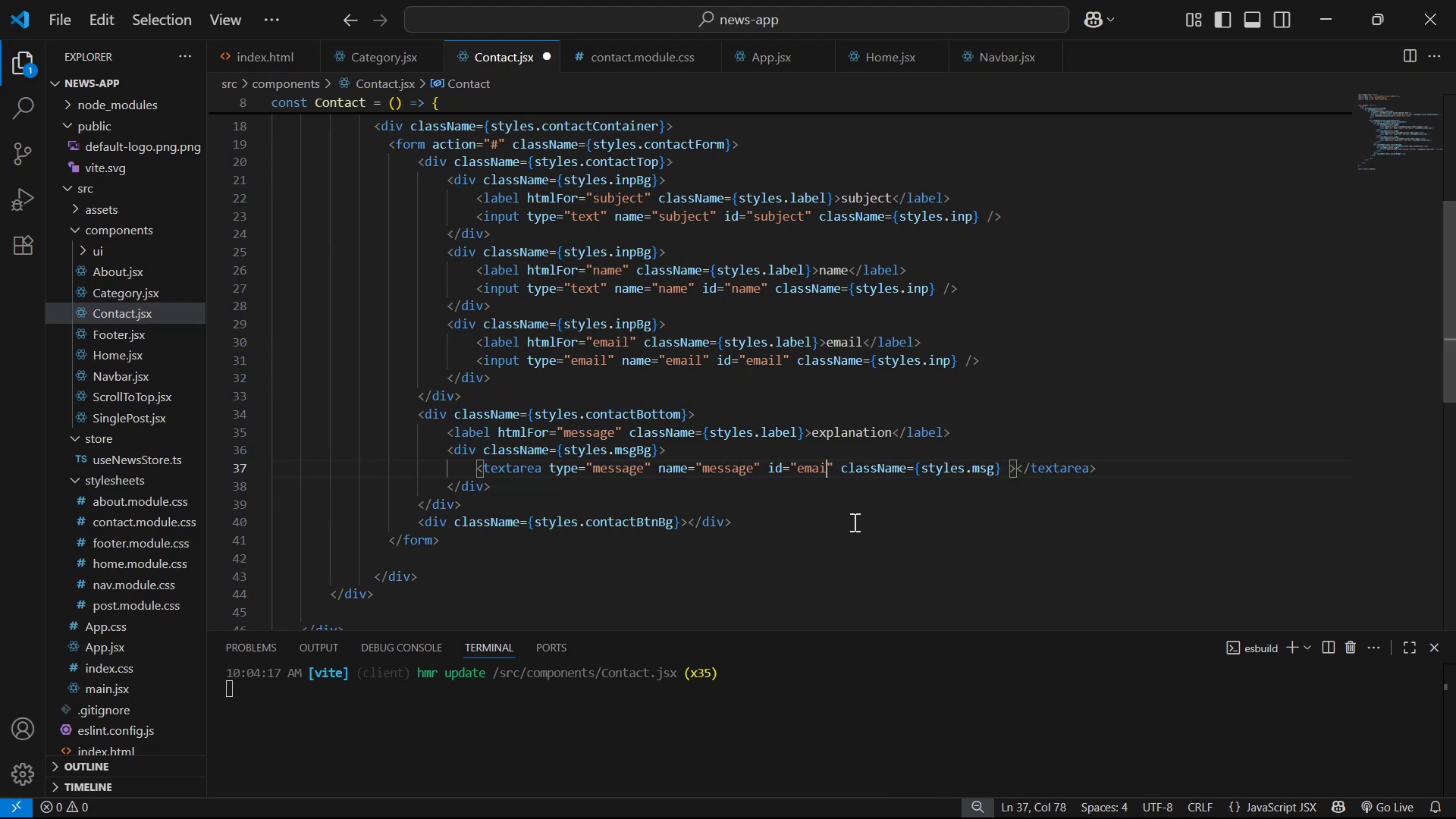 
key(Backspace)
 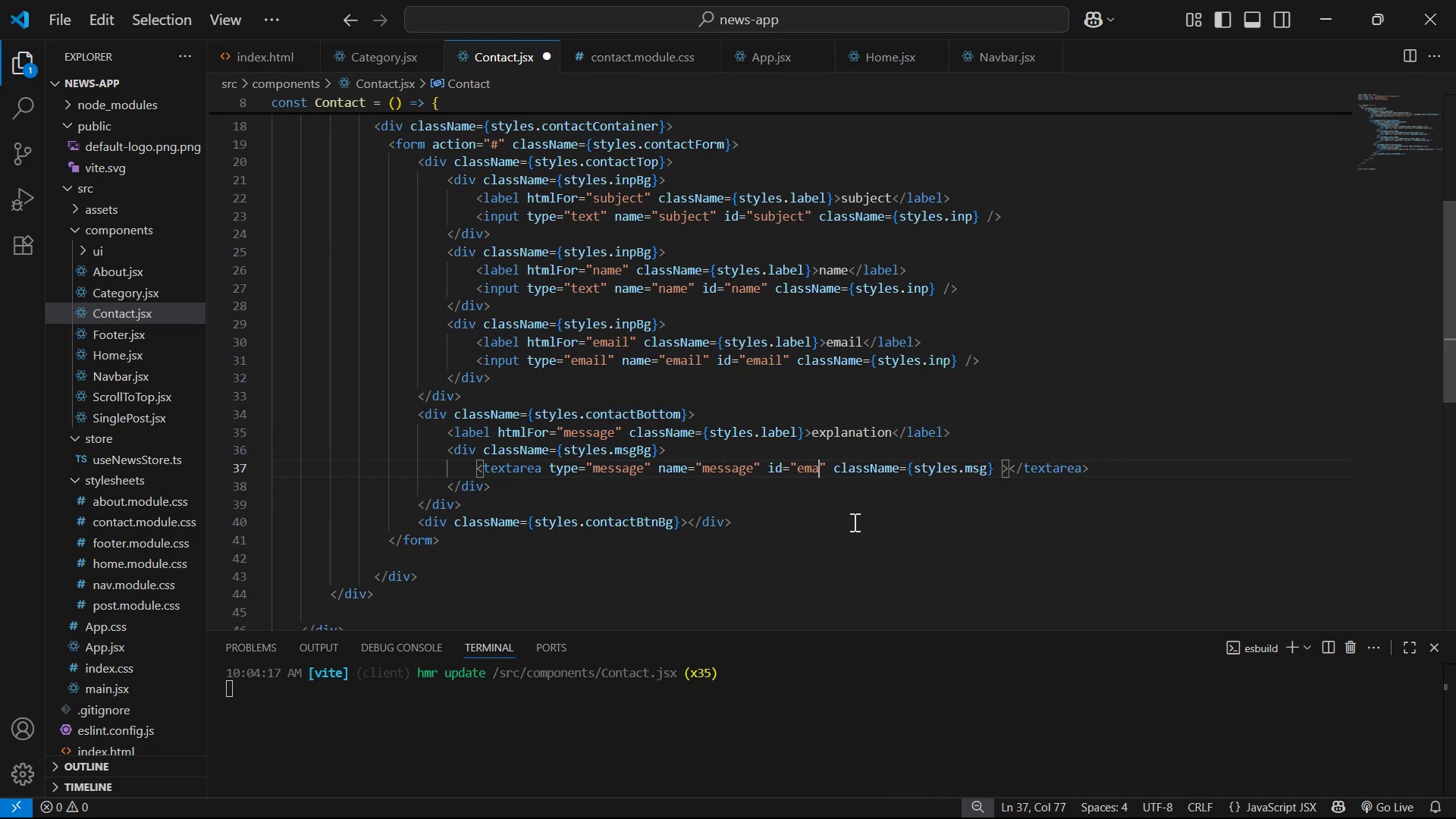 
key(Backspace)
 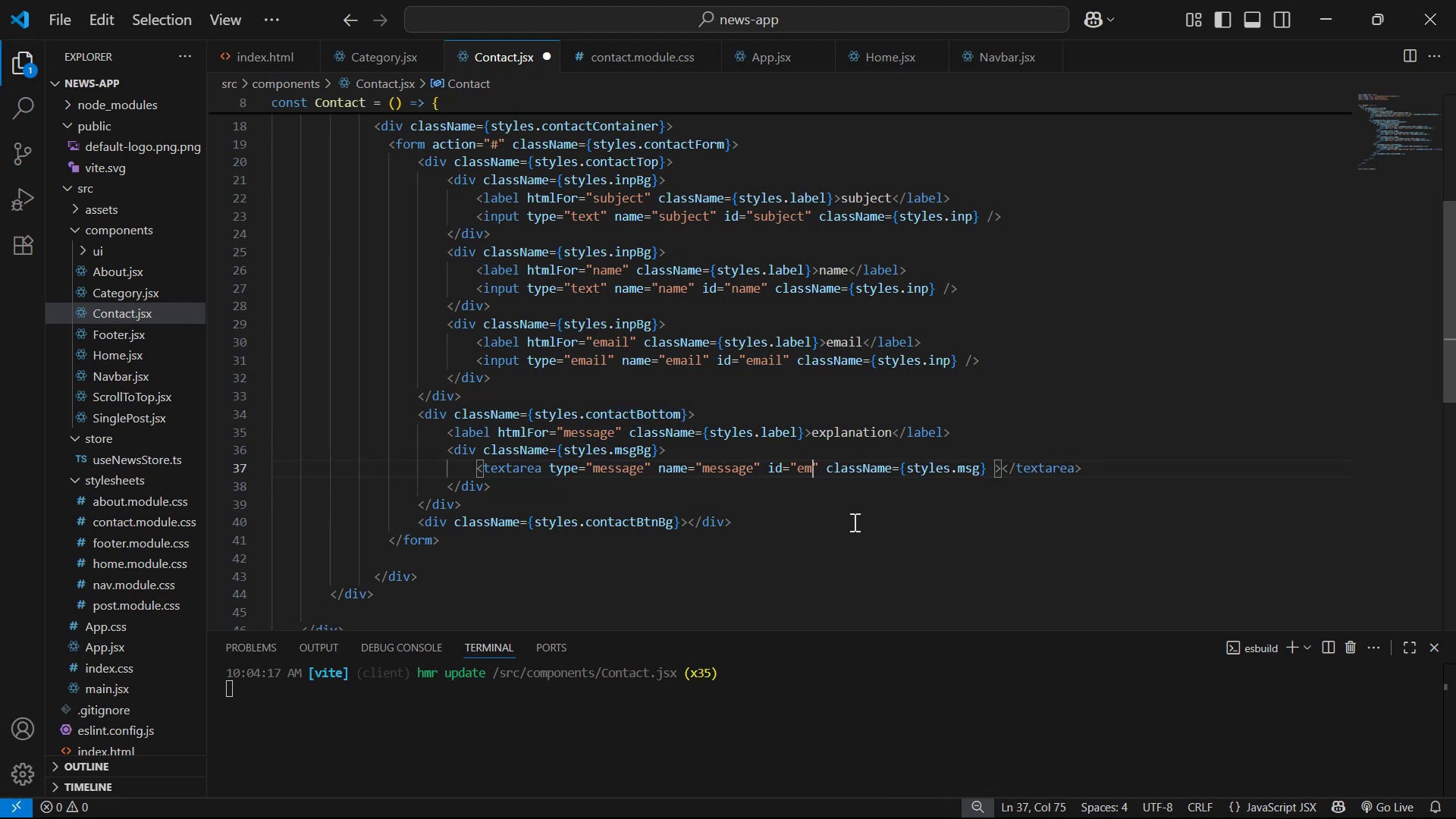 
key(Backspace)
 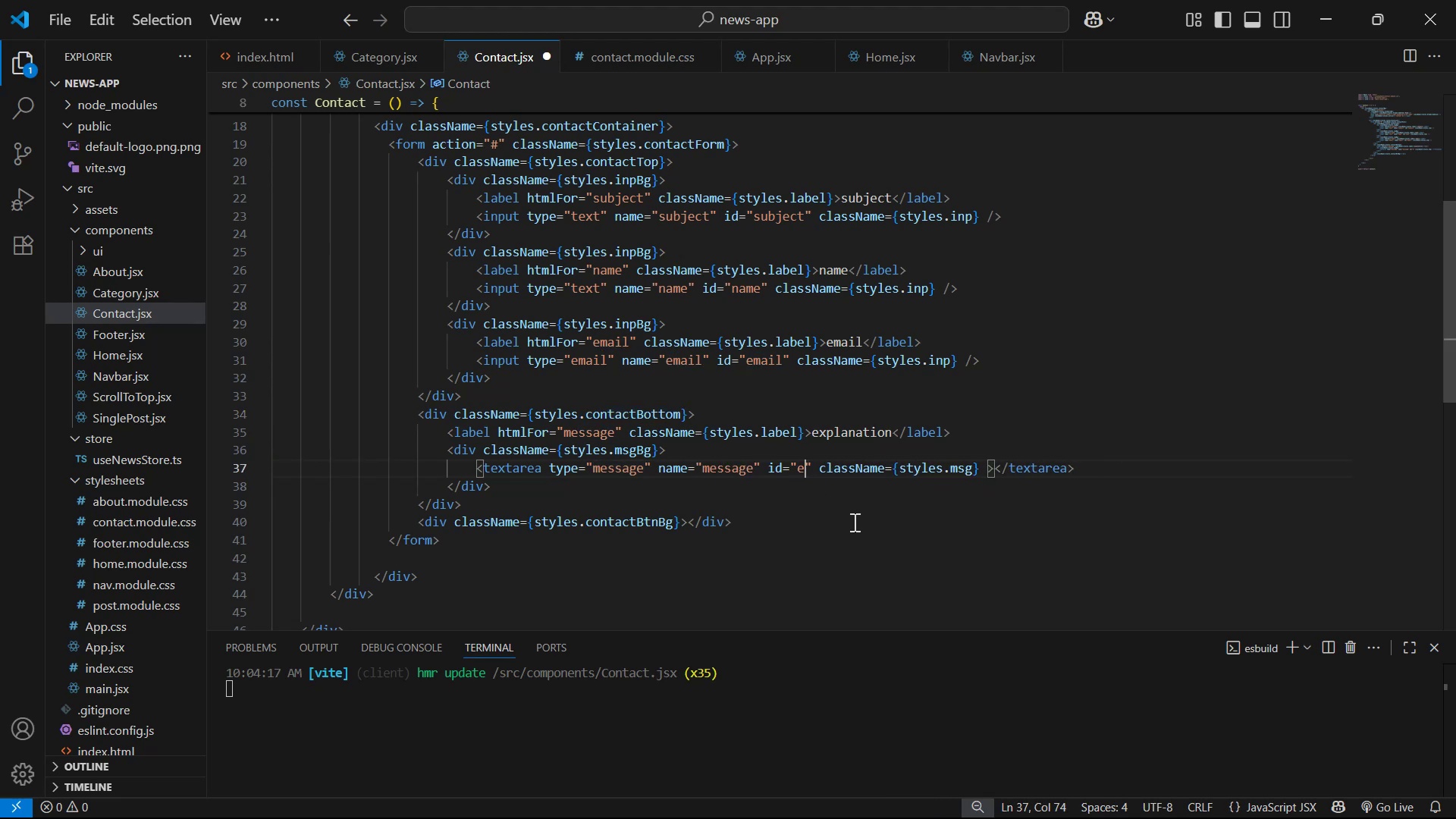 
key(Backspace)
 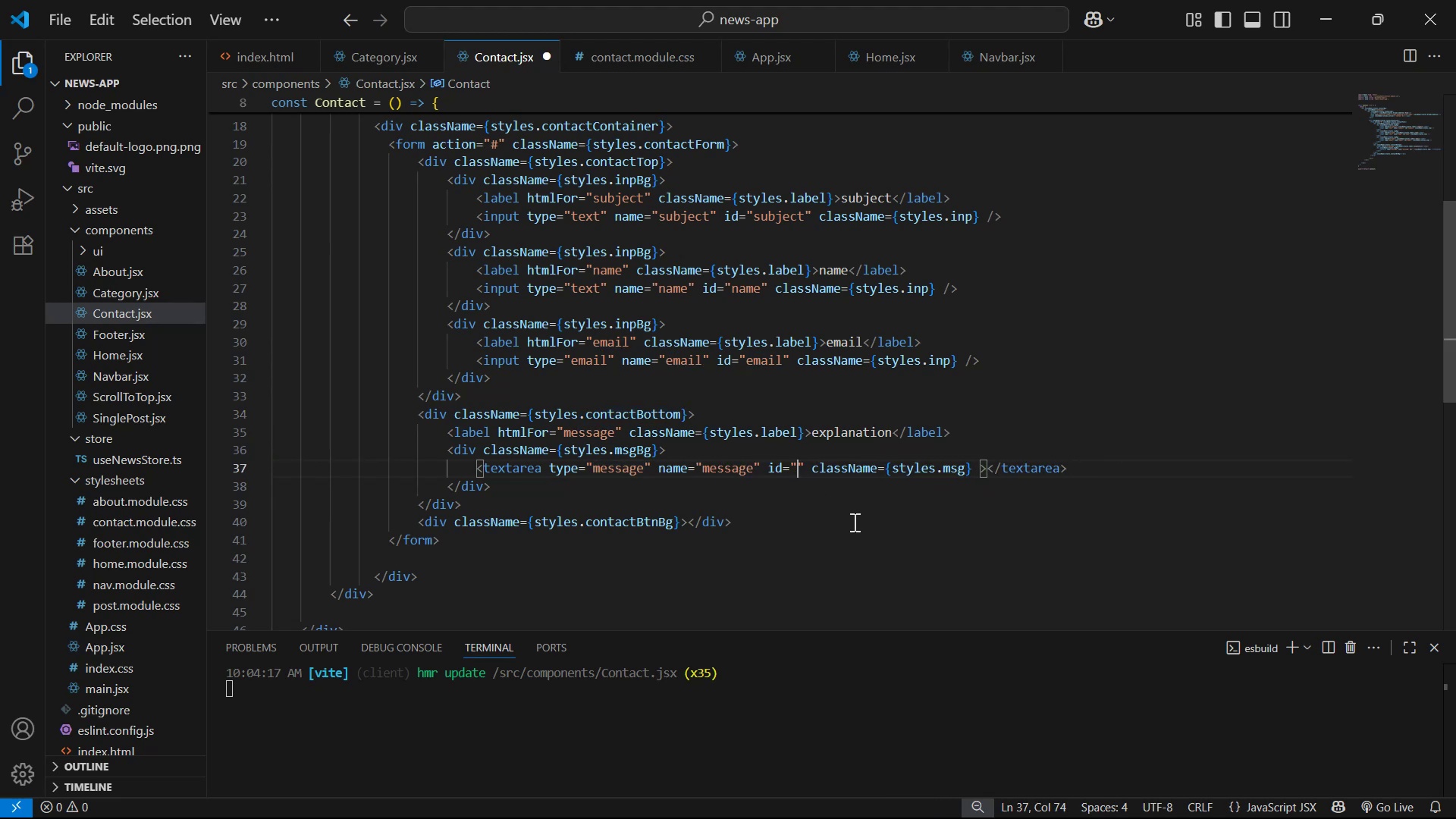 
key(Control+V)
 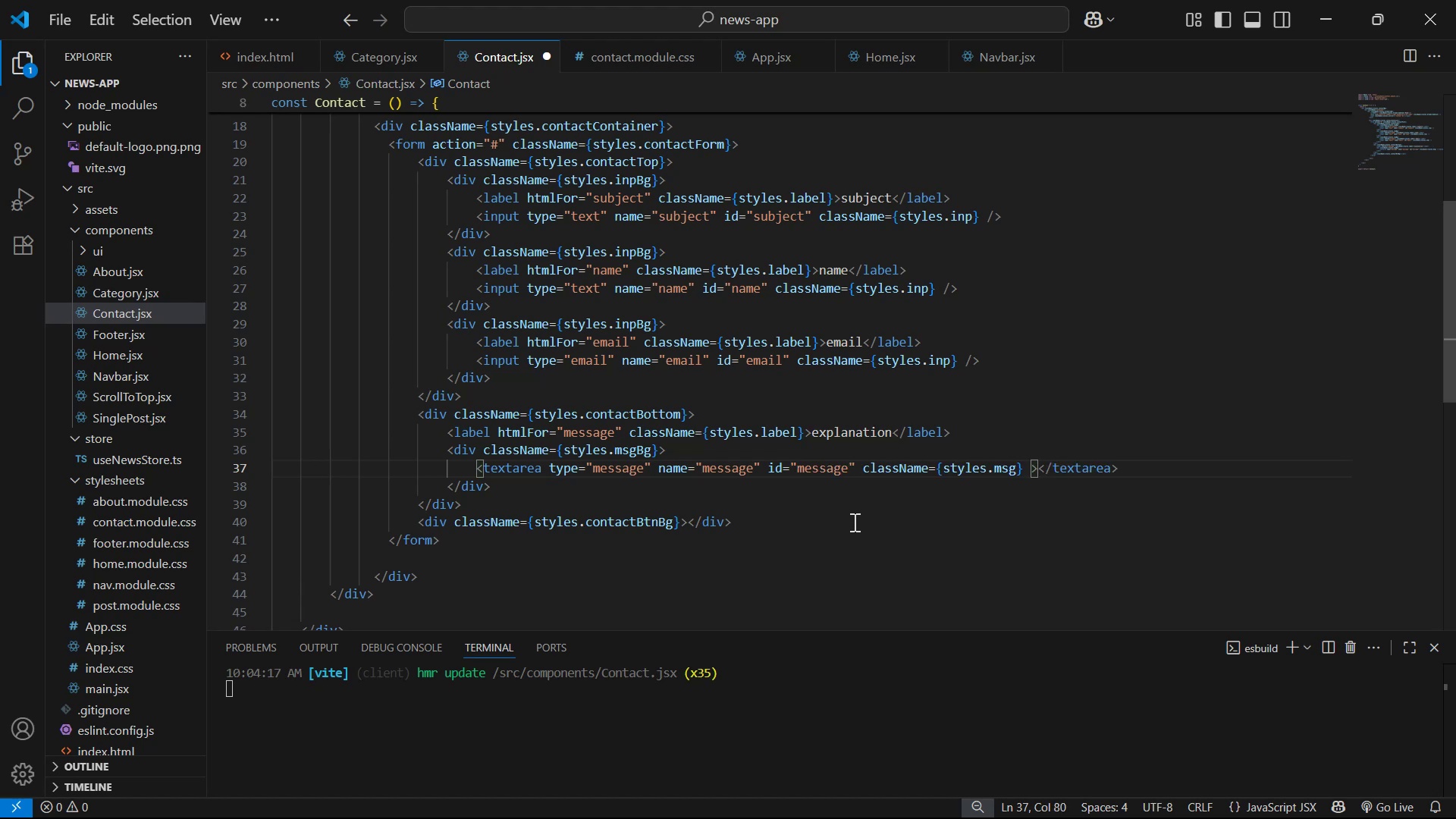 
hold_key(key=ArrowRight, duration=0.79)
 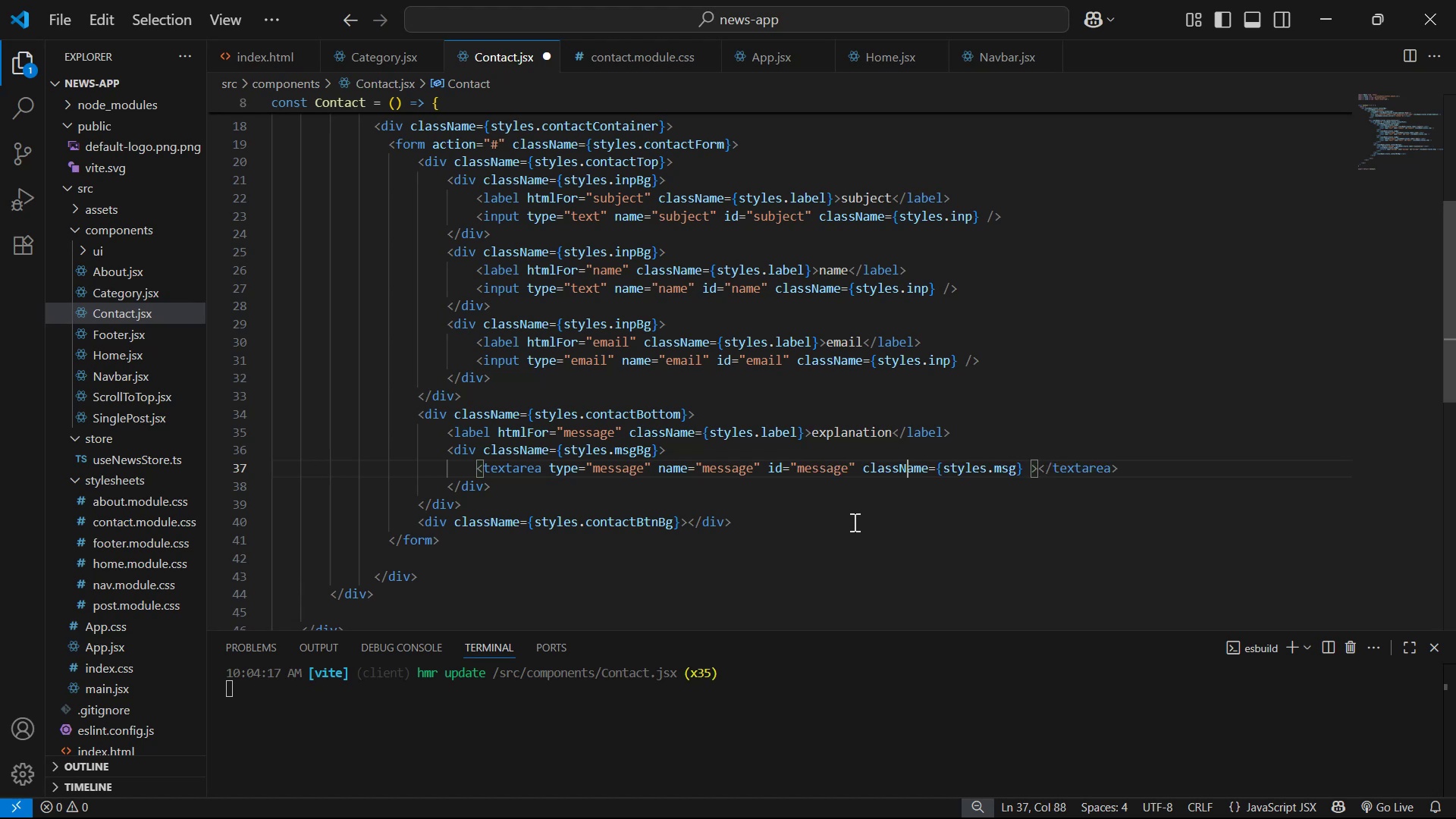 
key(Control+S)
 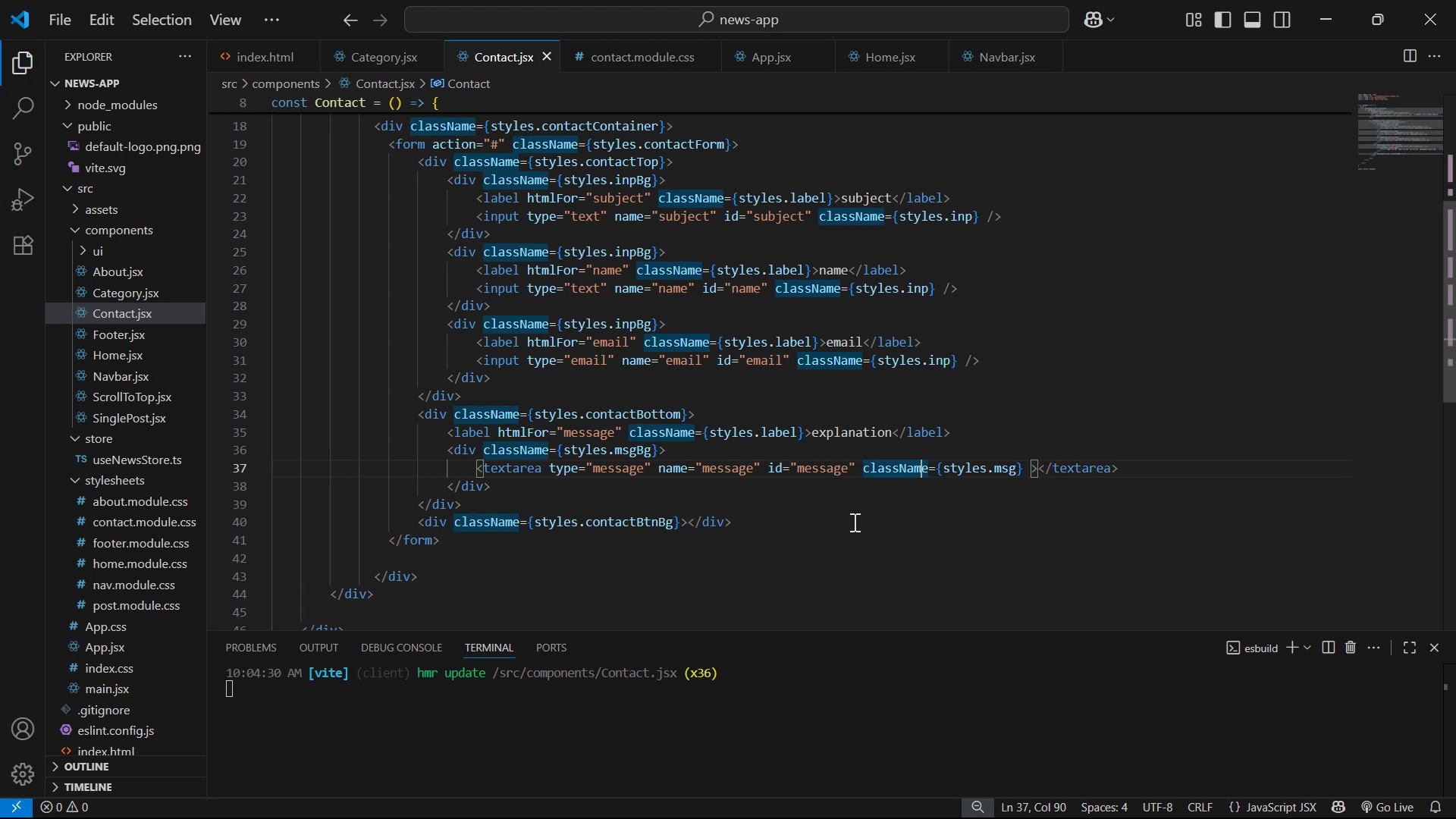 
left_click([758, 504])
 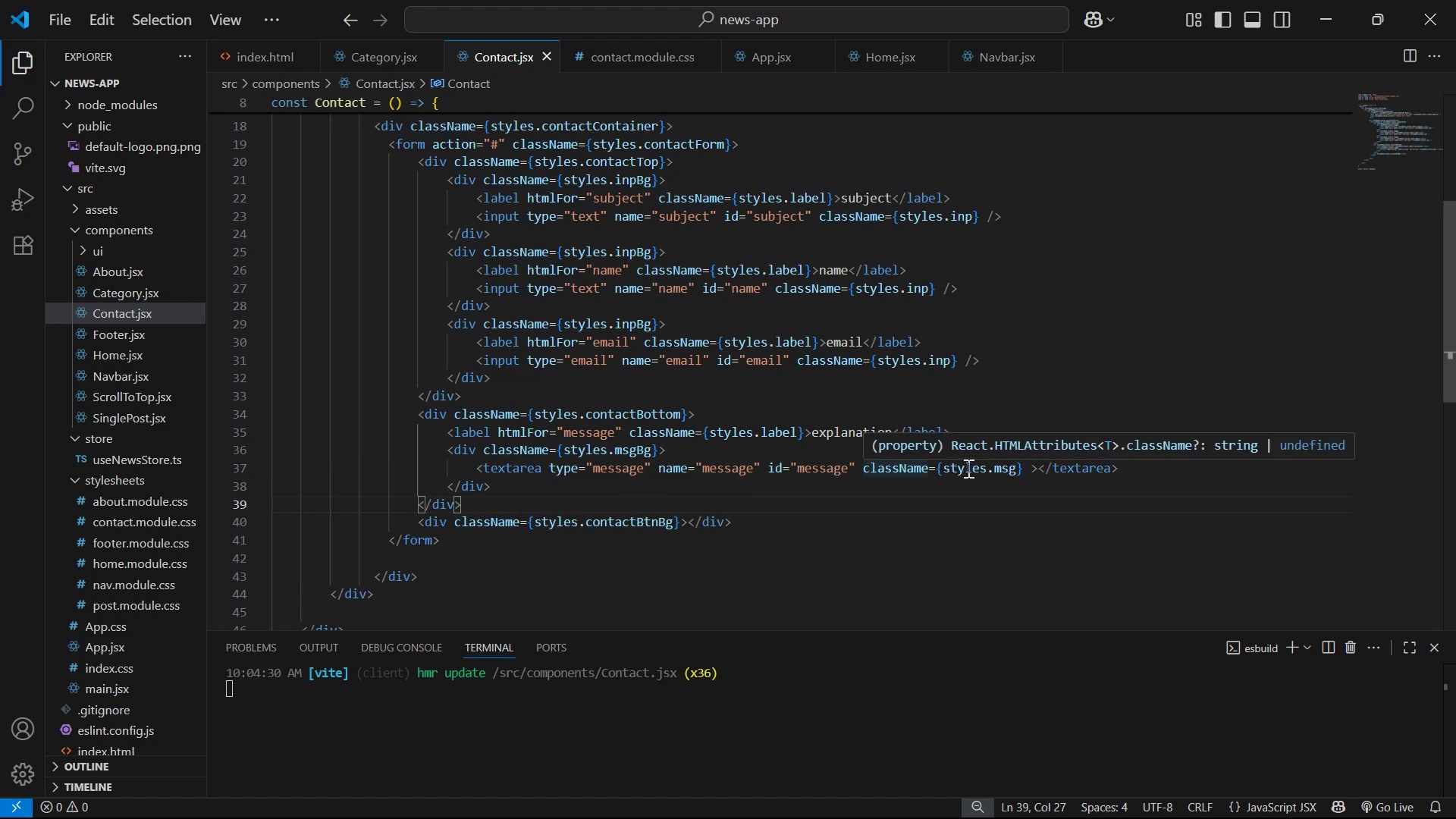 
left_click_drag(start_coordinate=[987, 472], to_coordinate=[1015, 468])
 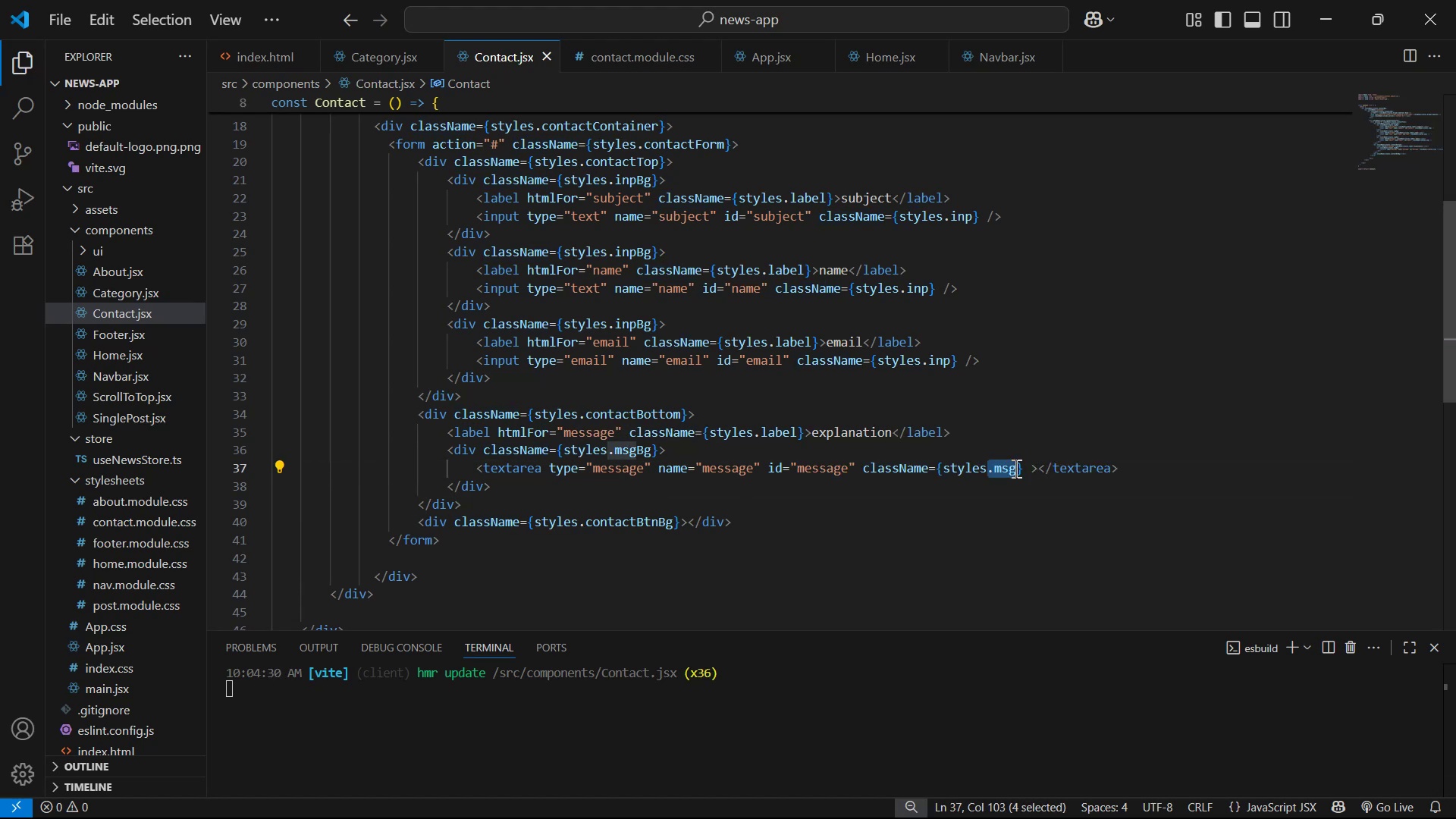 
key(Control+C)
 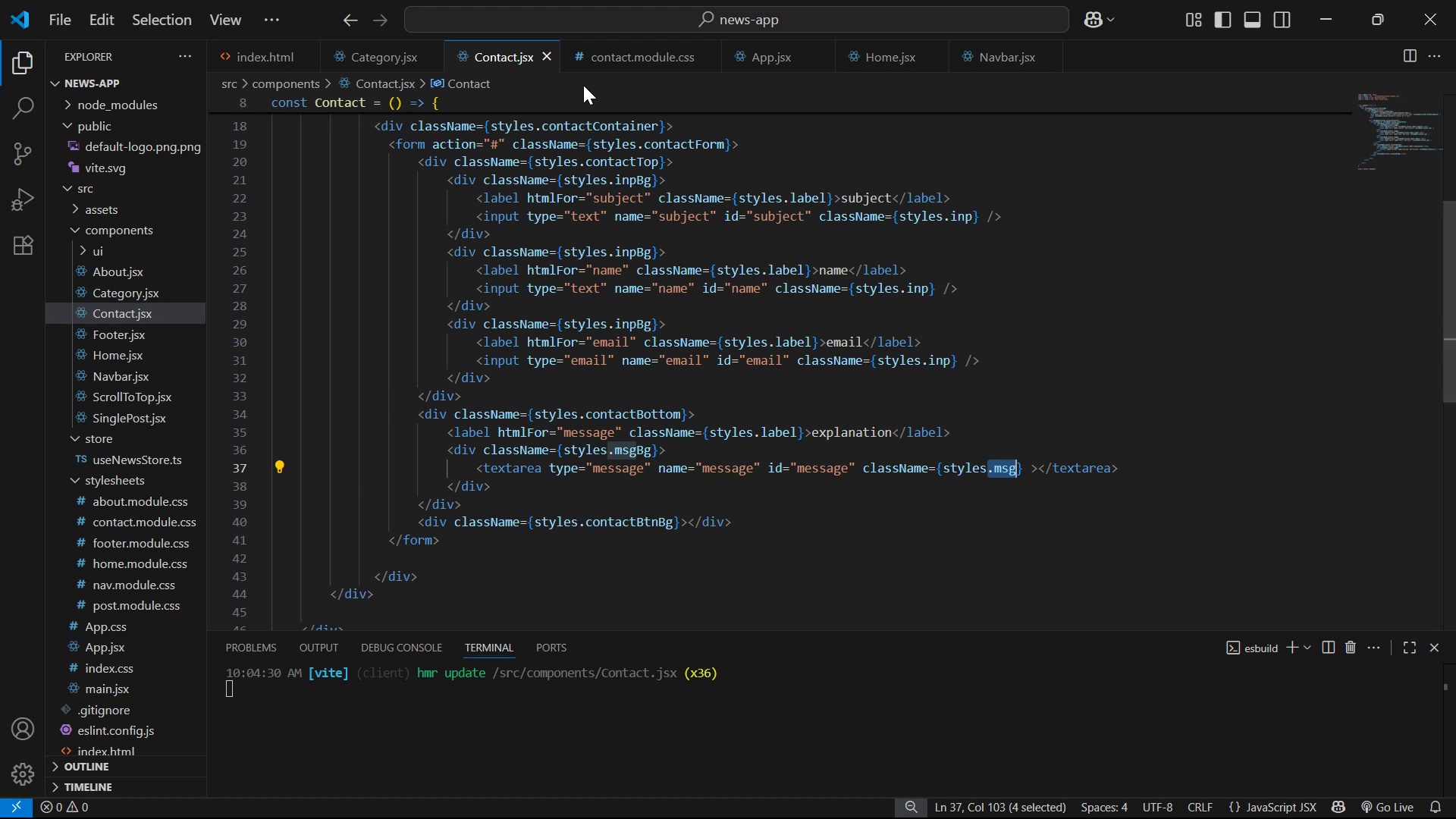 
left_click([601, 65])
 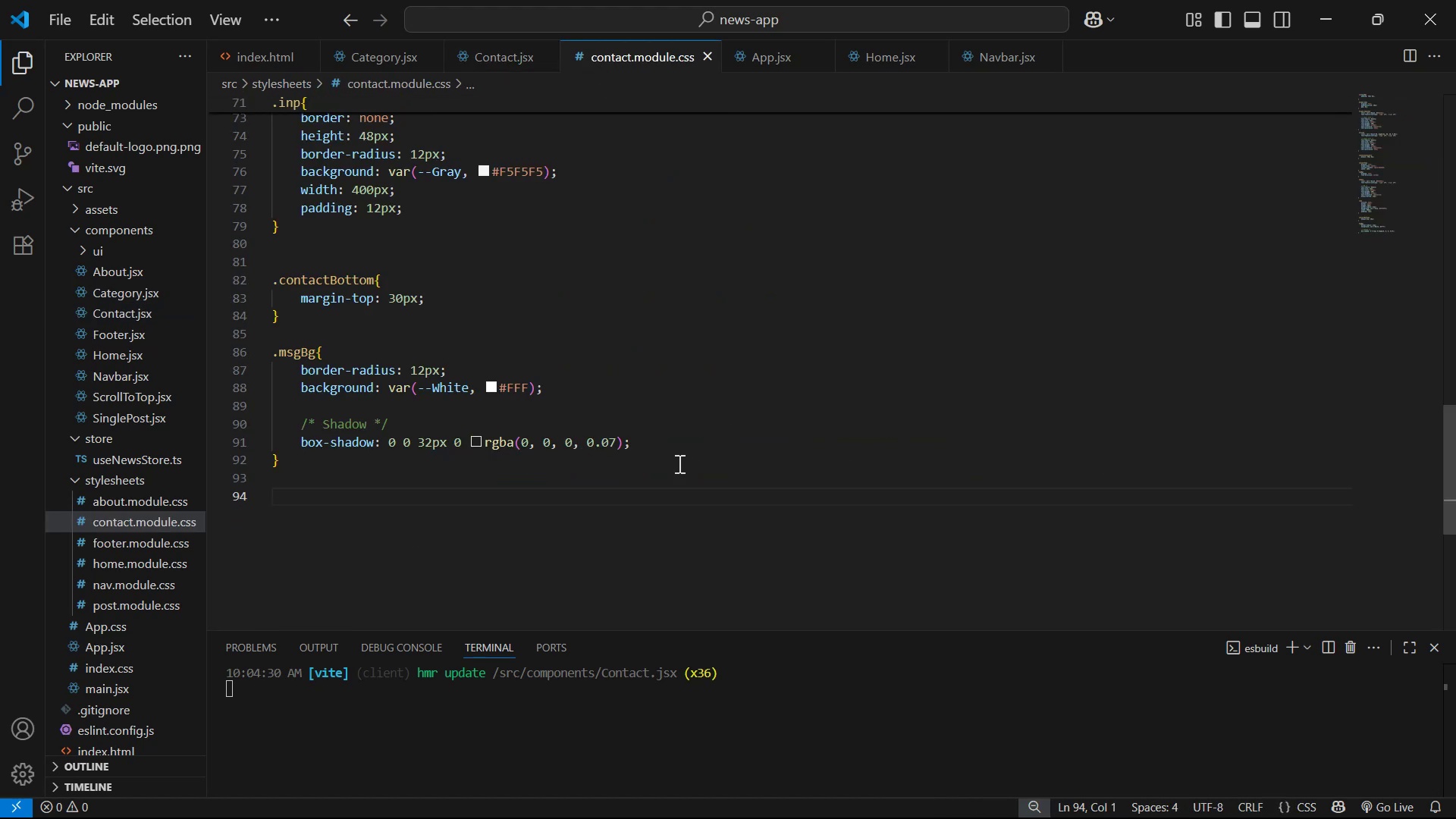 
key(Control+V)
 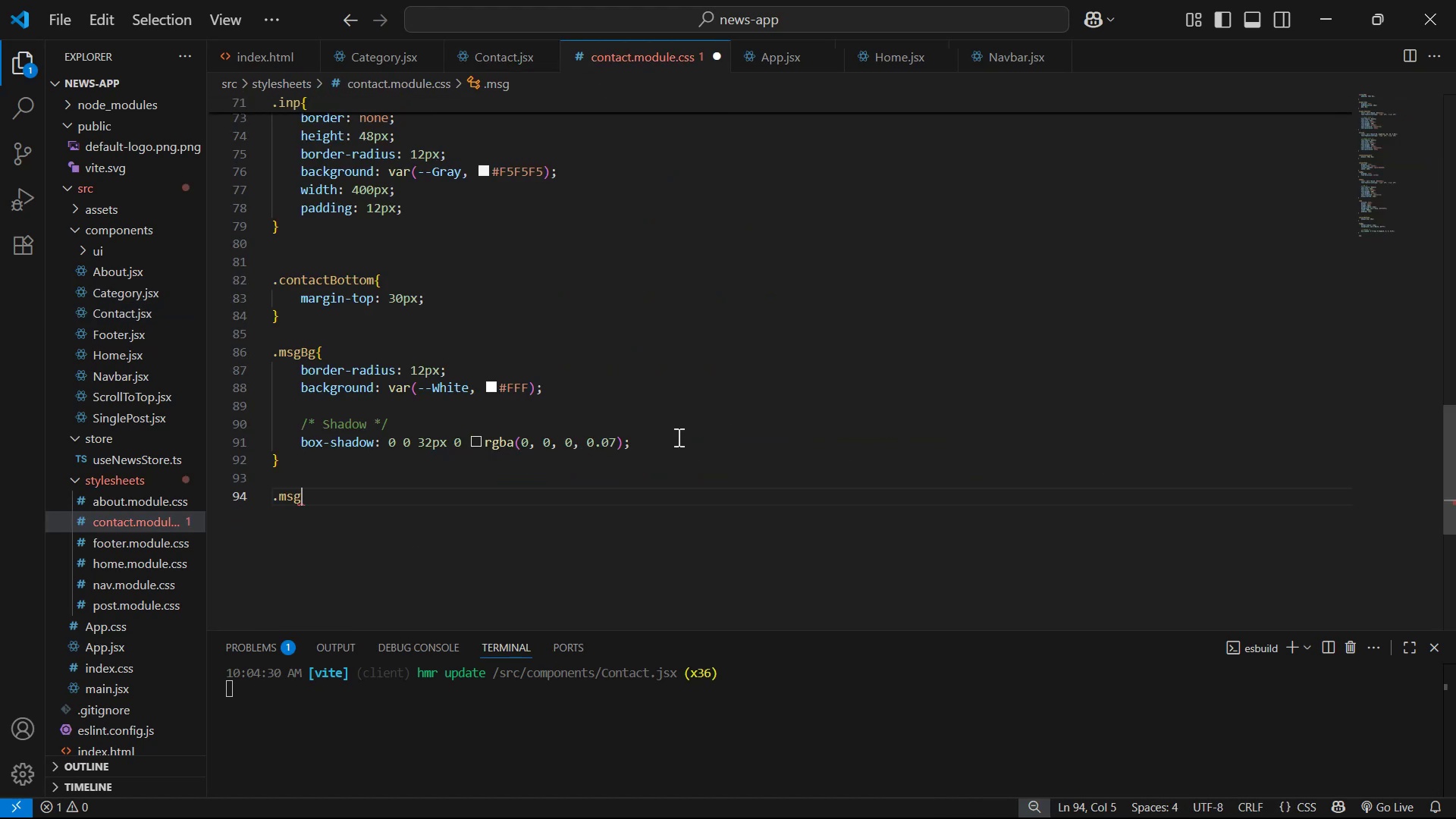 
key(Shift+BracketLeft)
 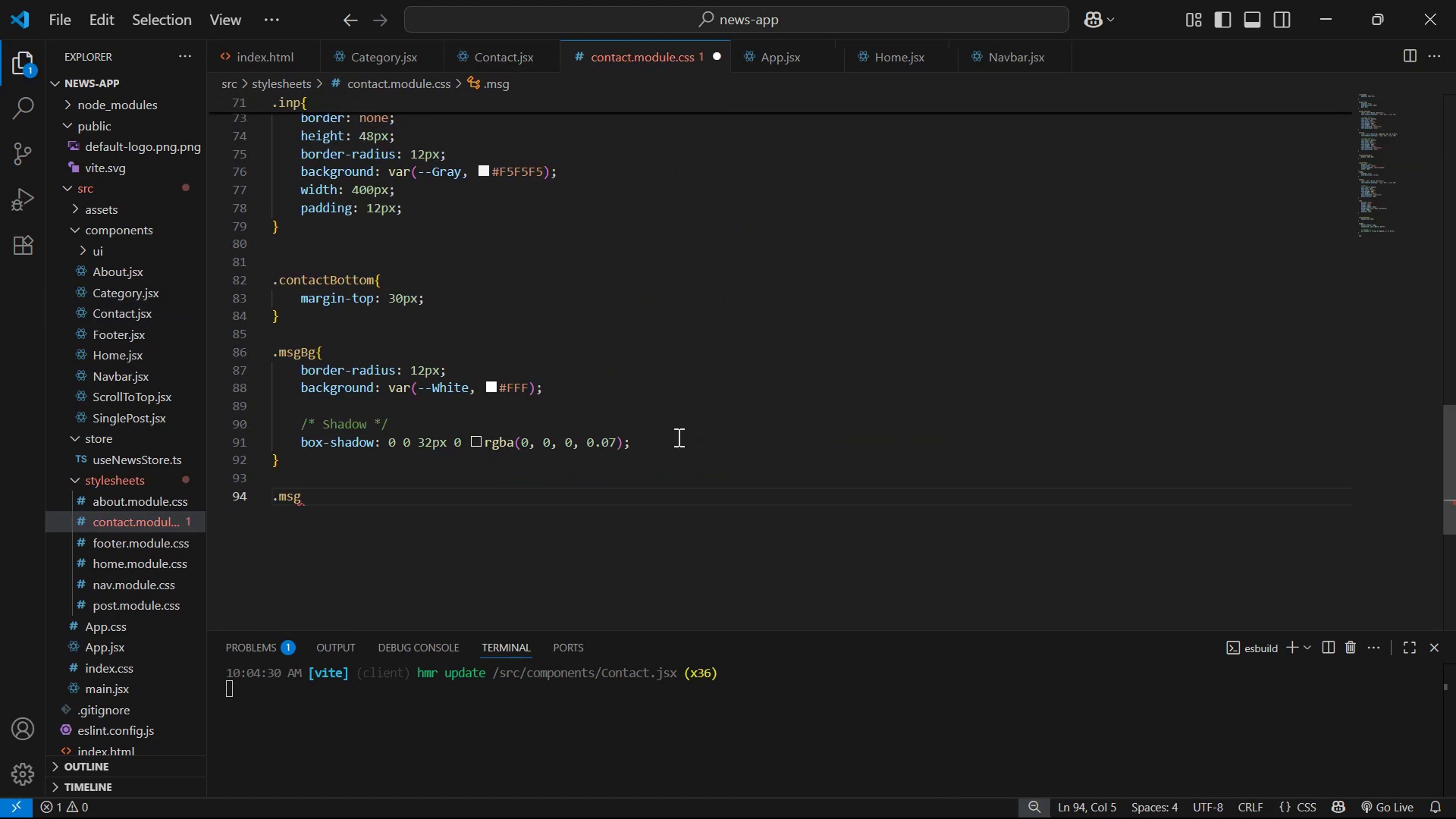 
key(Enter)
 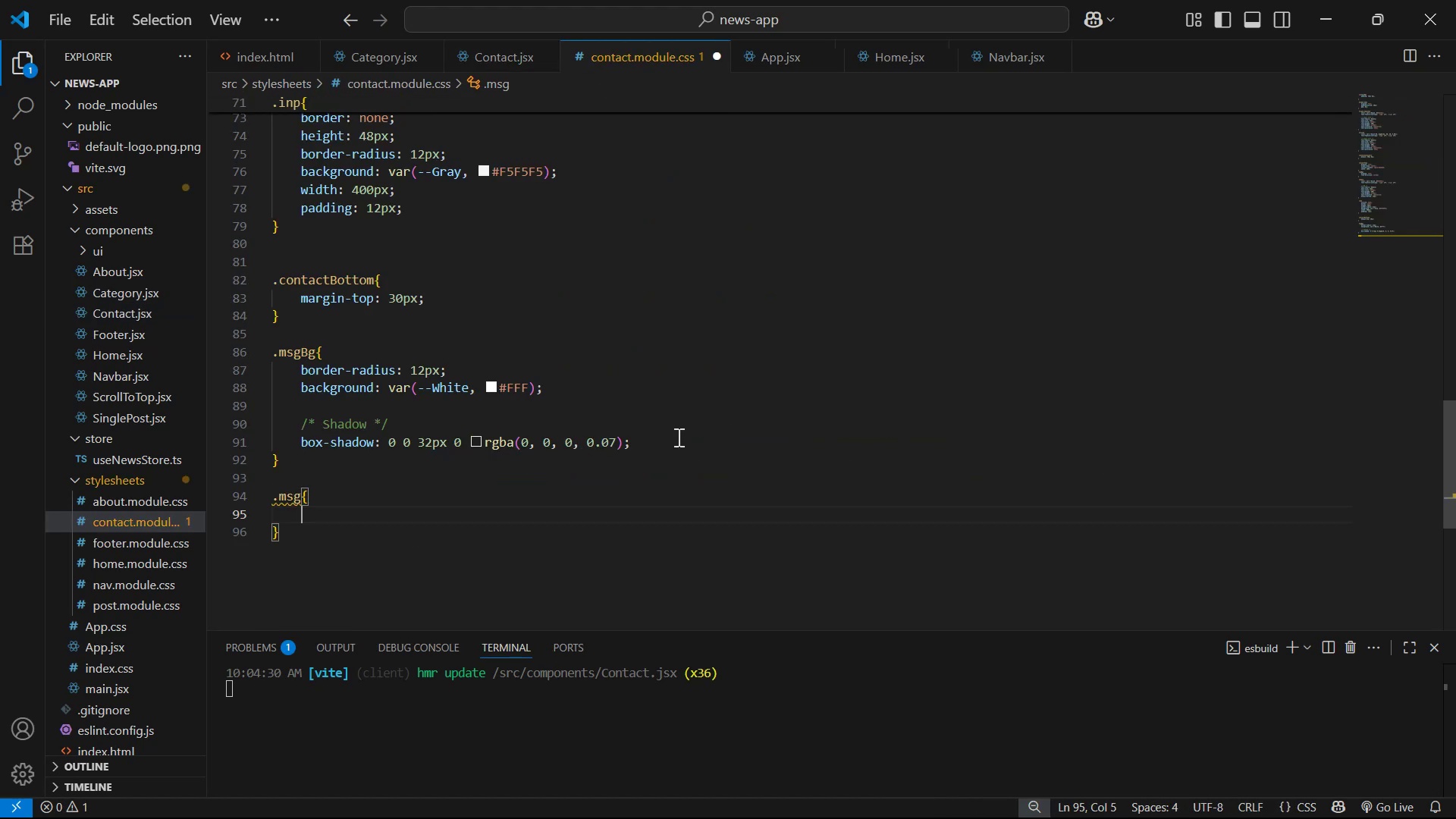 
key(Alt+Tab)
 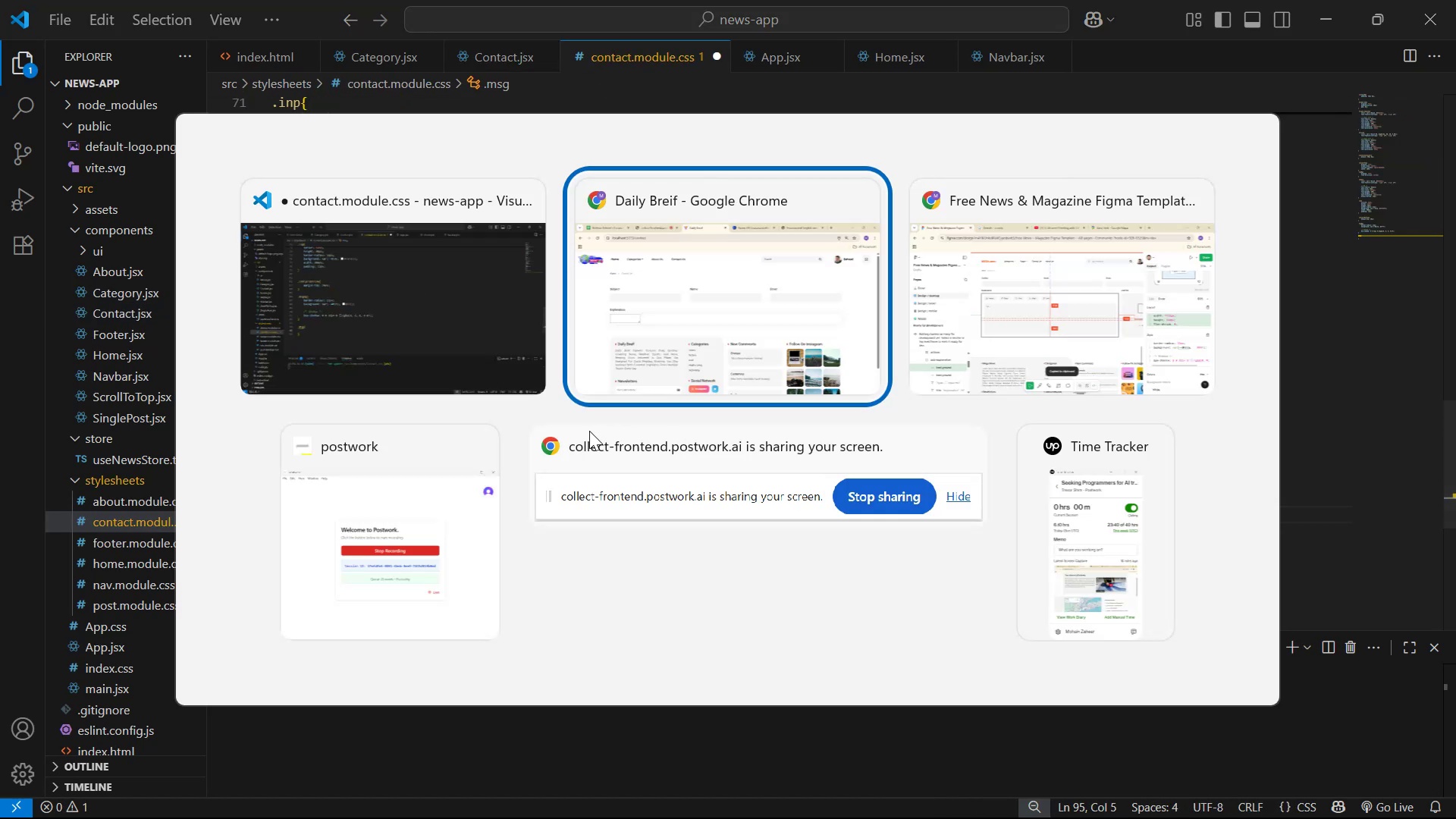 
key(Alt+Tab)
 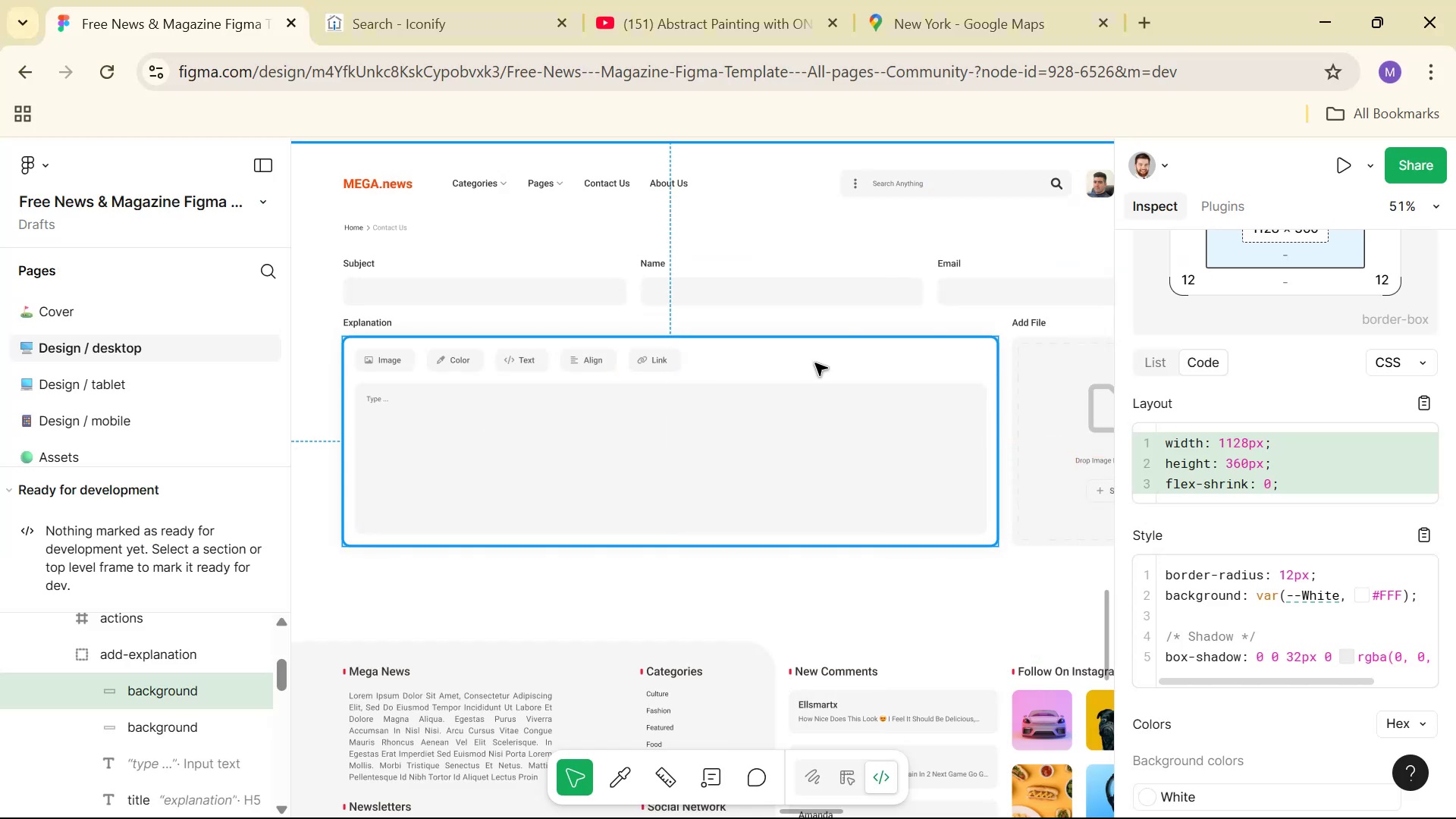 
hold_key(key=ControlLeft, duration=1.05)
left_click([918, 415])
 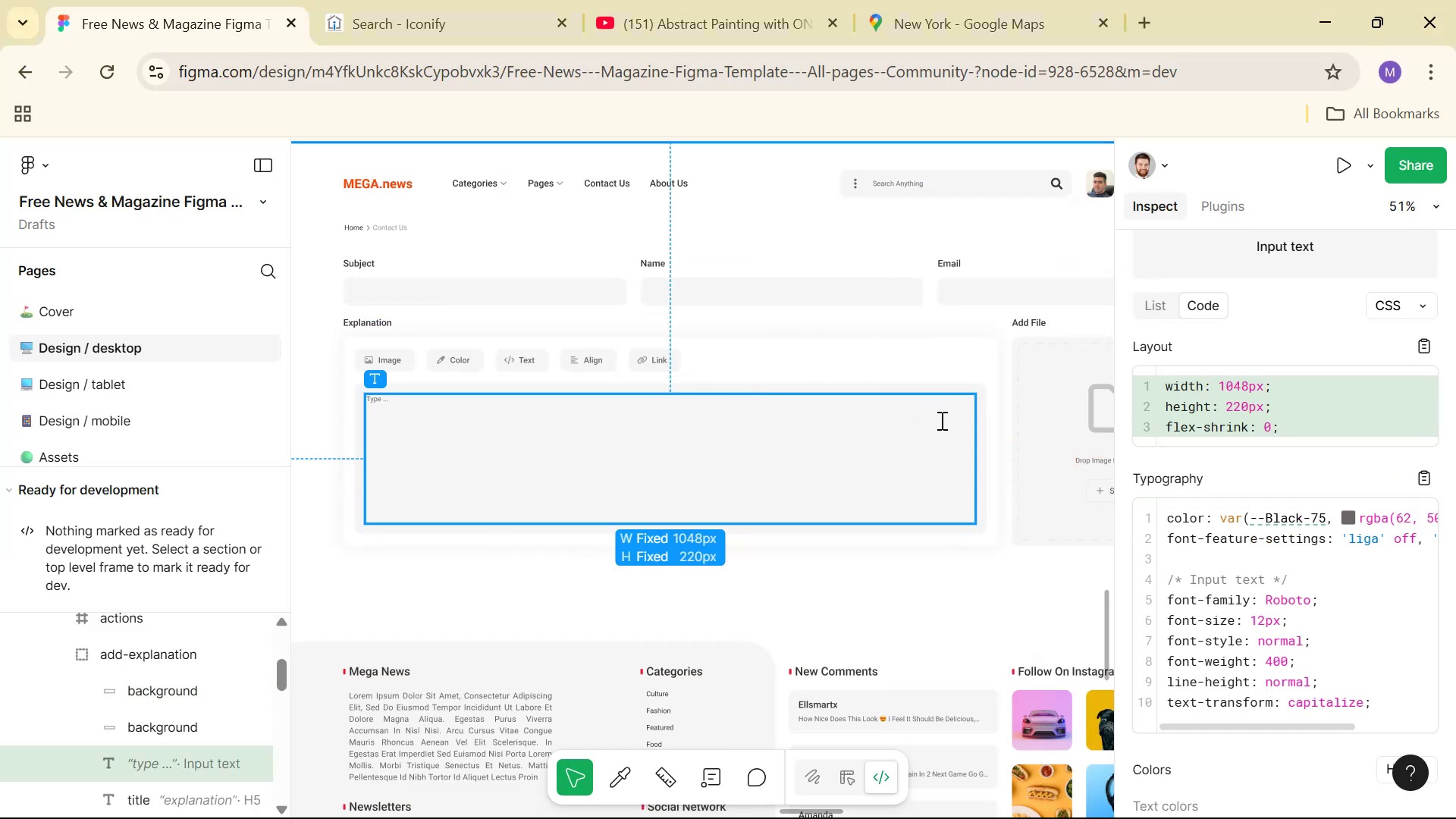 
hold_key(key=ControlLeft, duration=1.38)
left_click([983, 407])
 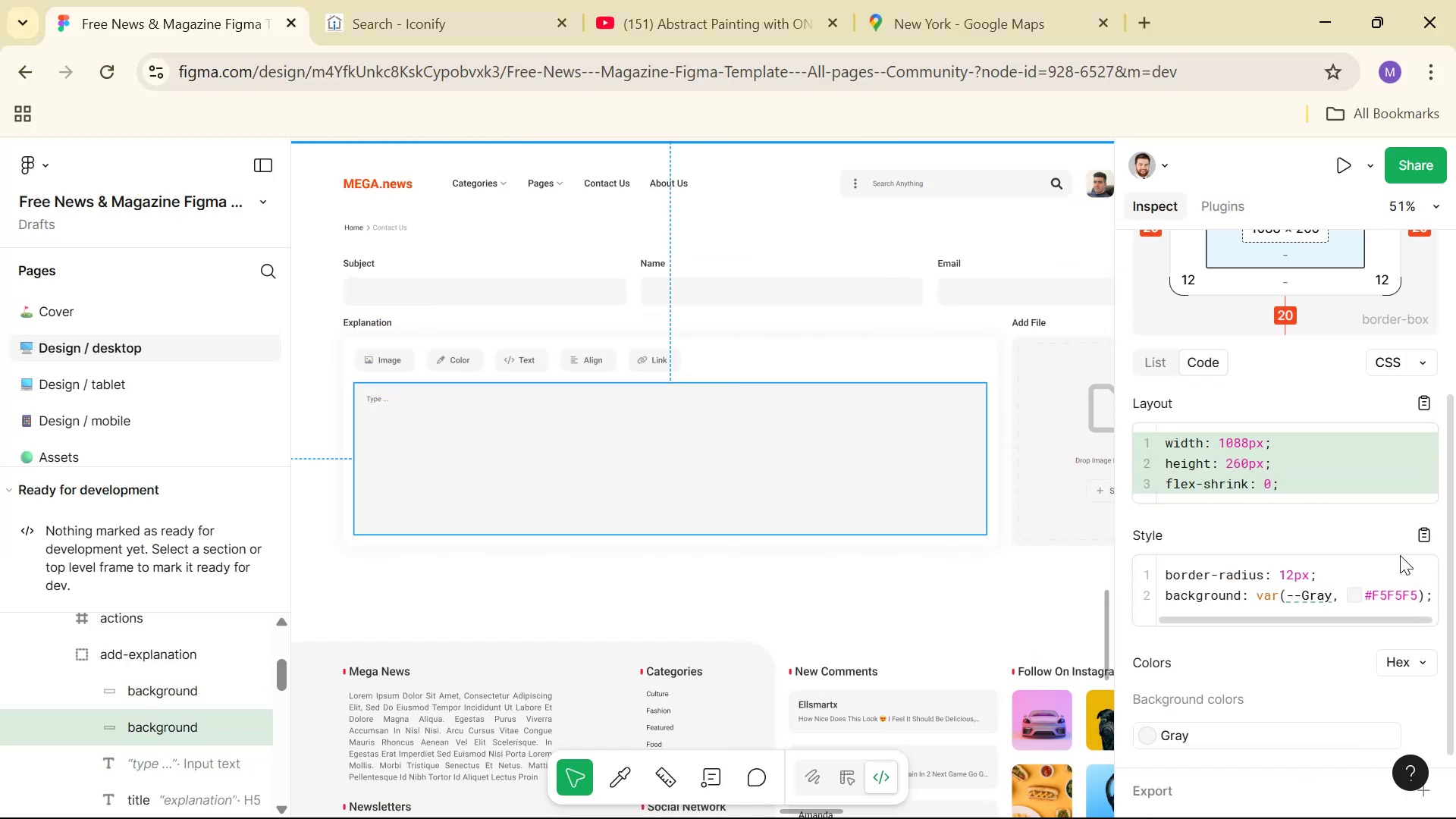 
left_click([1415, 546])
 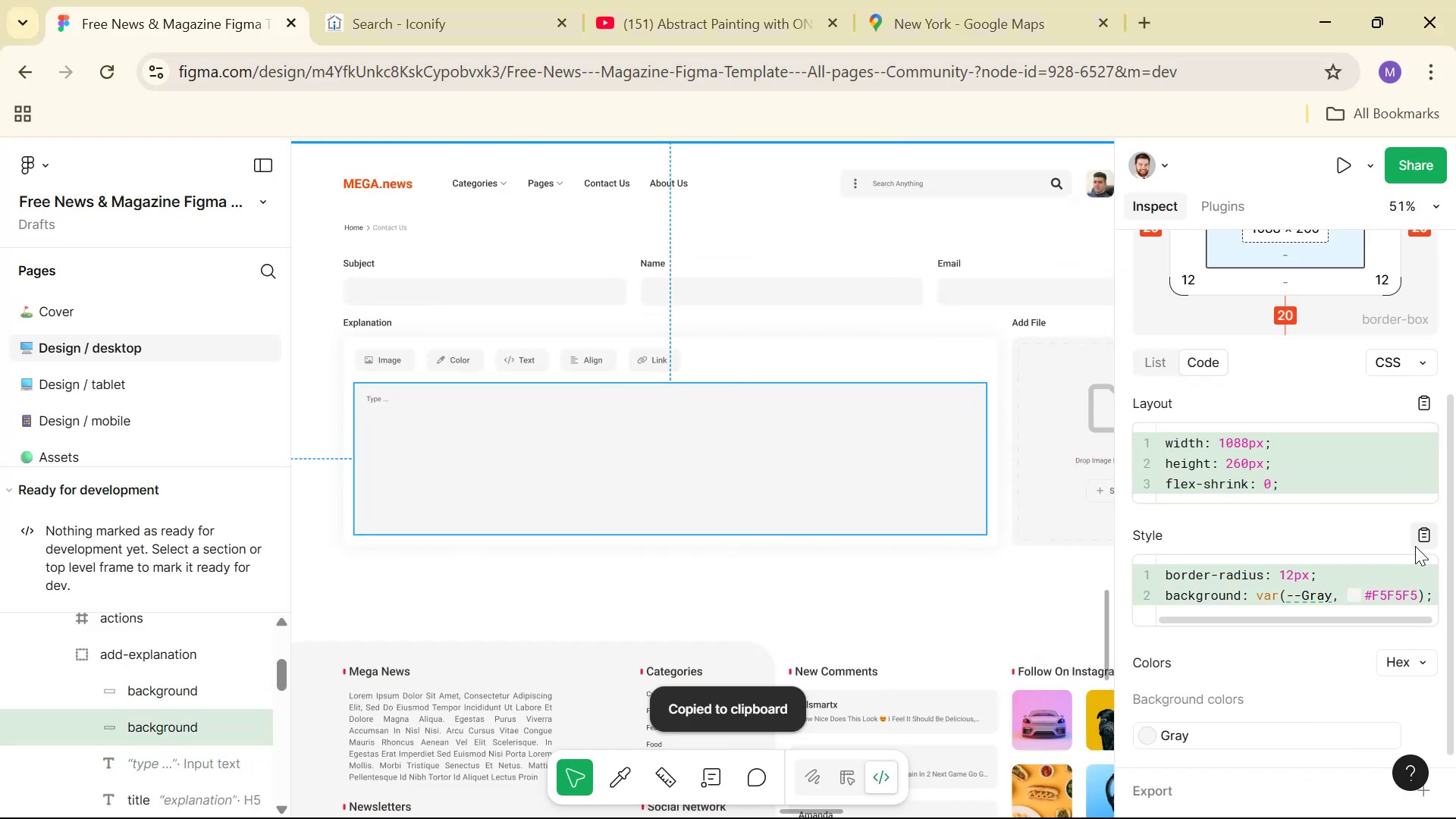 
key(Alt+AltLeft)
 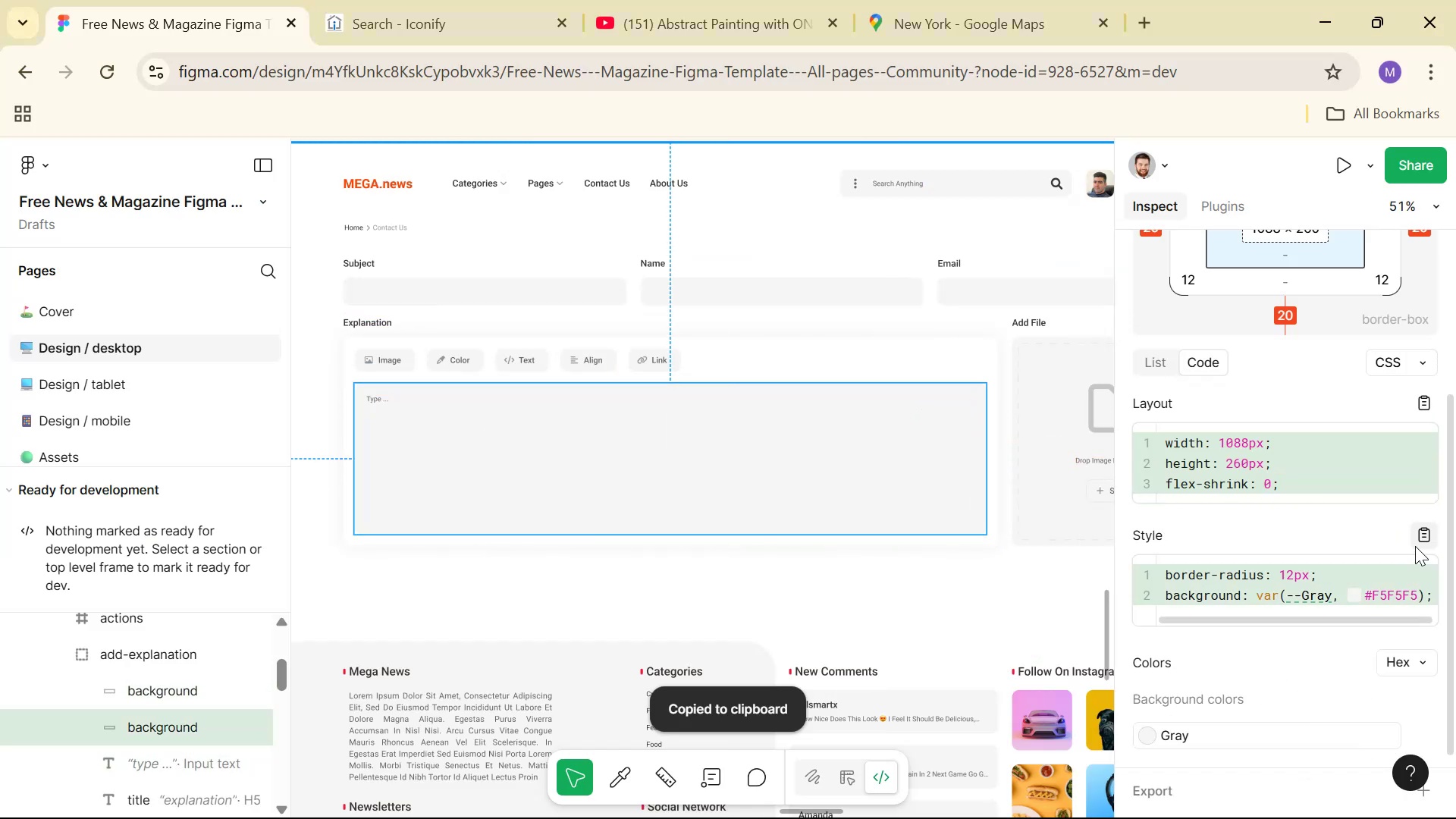 
key(Alt+Tab)
 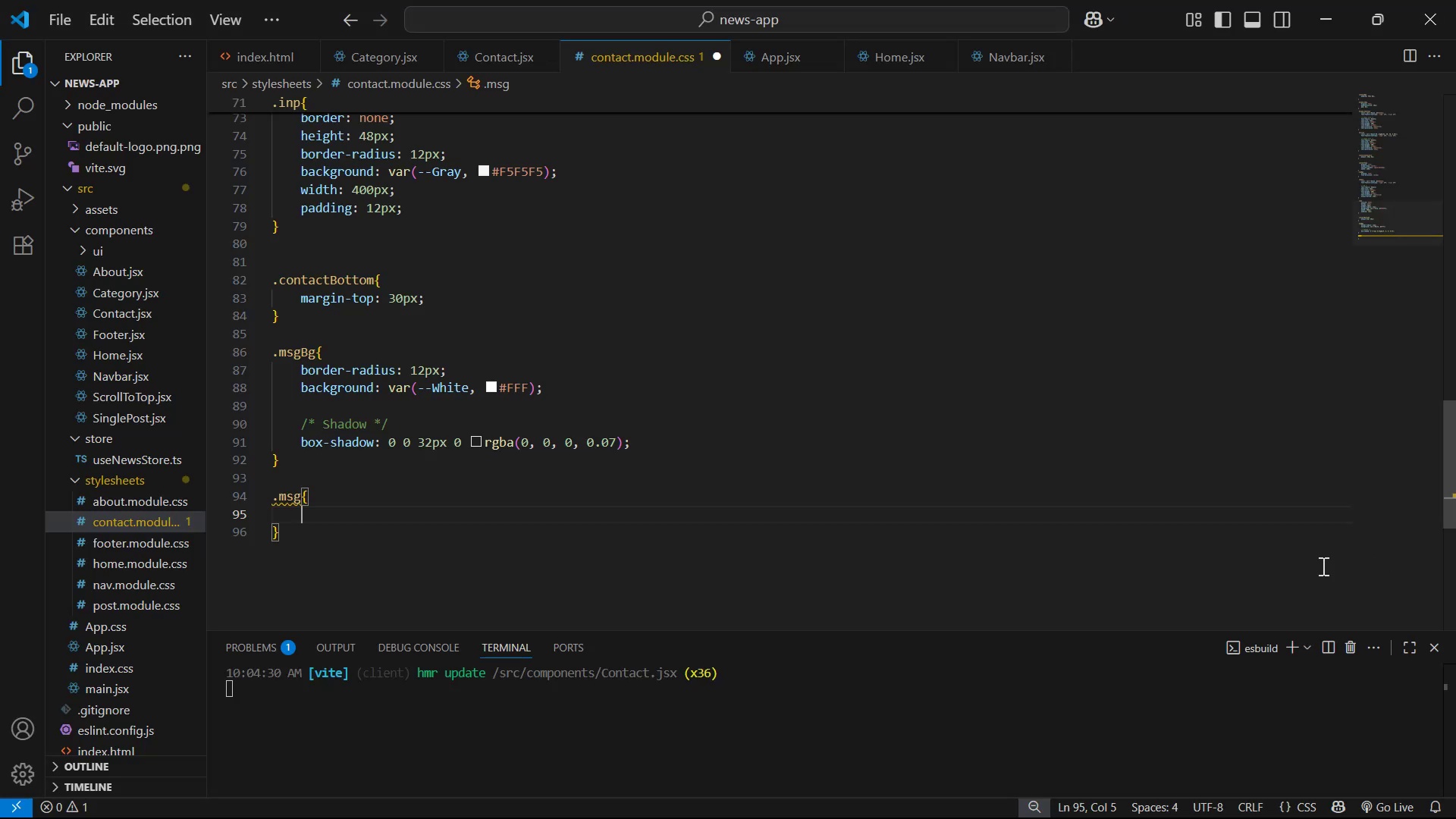 
key(Control+V)
 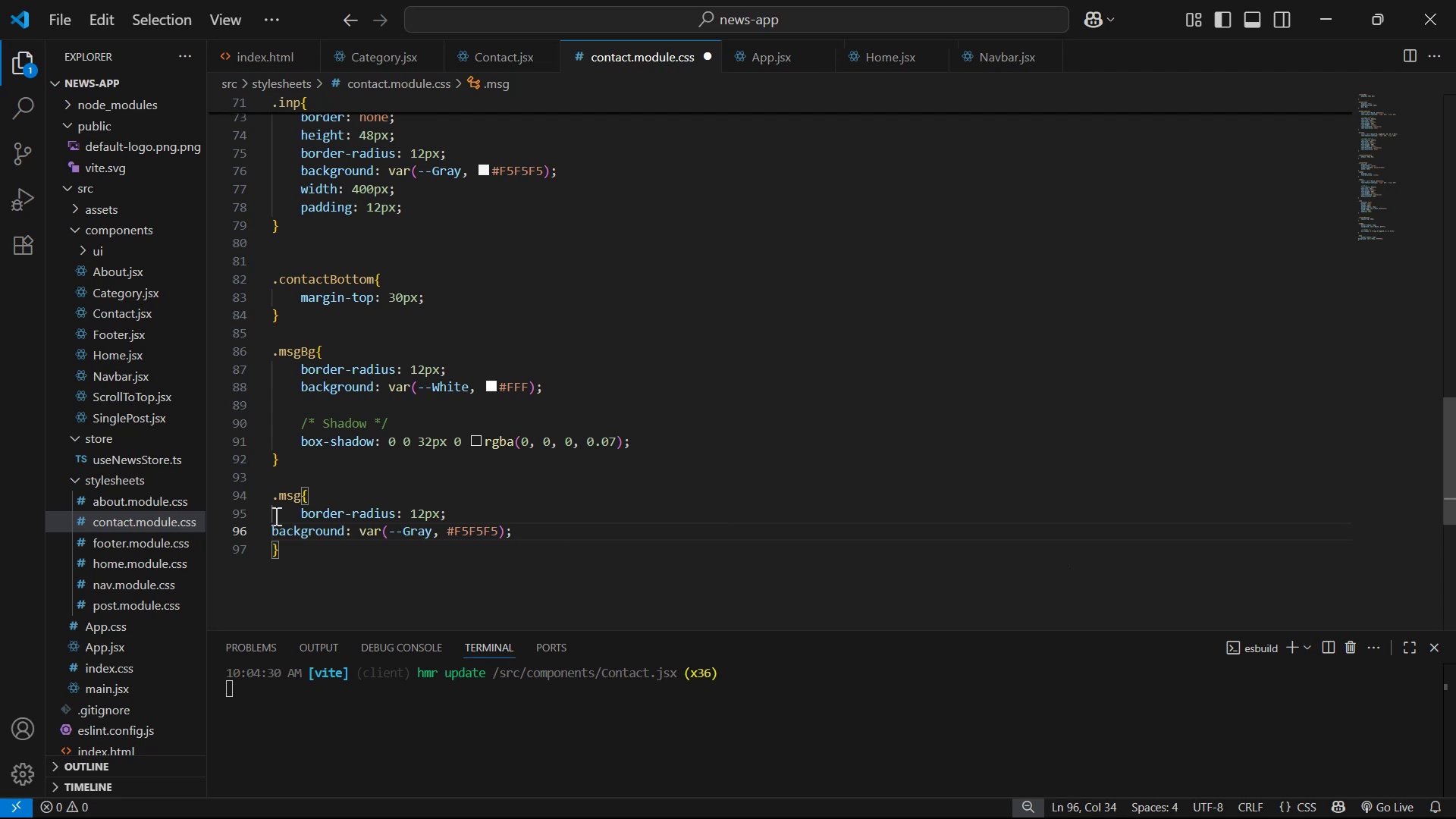 
left_click([271, 527])
 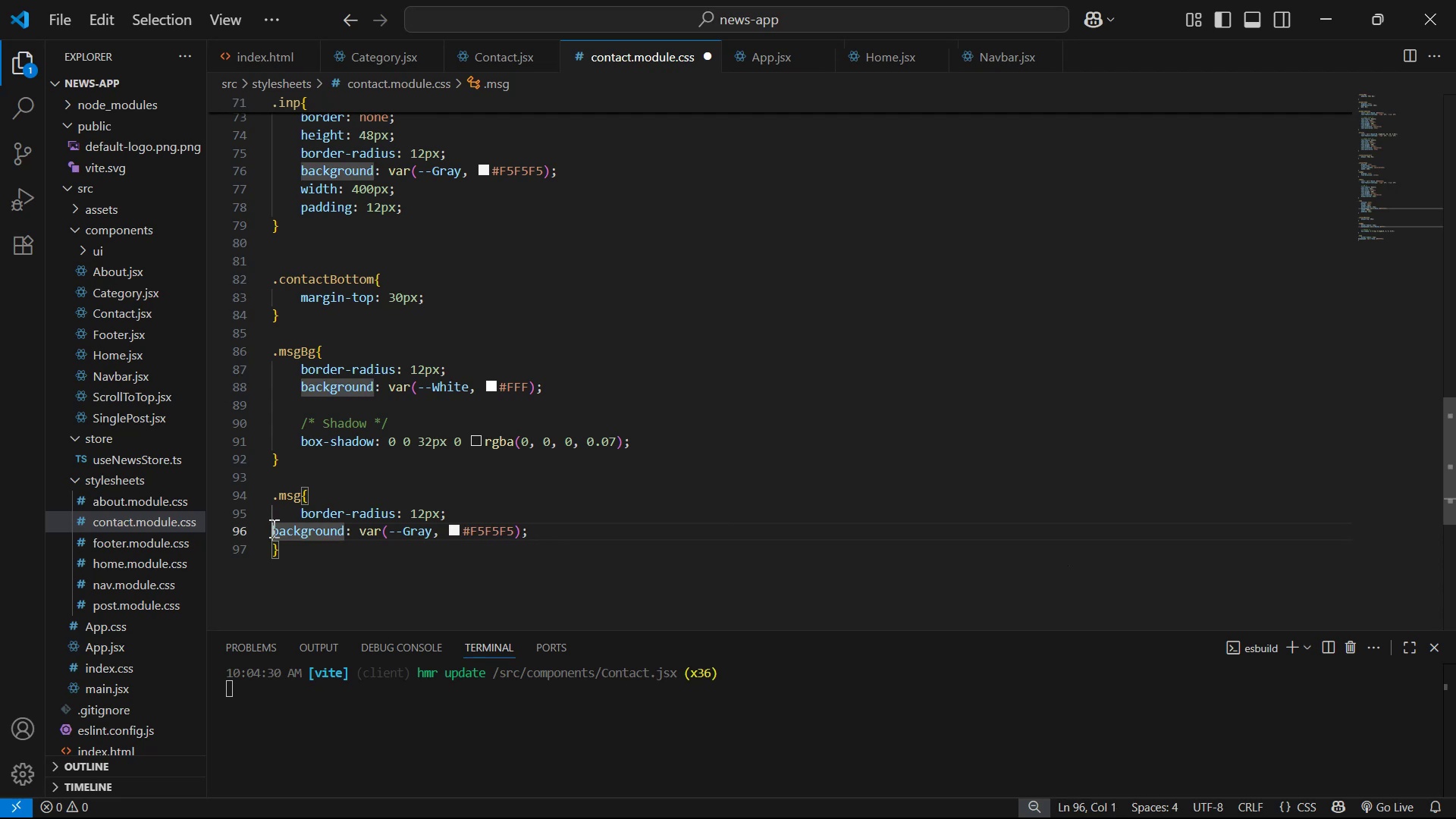 
key(Tab)
 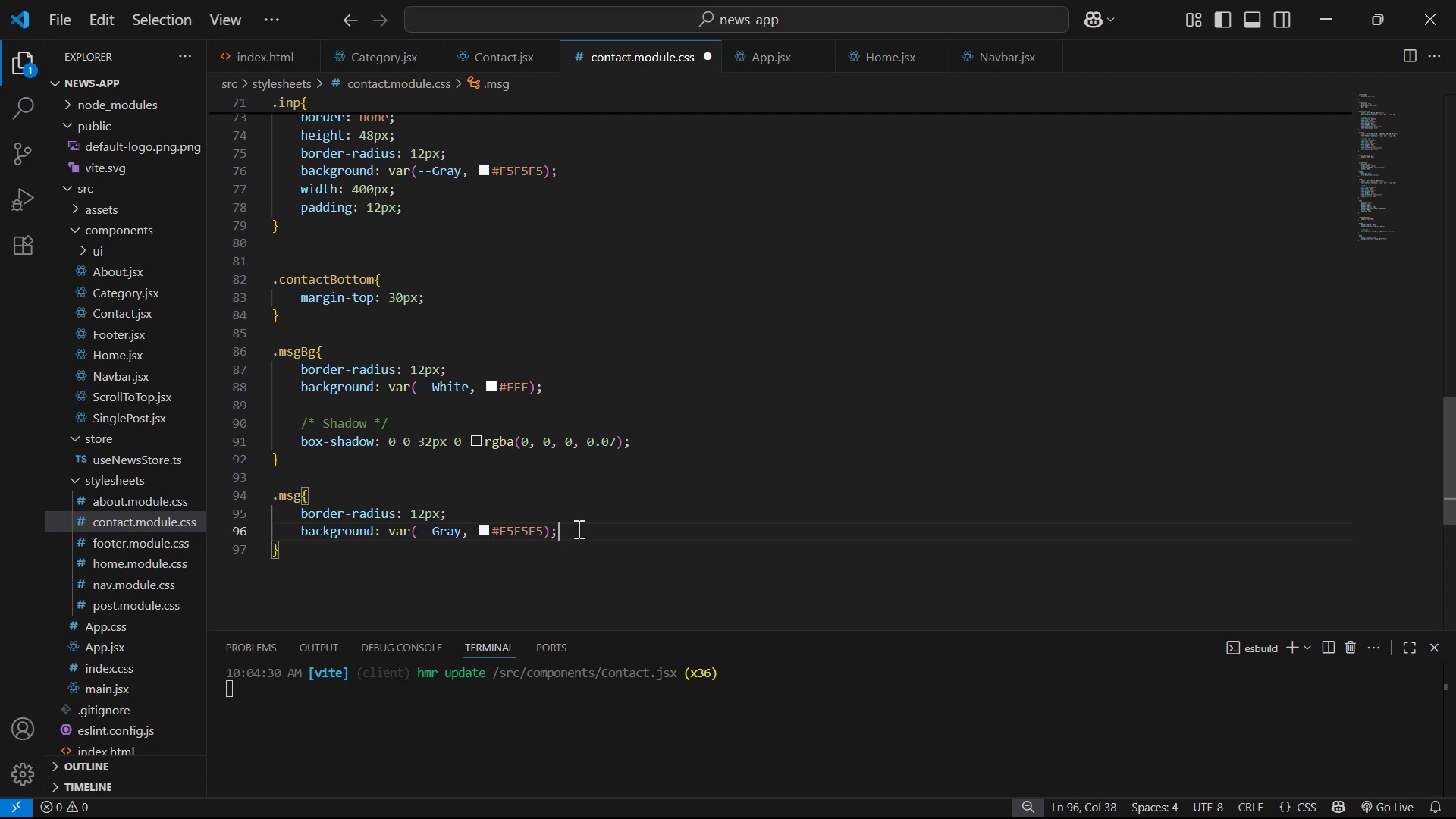 
key(Enter)
 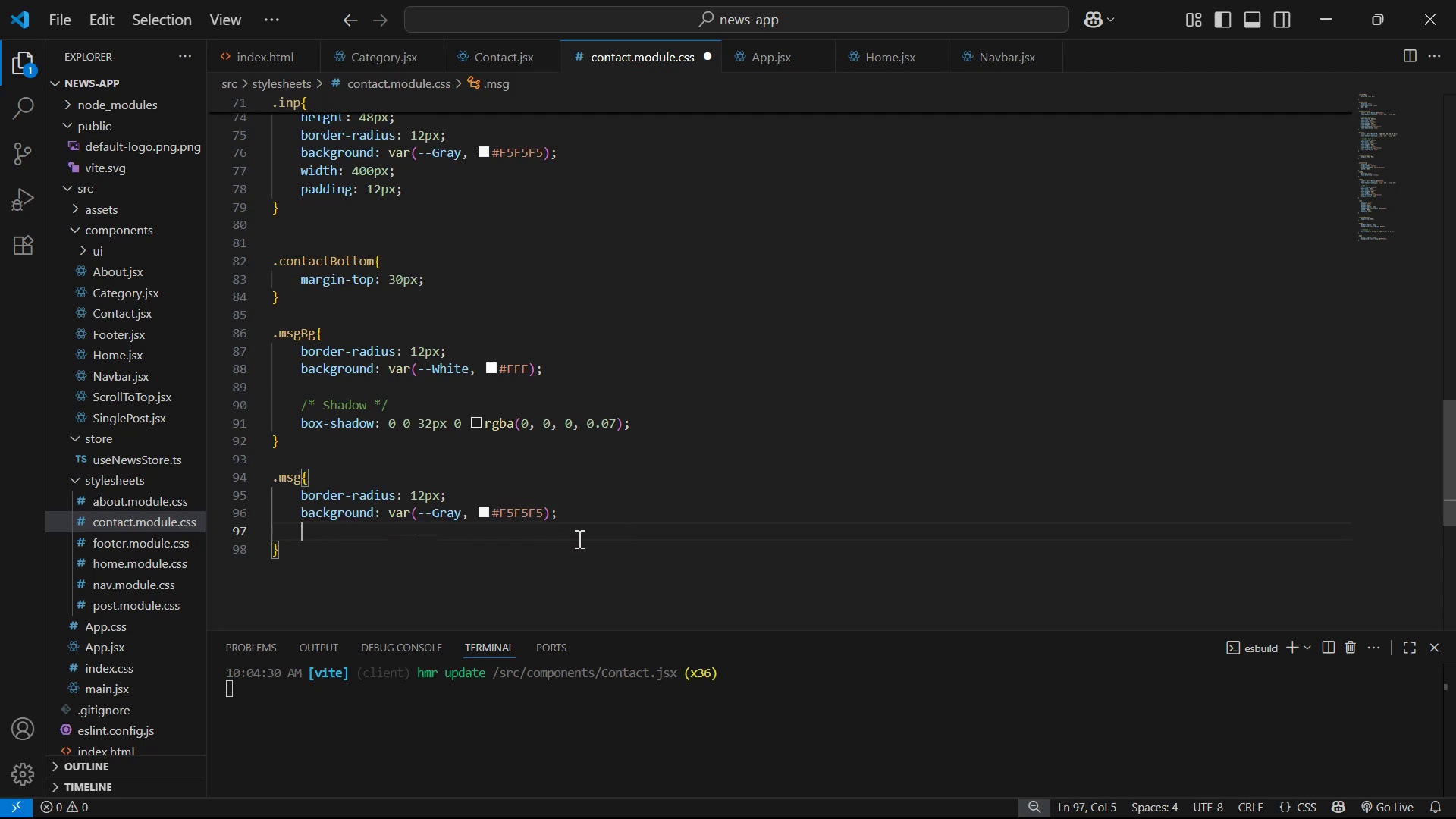 
type(hw)
key(Backspace)
type(e)
 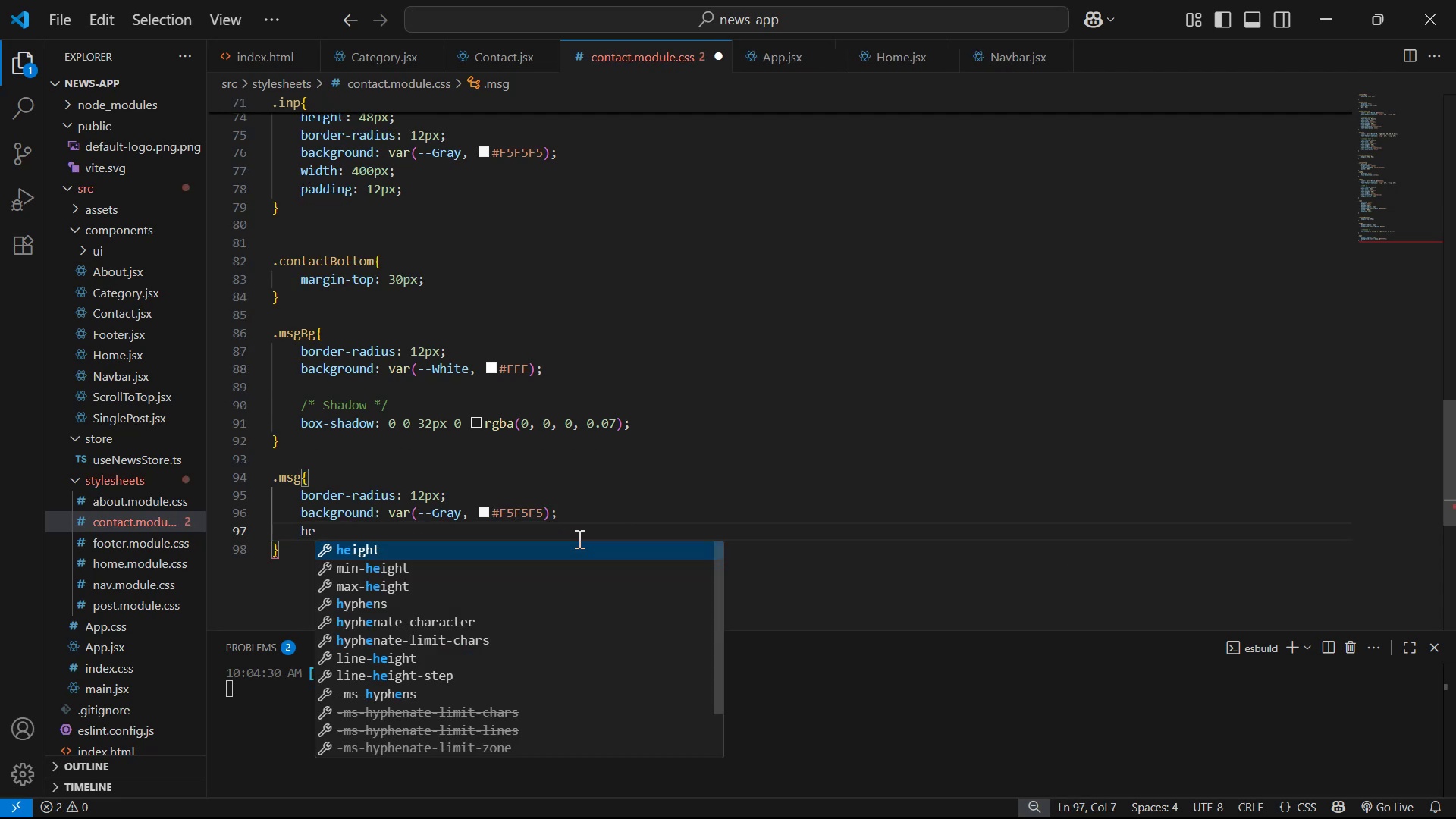 
key(Enter)
 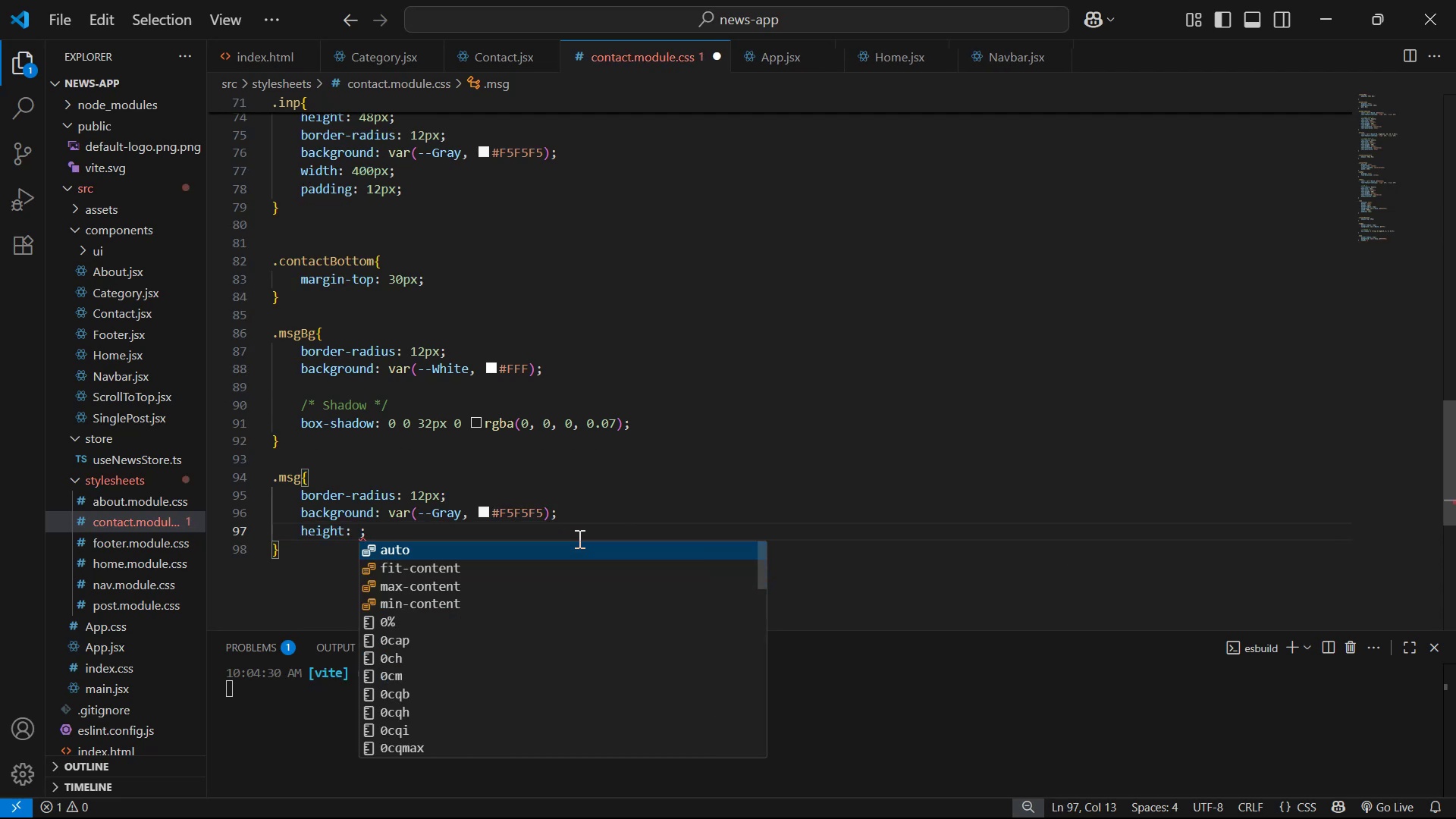 
type(260px)
 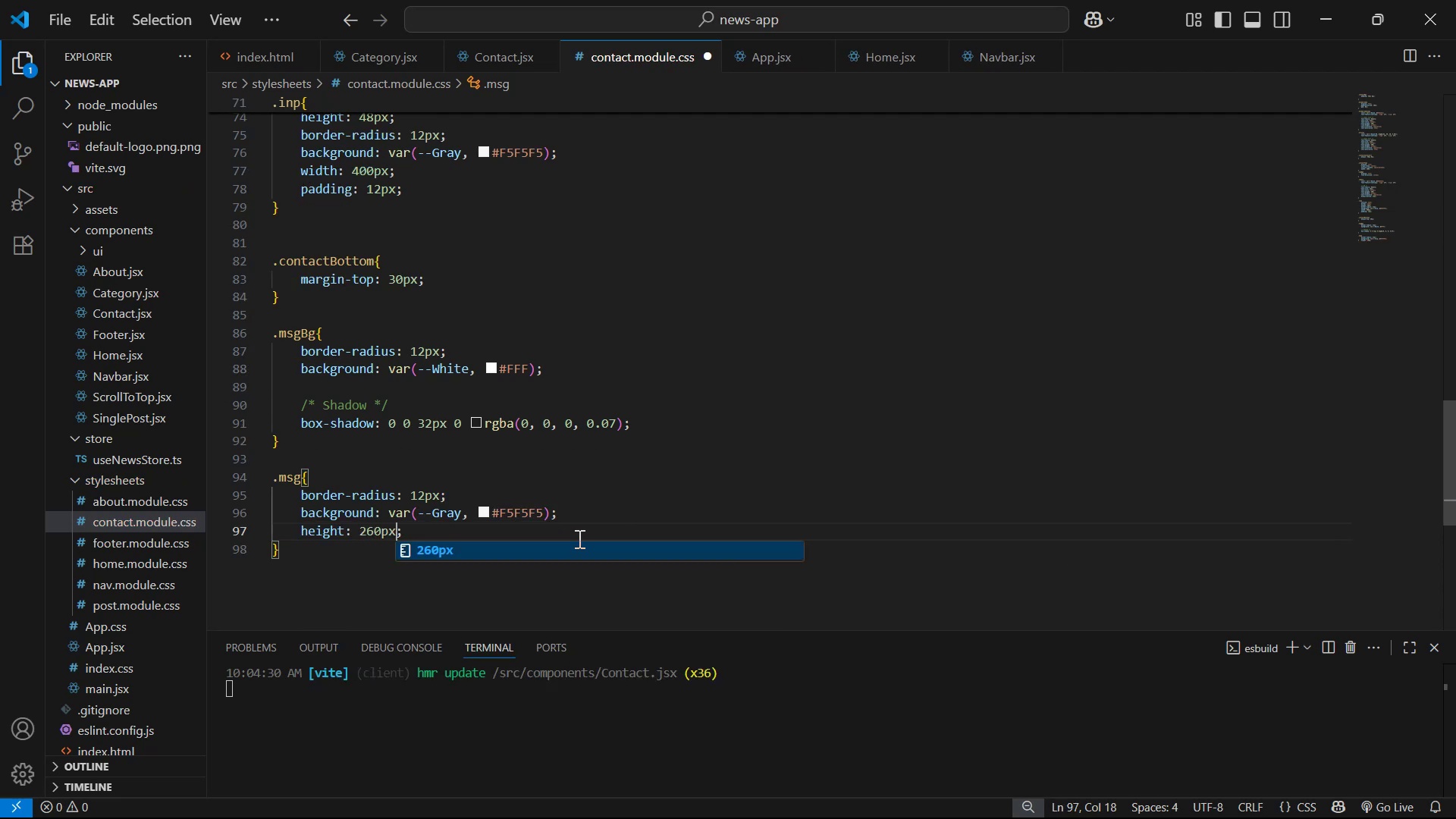 
key(ArrowRight)
 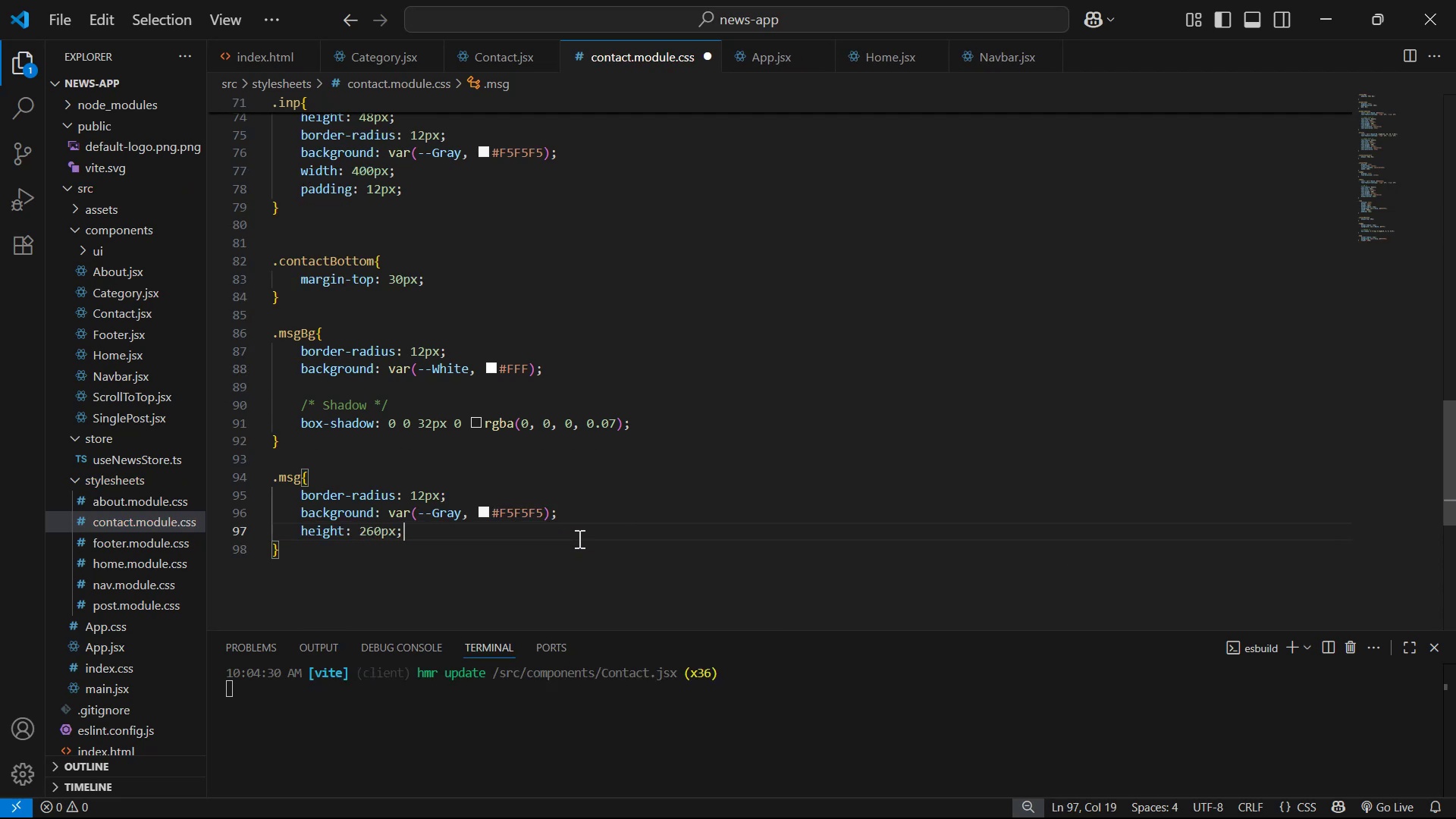 
key(Enter)
 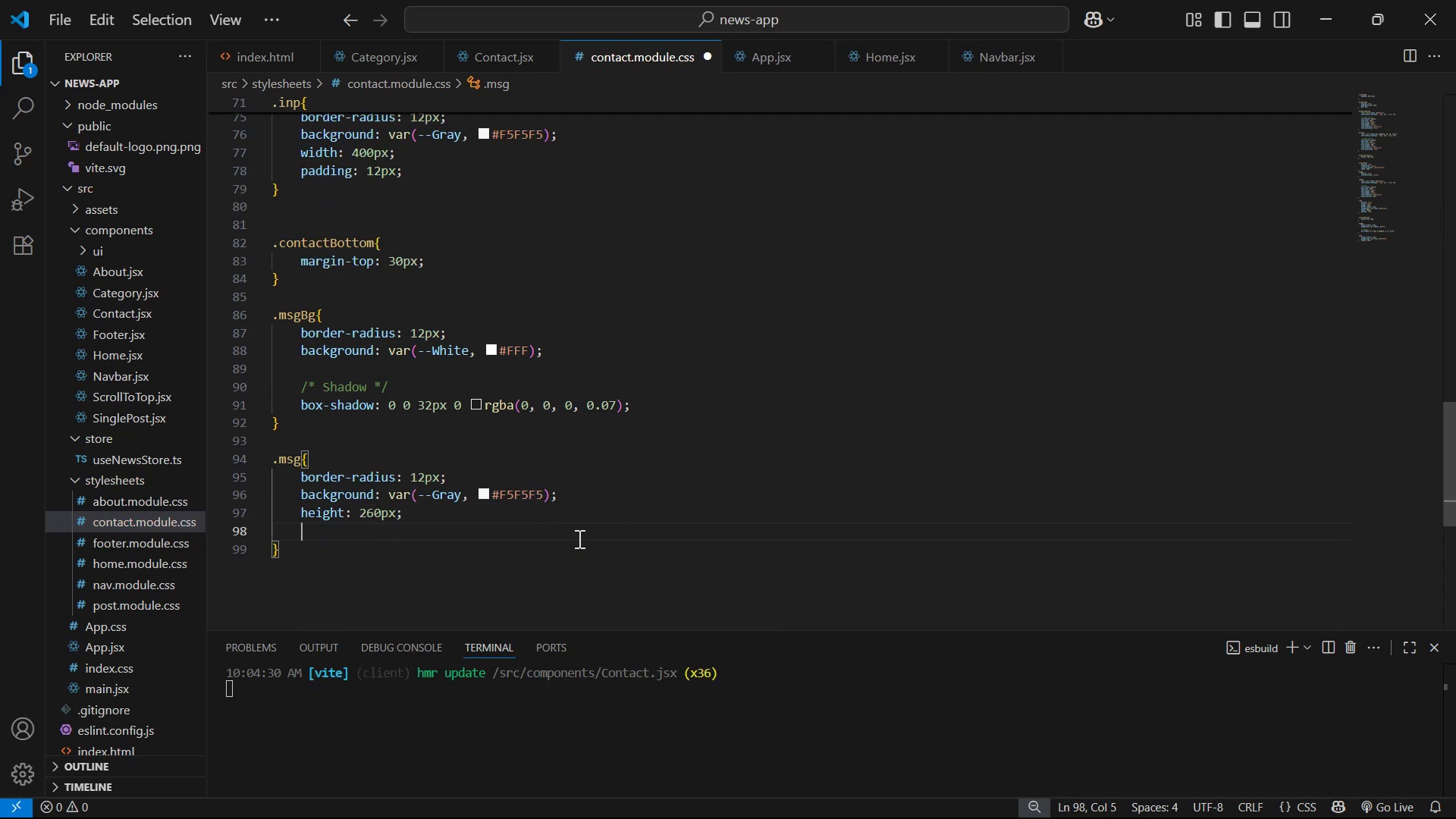 
type(wi)
 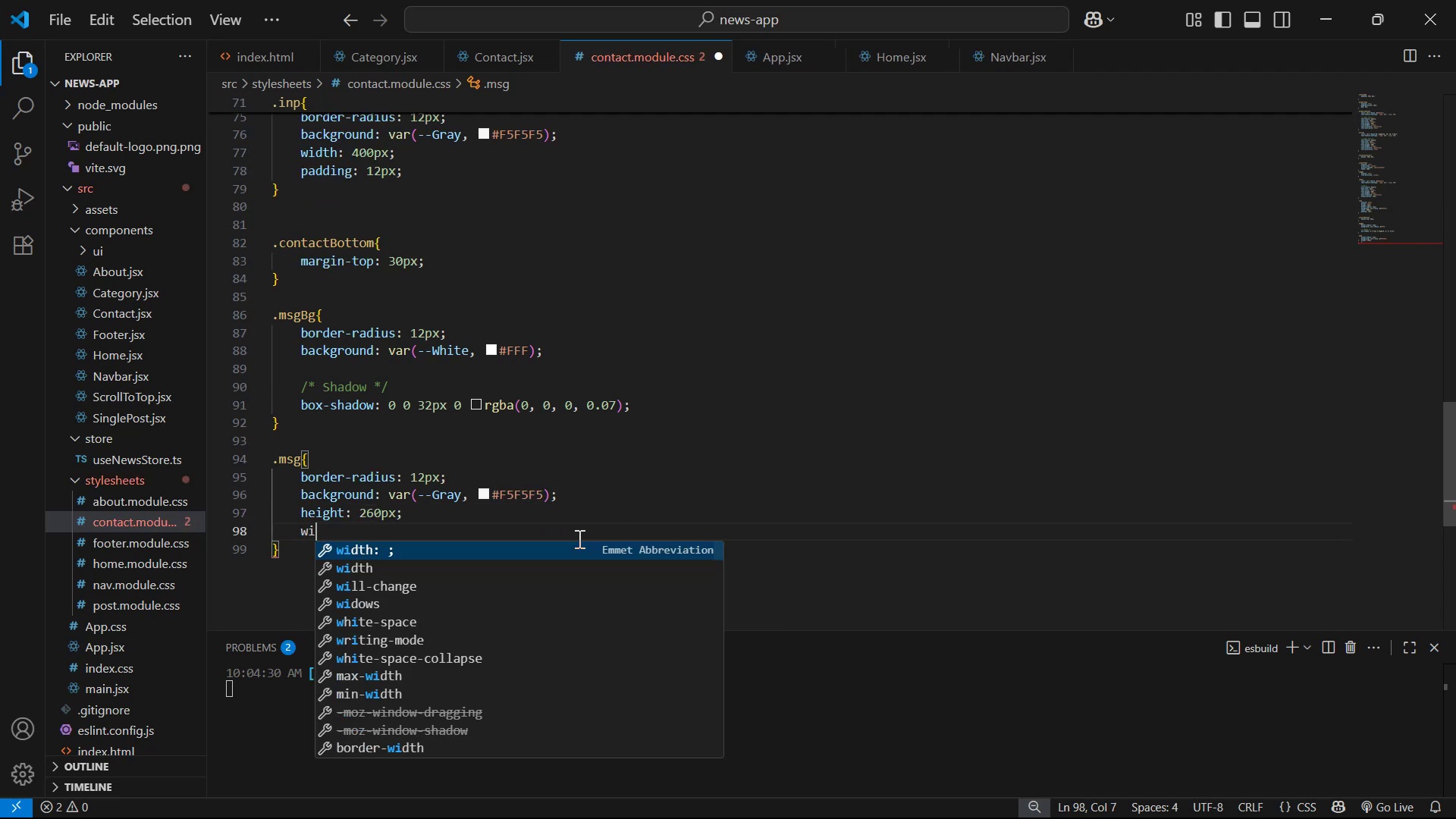 
key(Enter)
 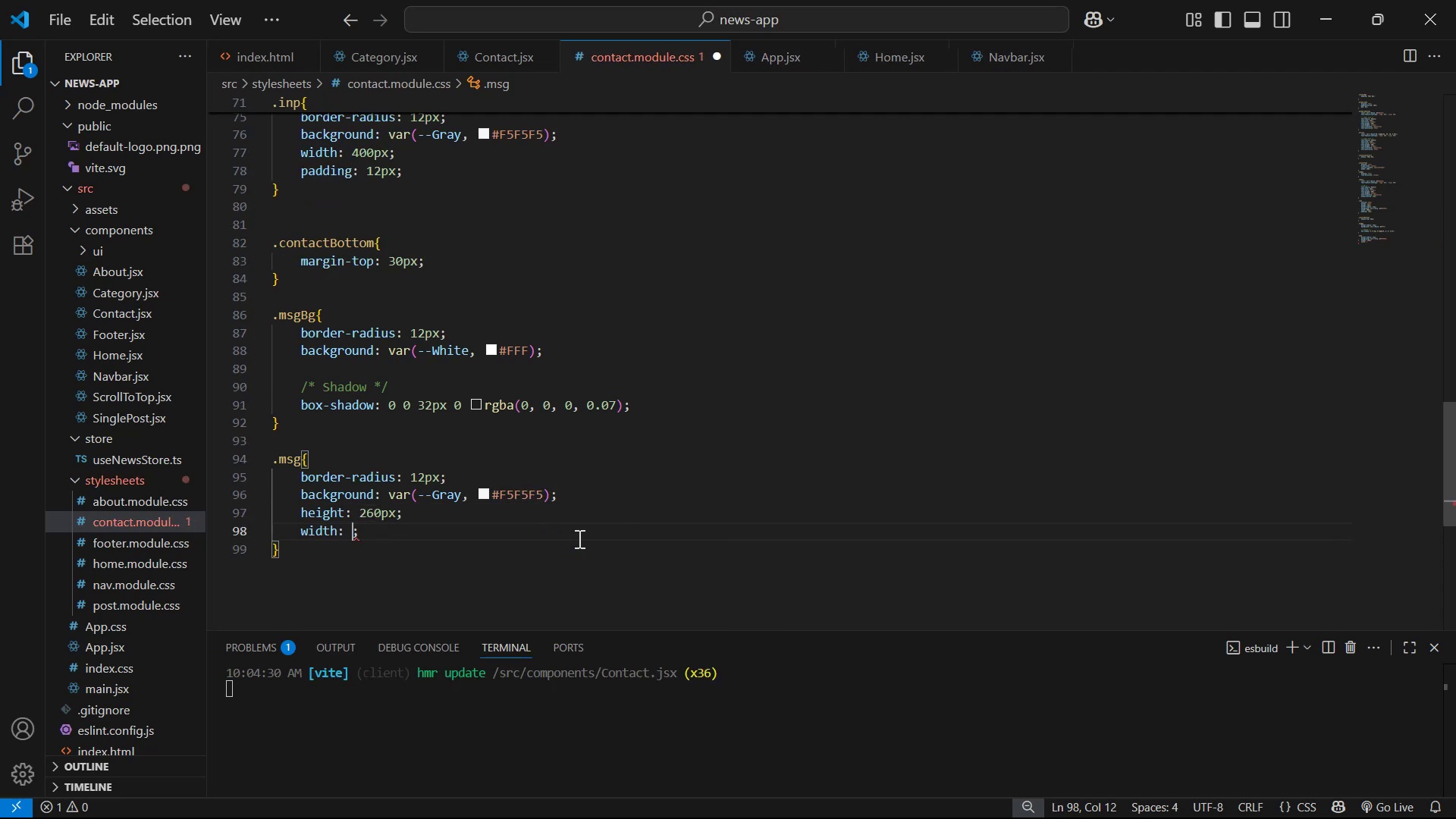 
type(100%)
 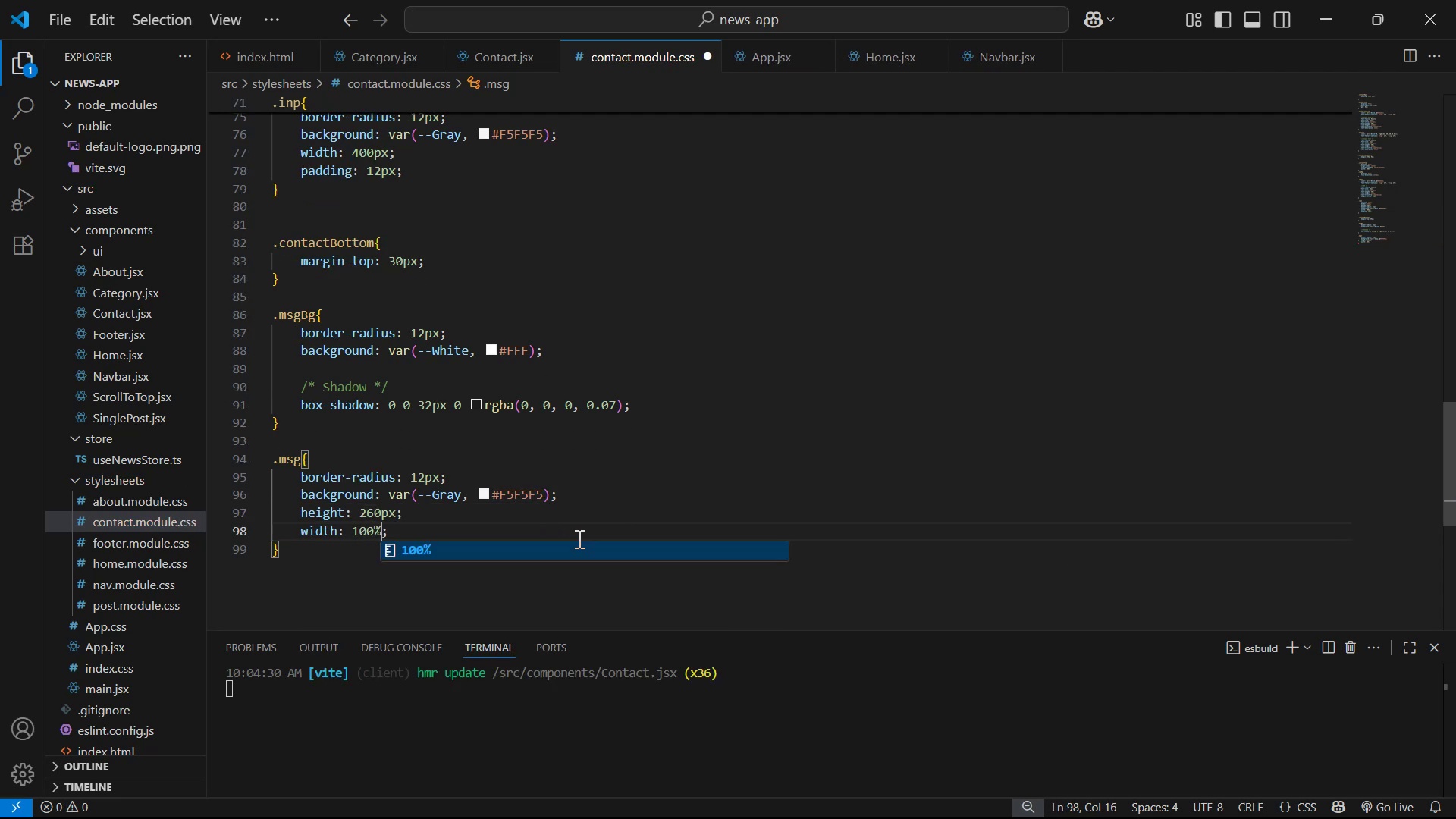 
key(Control+S)
 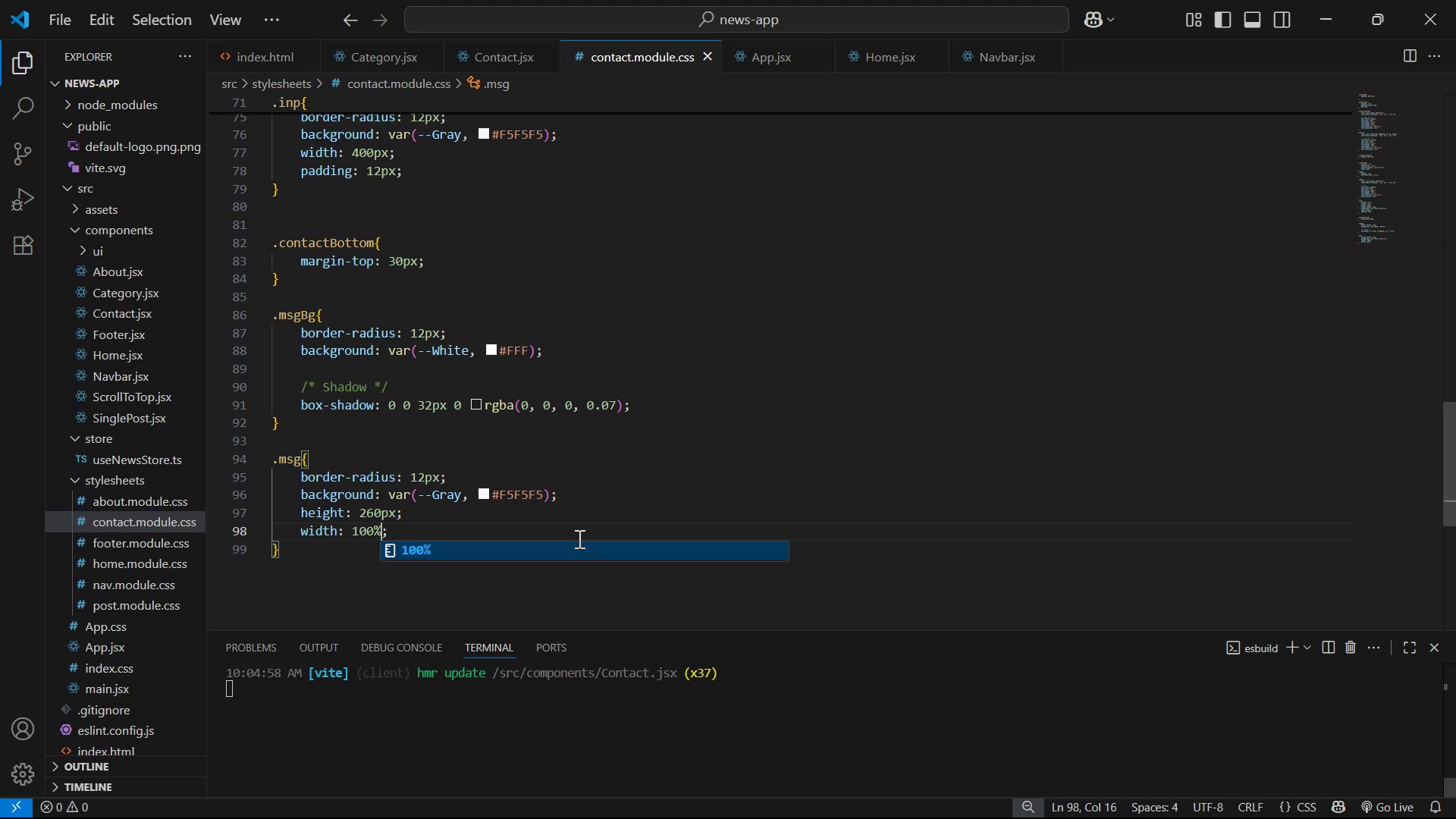 
key(ArrowRight)
 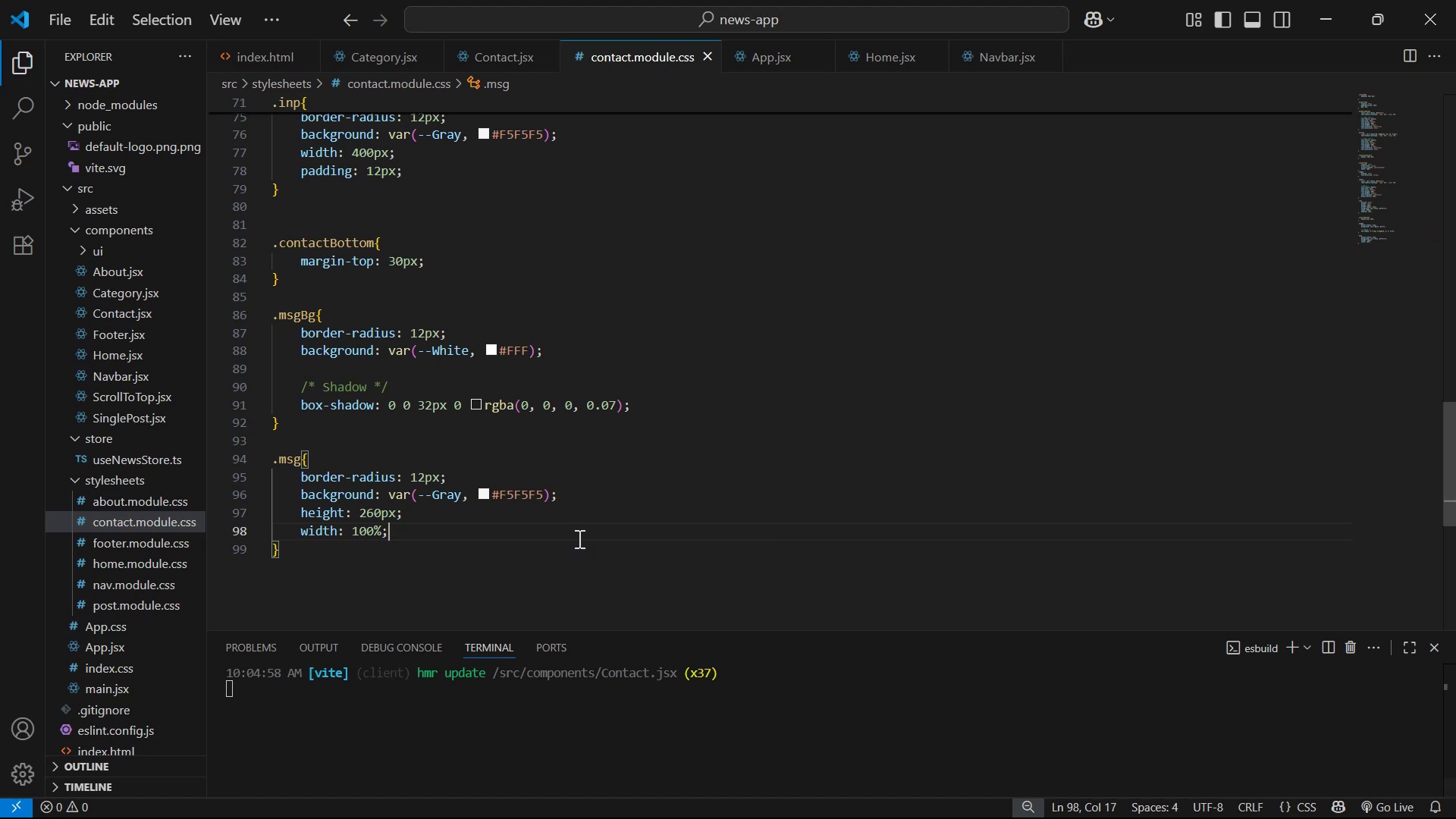 
key(Enter)
 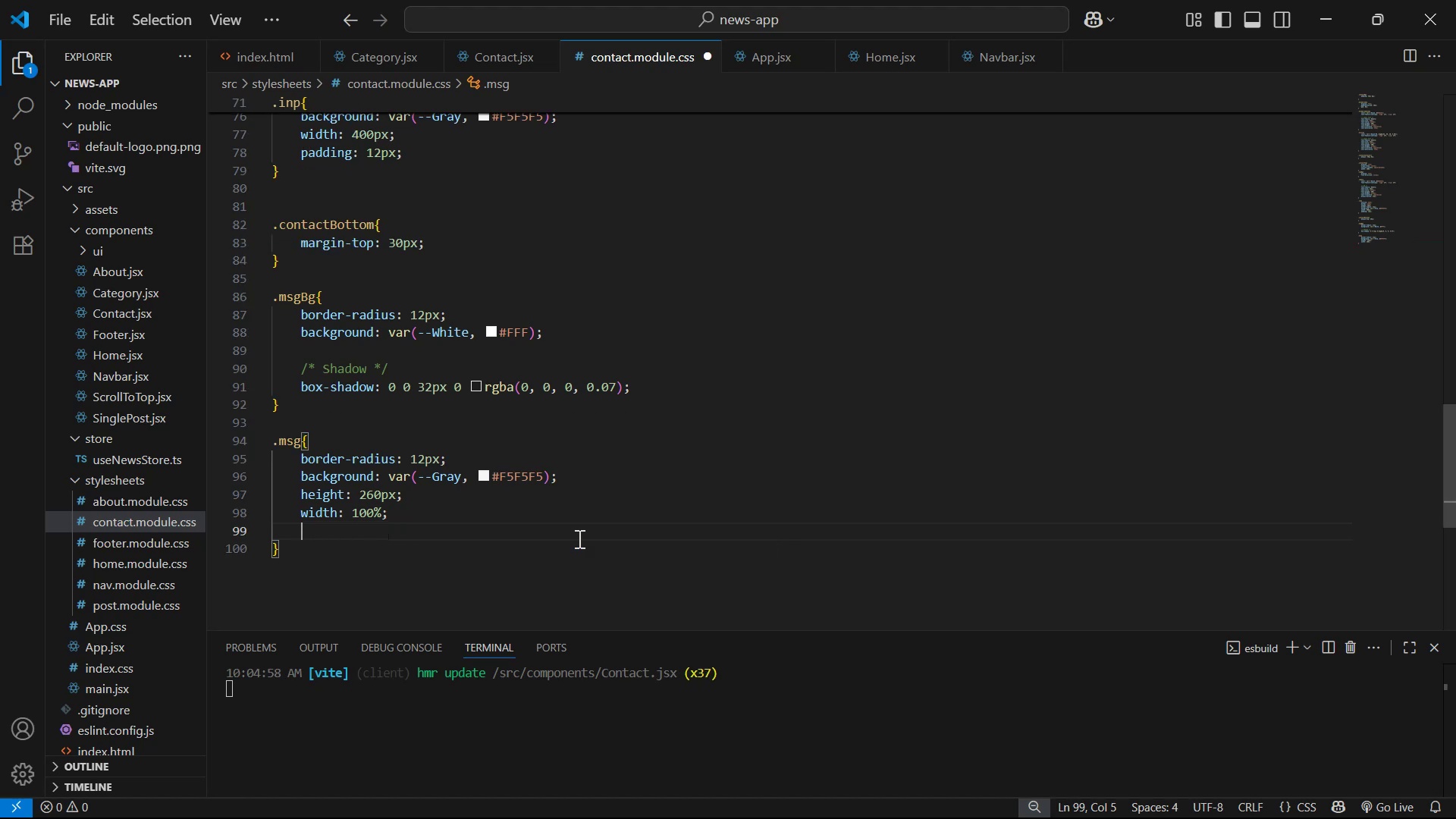 
type(bo)
 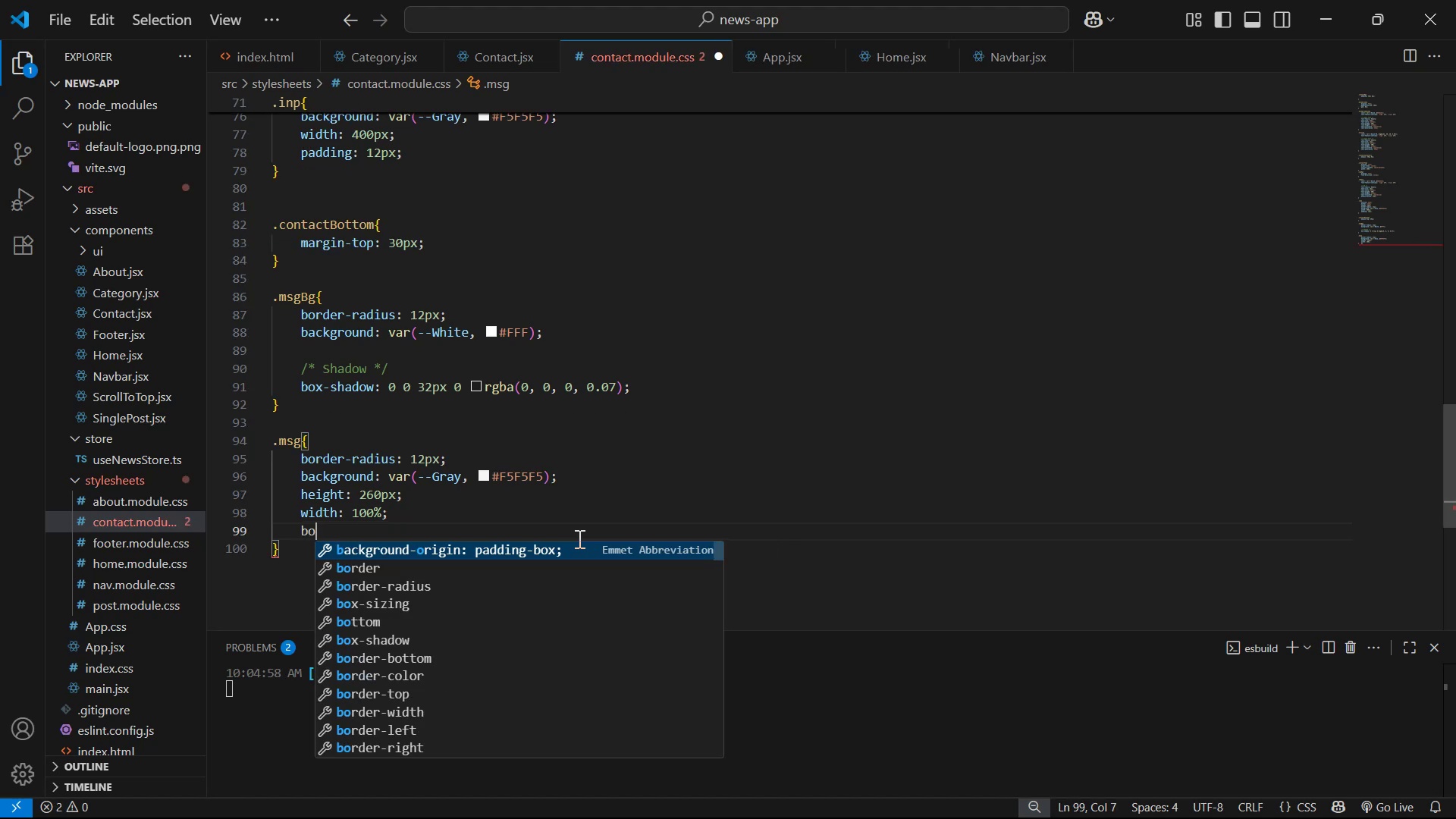 
key(ArrowDown)
 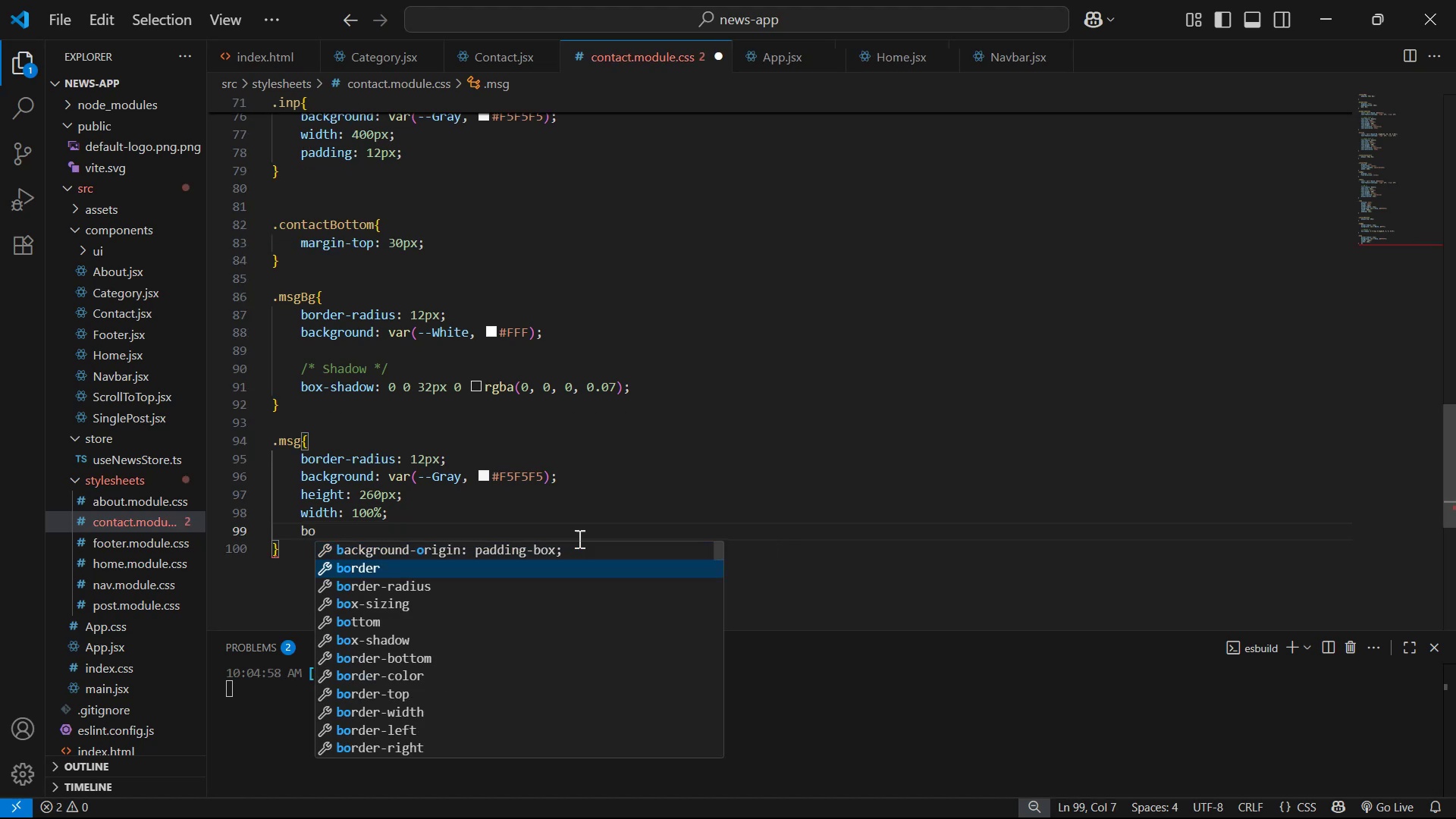 
key(Enter)
 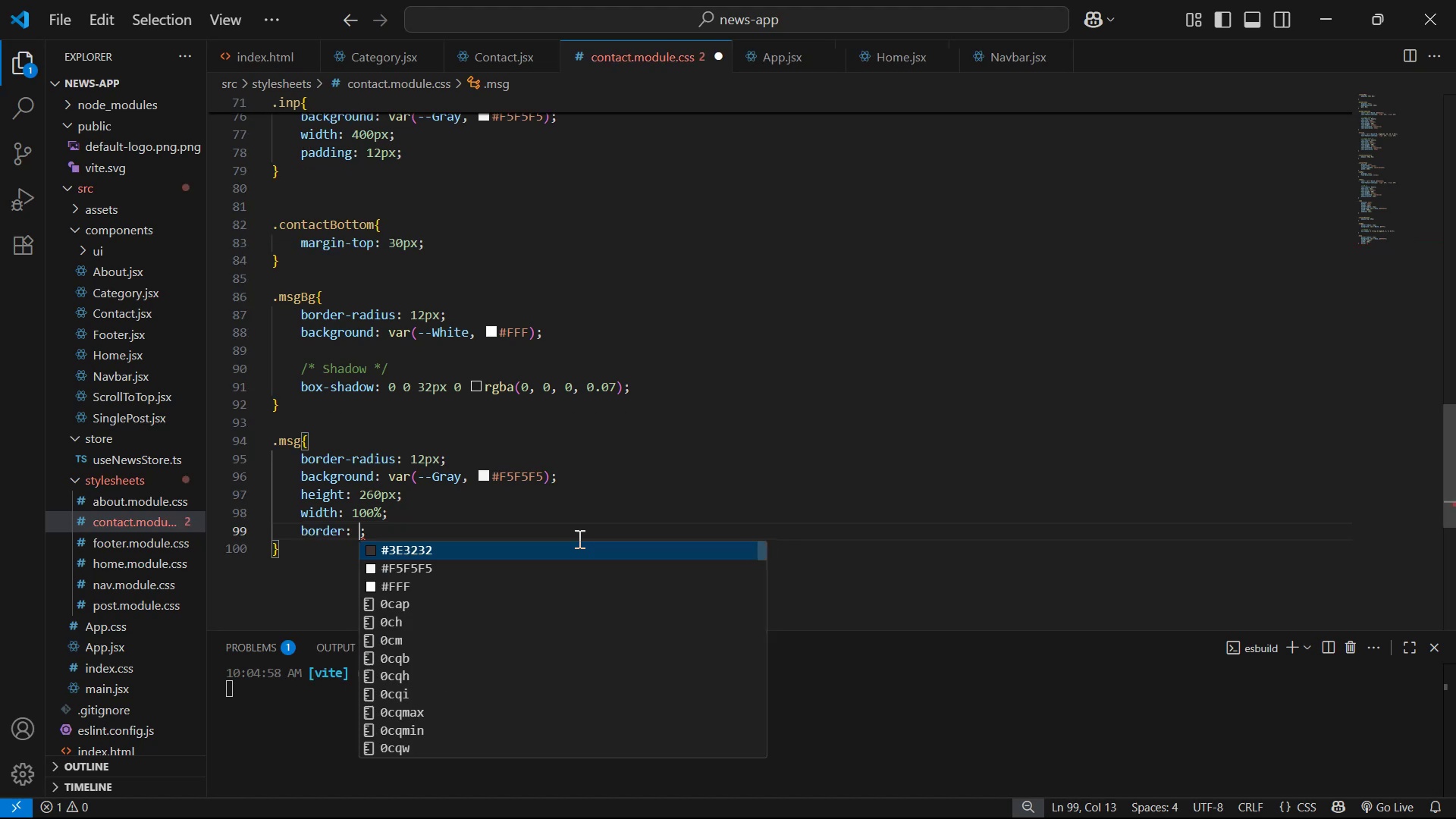 
type(no)
 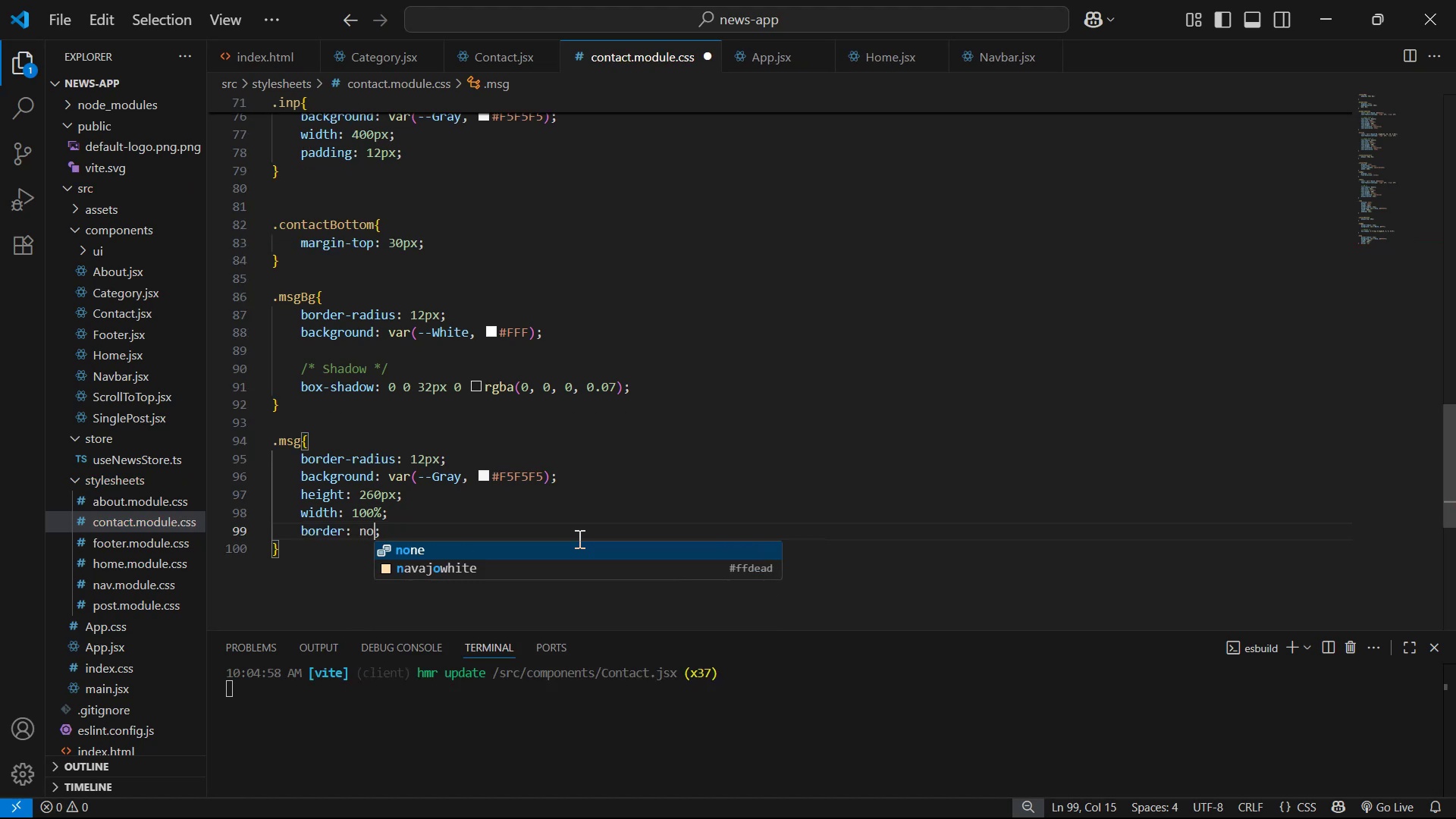 
key(Enter)
 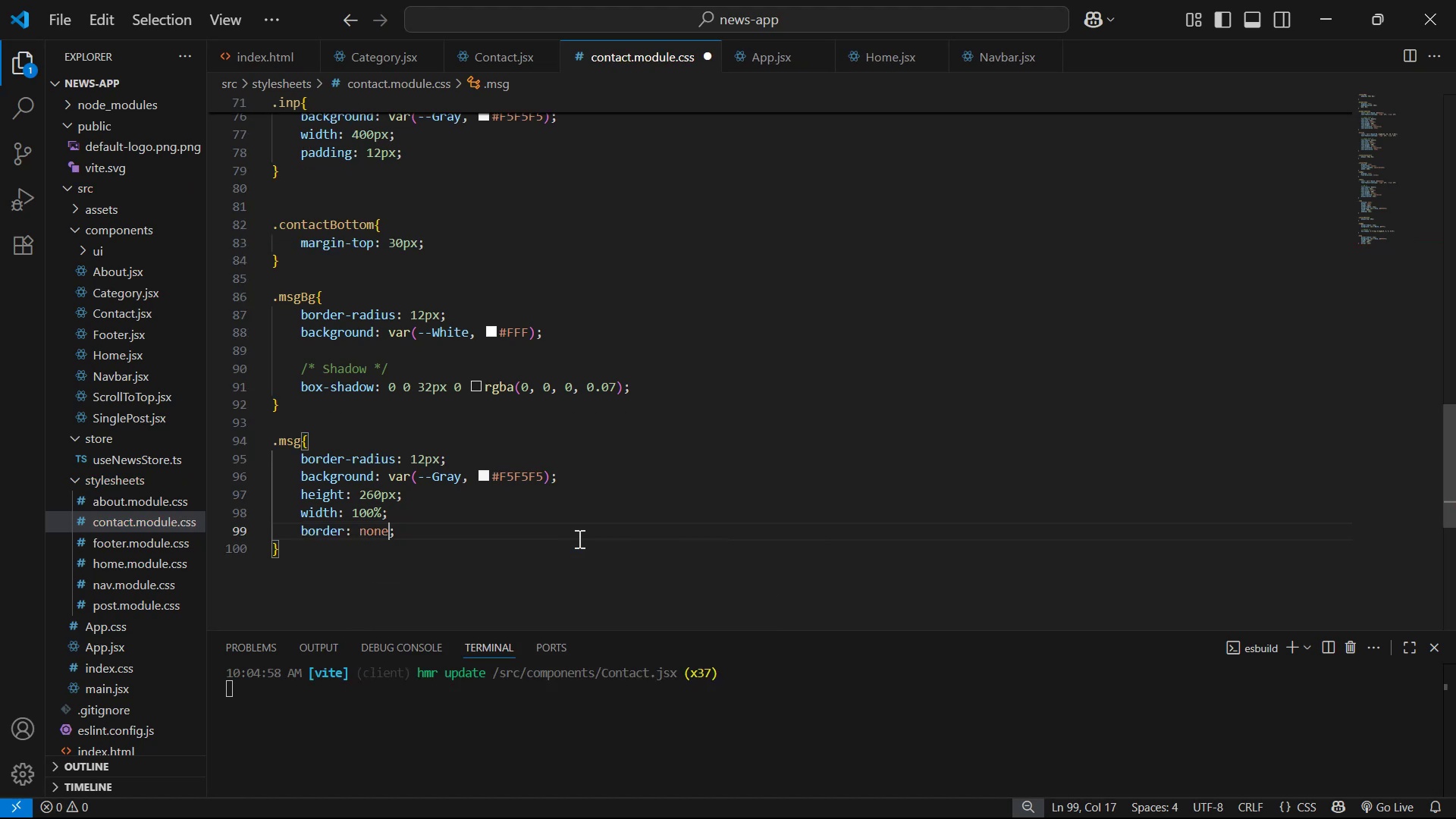 
key(ArrowRight)
 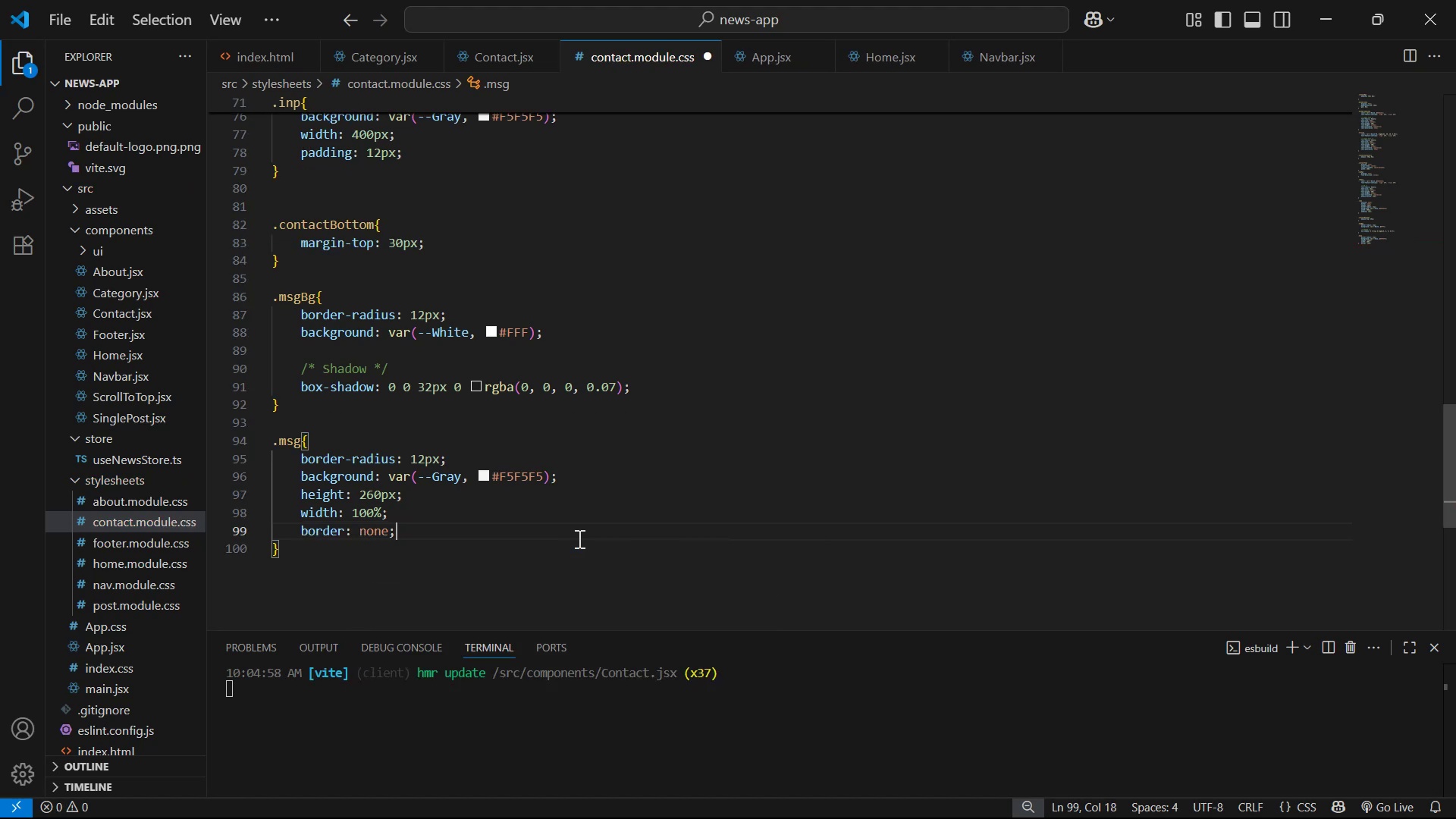 
key(Enter)
 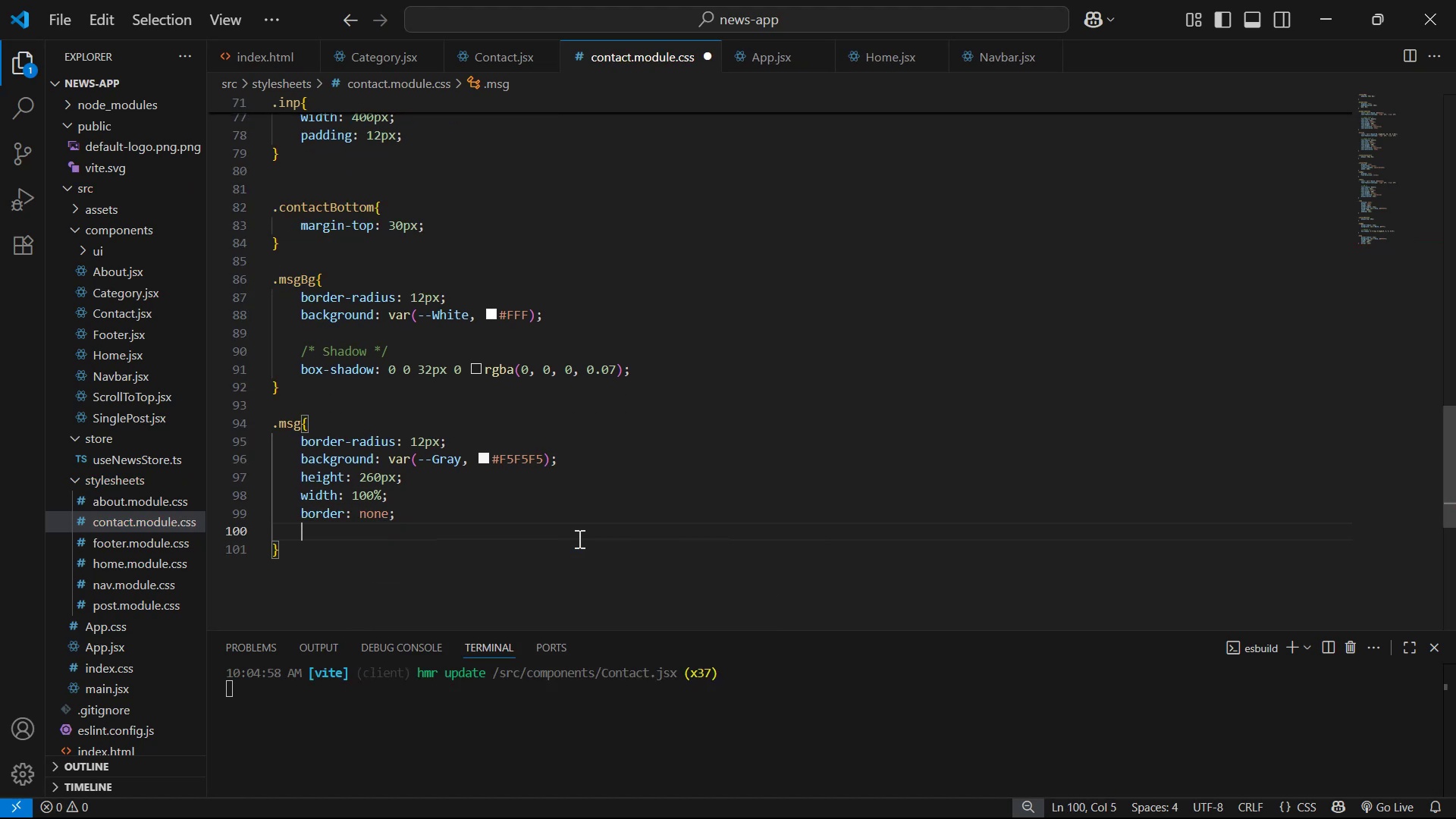 
type(out)
 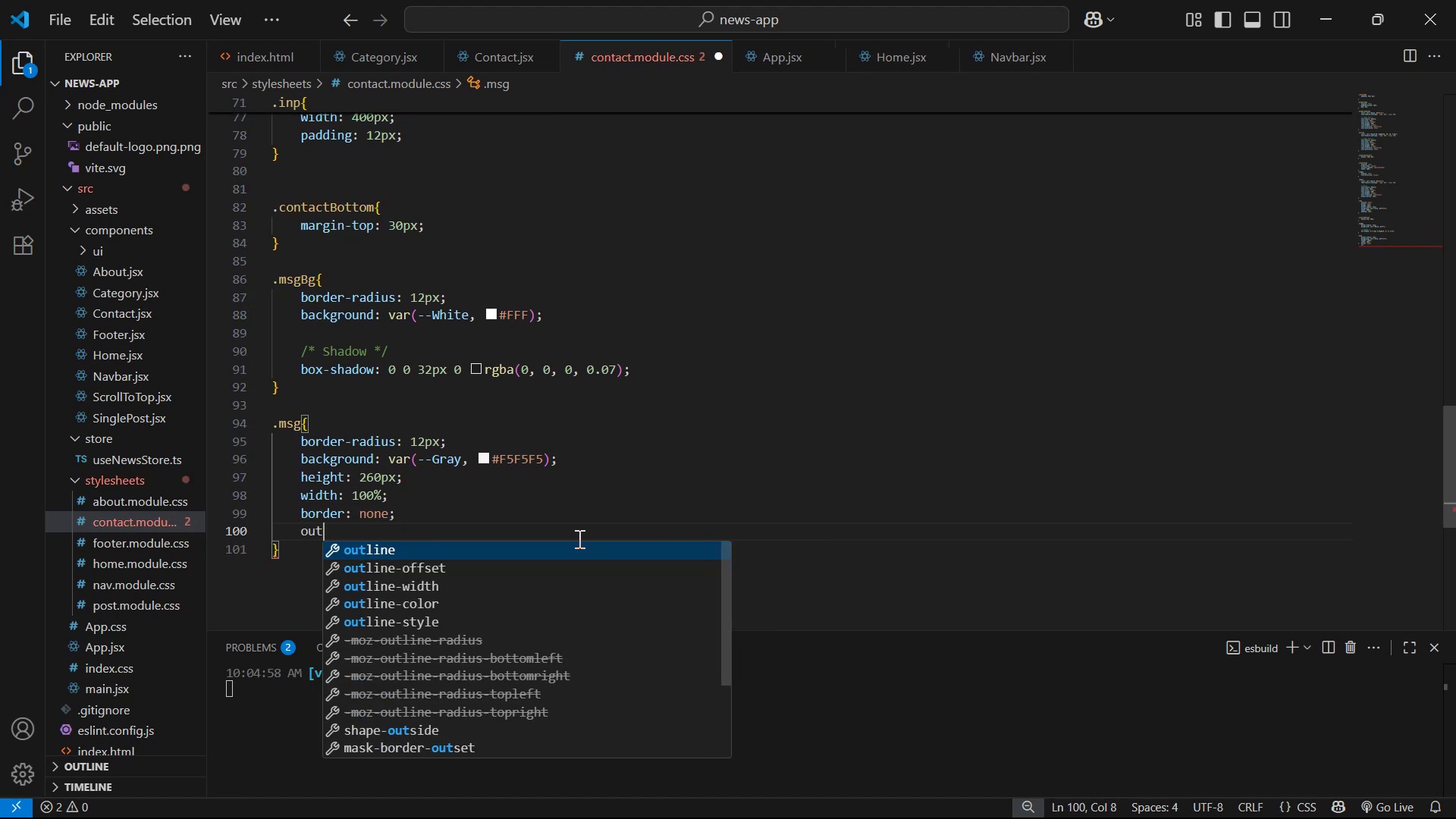 
key(Enter)
 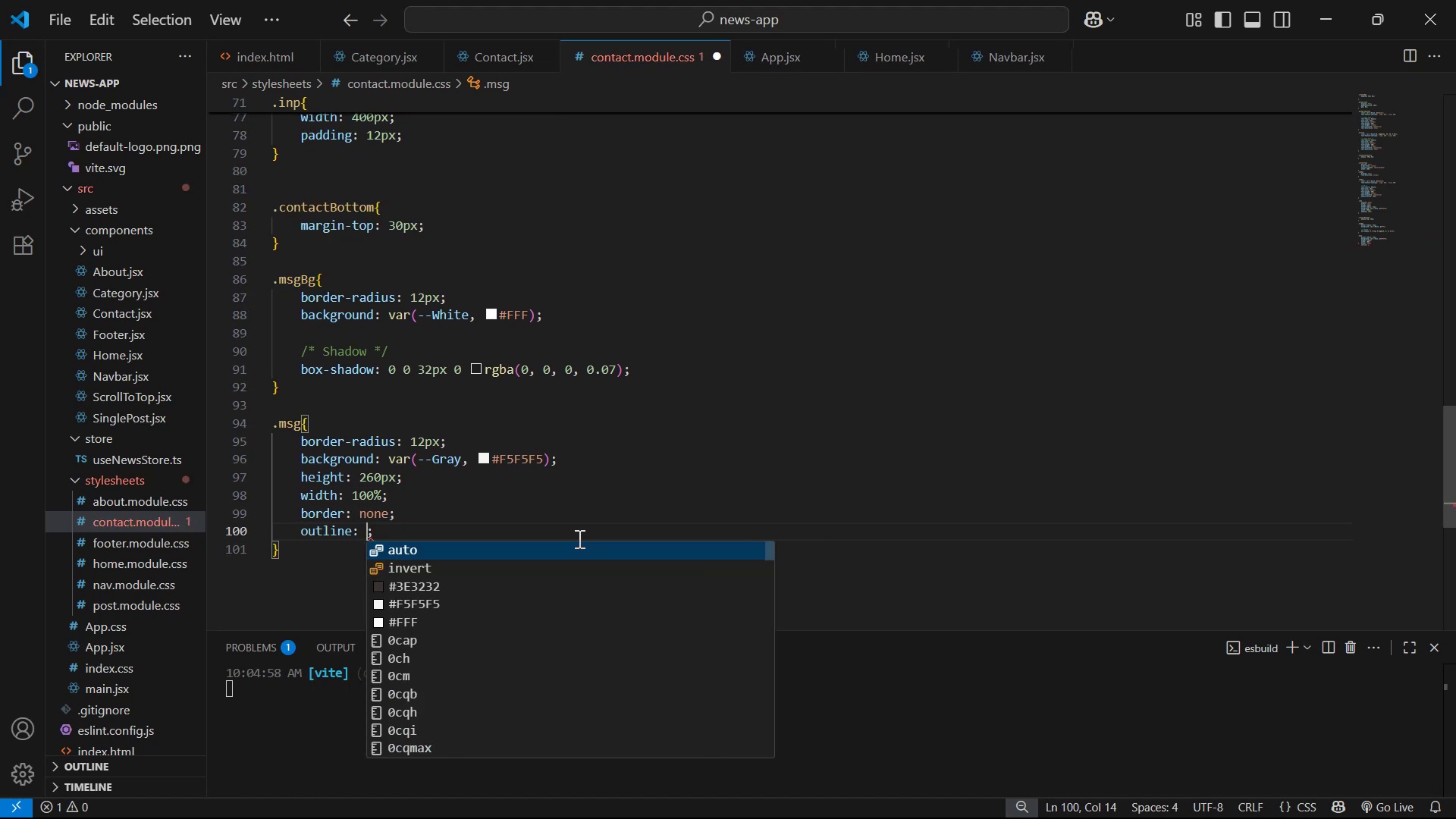 
type(no)
 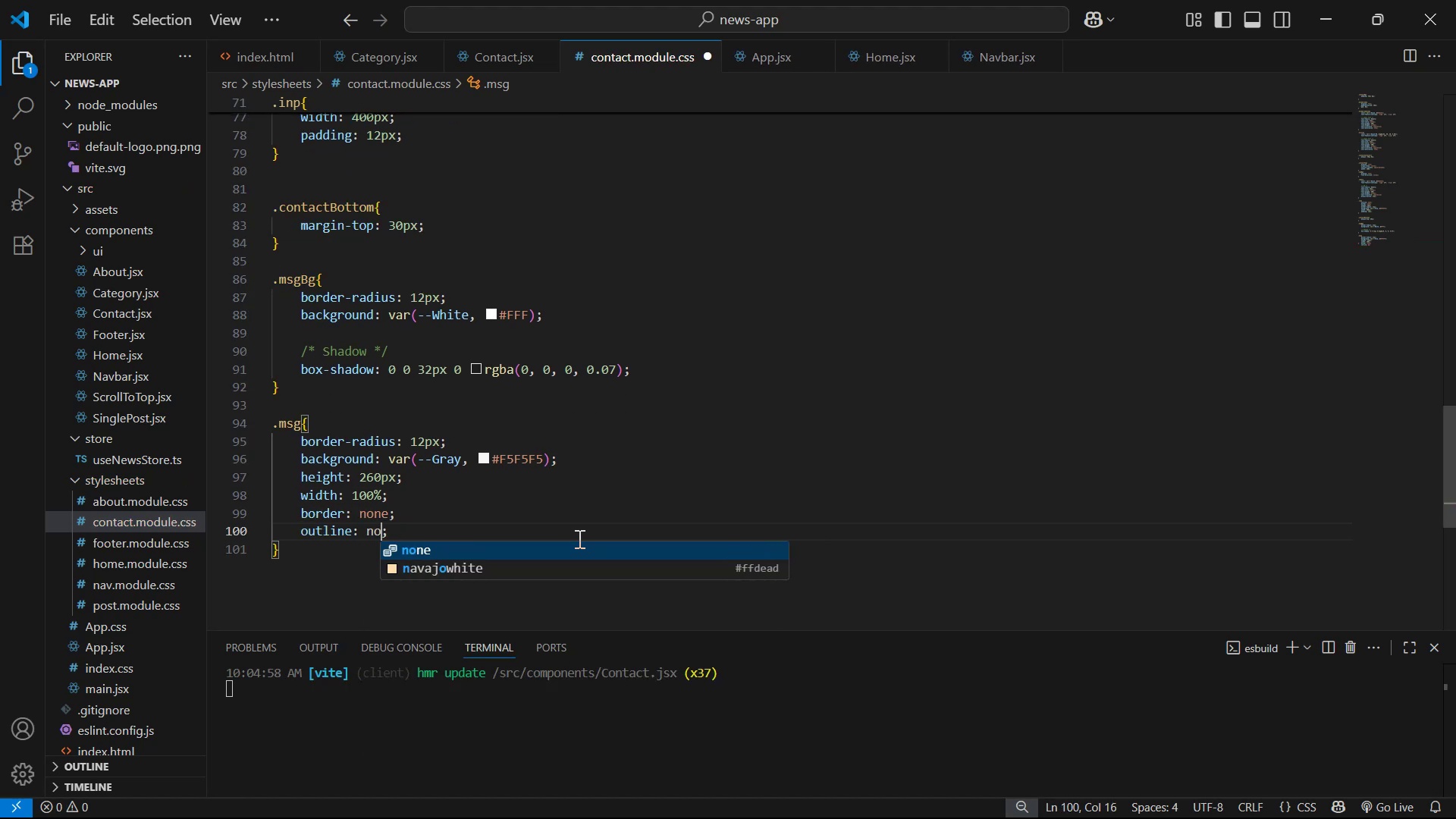 
key(Enter)
 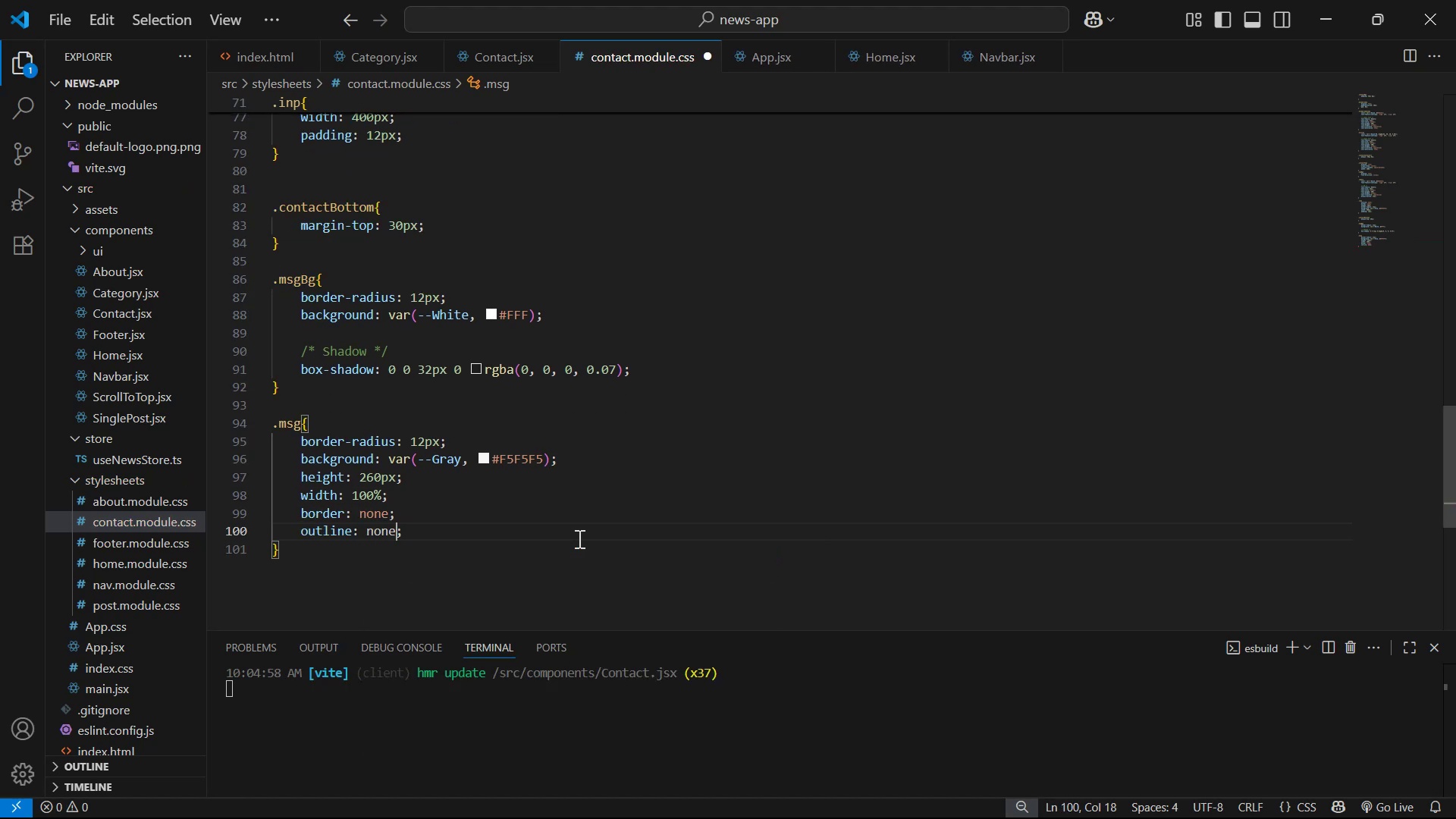 
key(Control+S)
 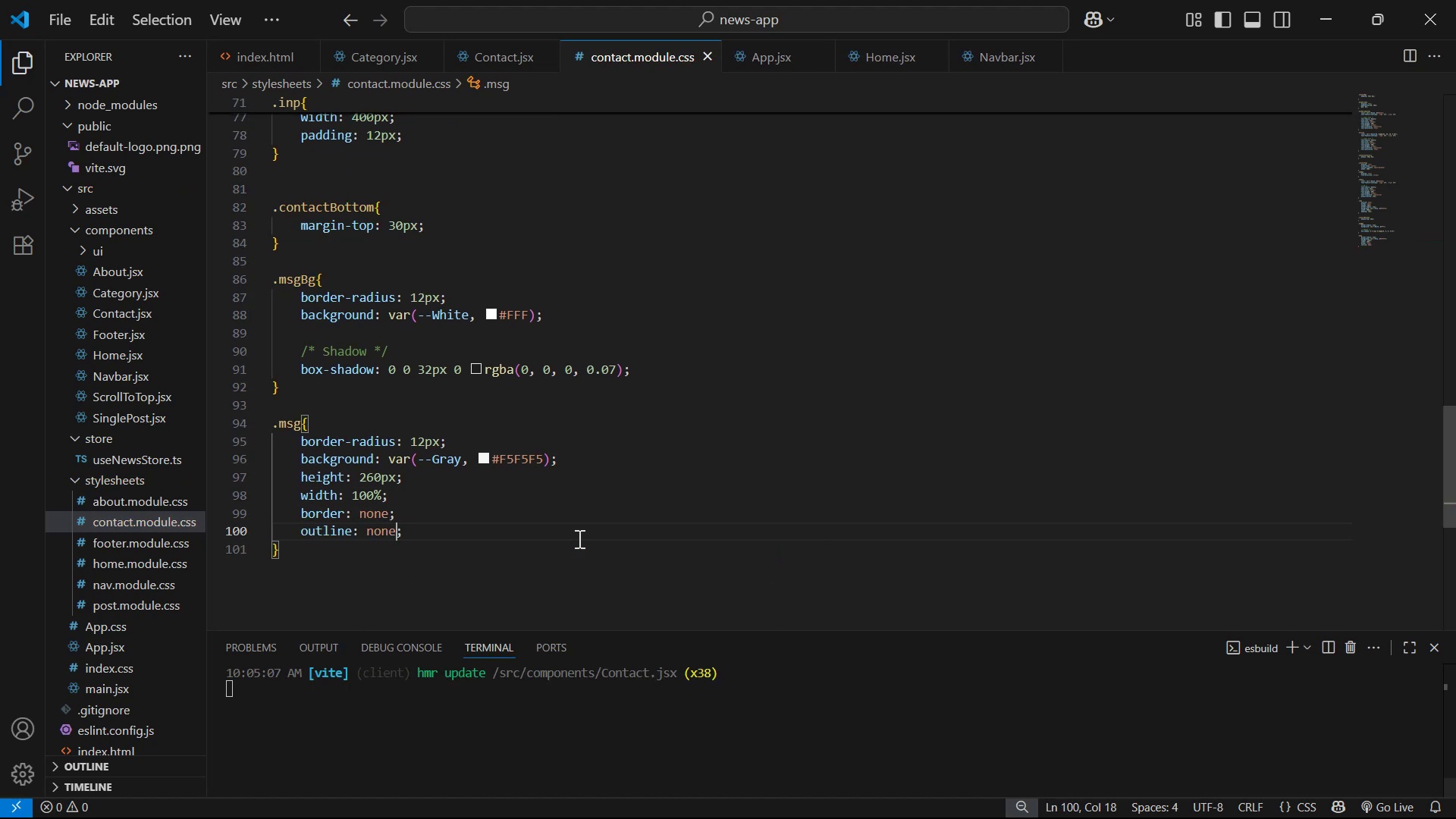 
key(Alt+Tab)
 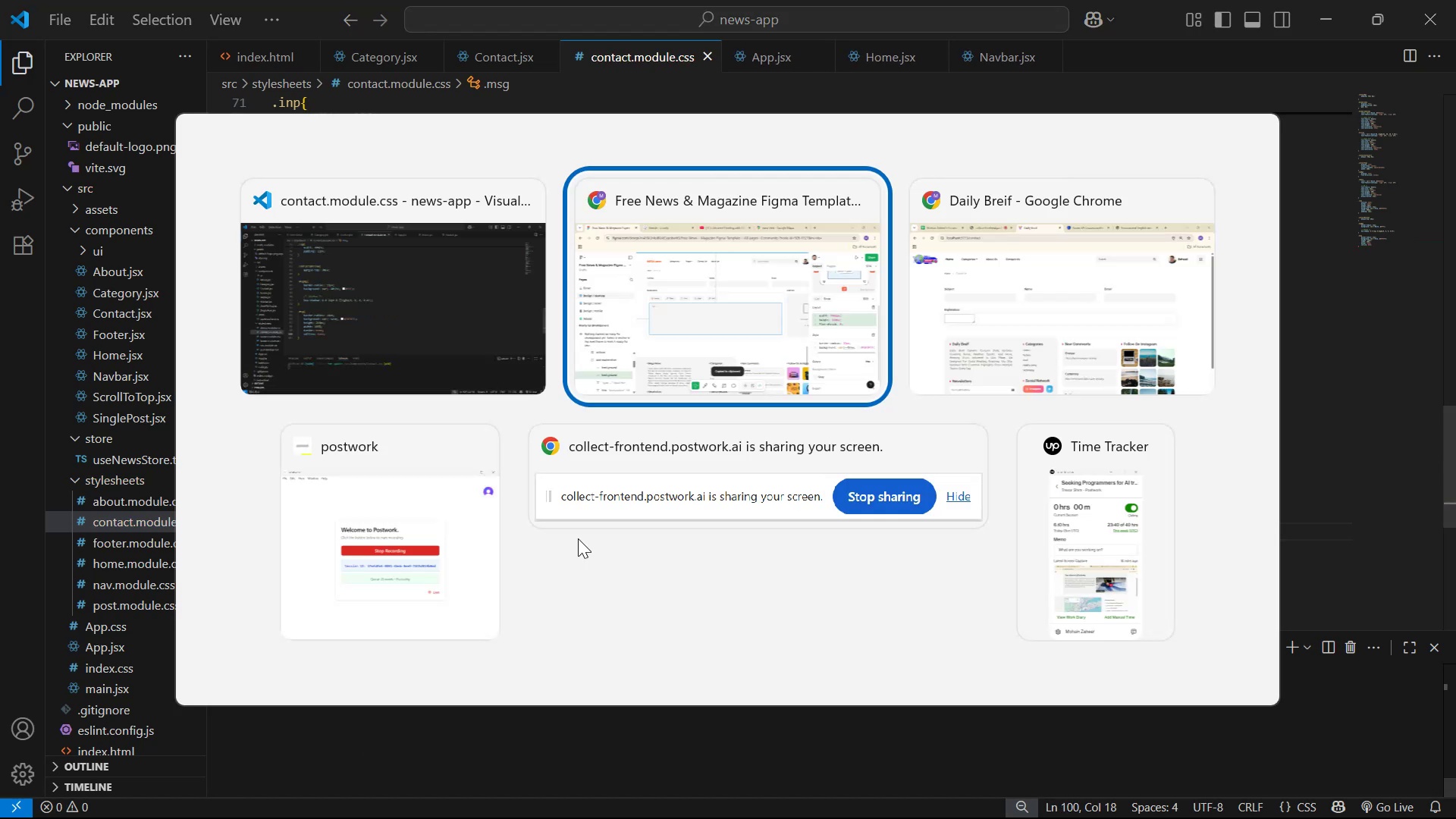 
key(Alt+Tab)
 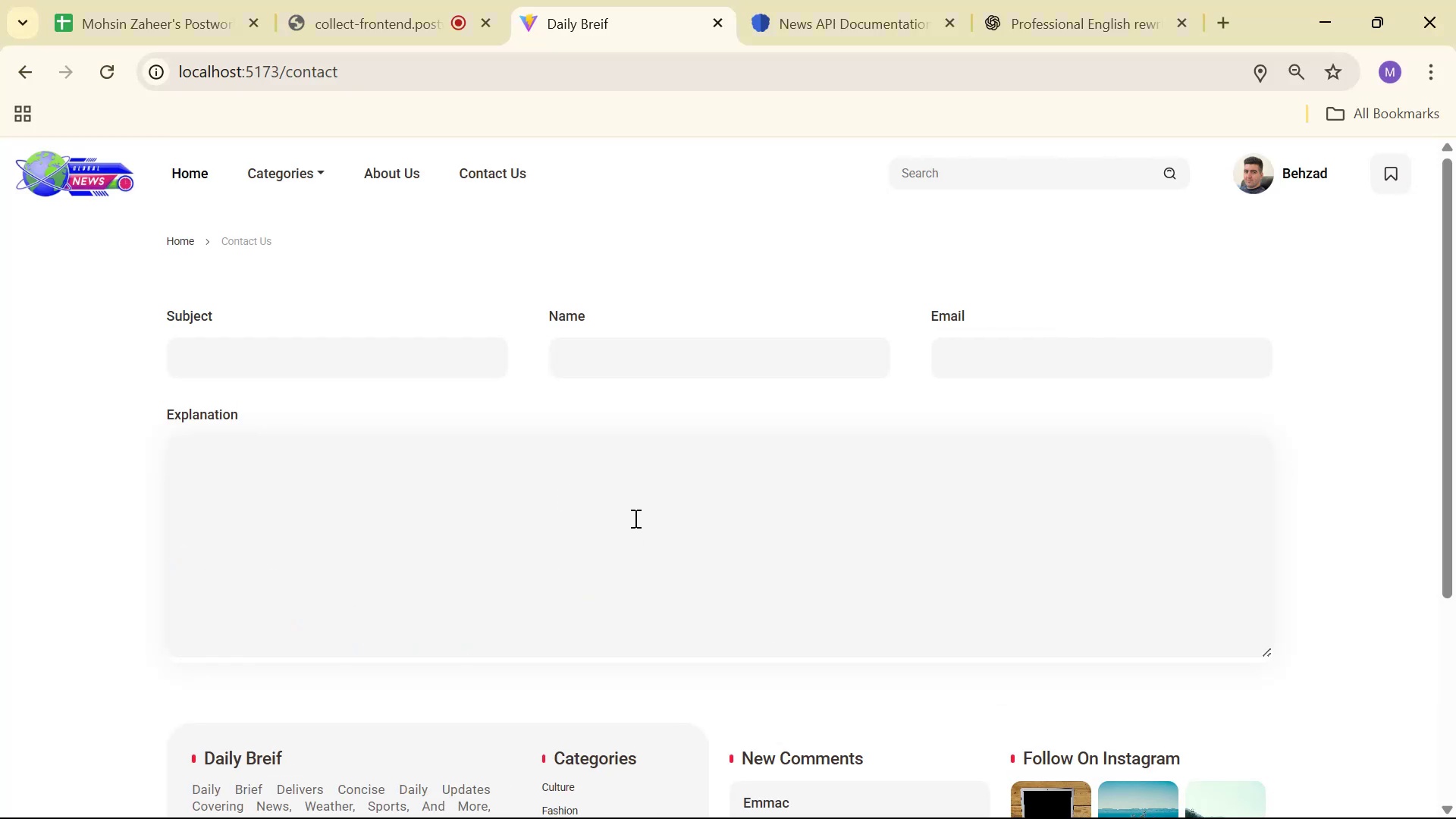 
scroll: coordinate [614, 459], scroll_direction: down, amount: 3.0
 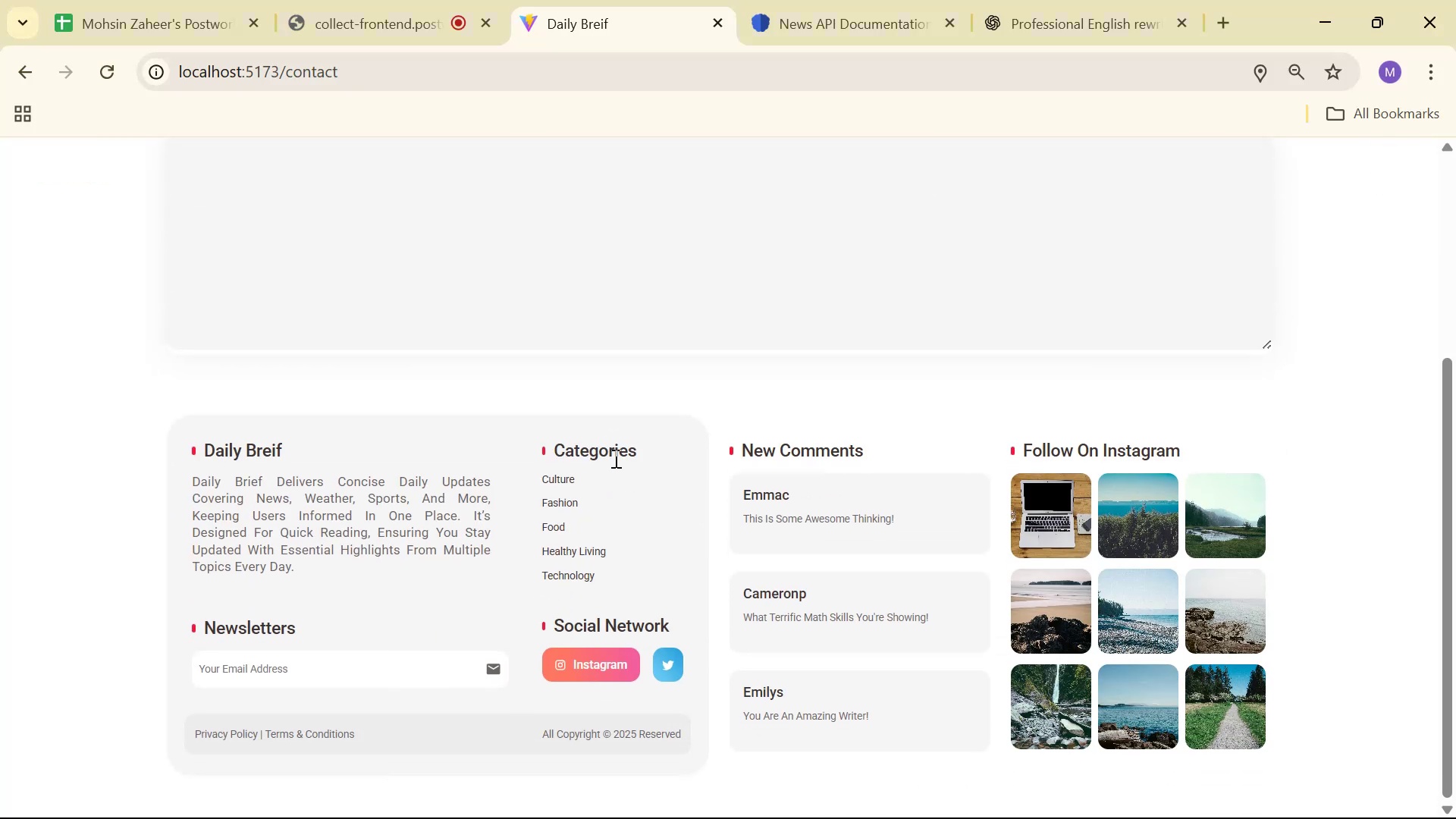 
key(Alt+AltLeft)
 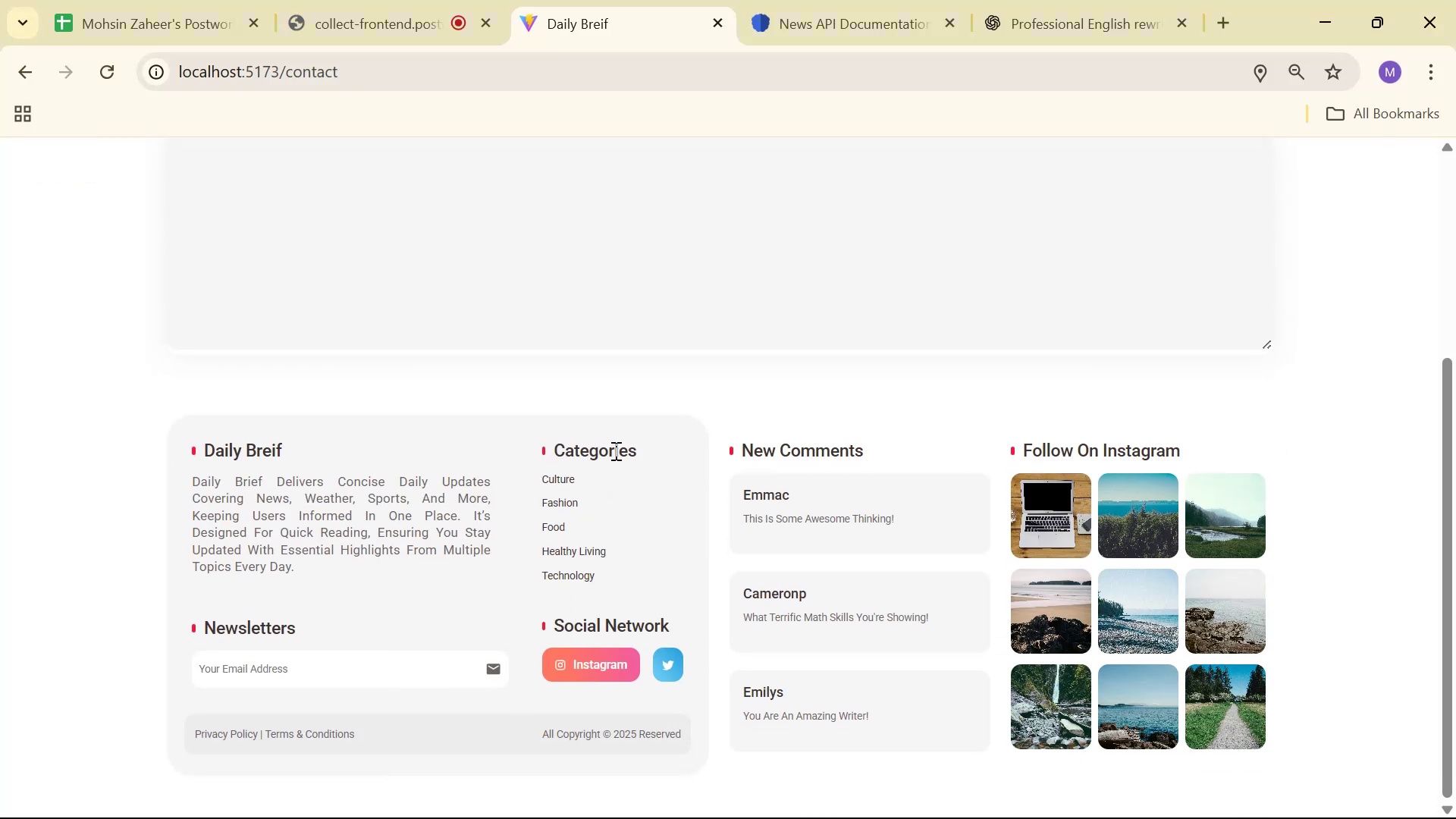 
key(Alt+Tab)
 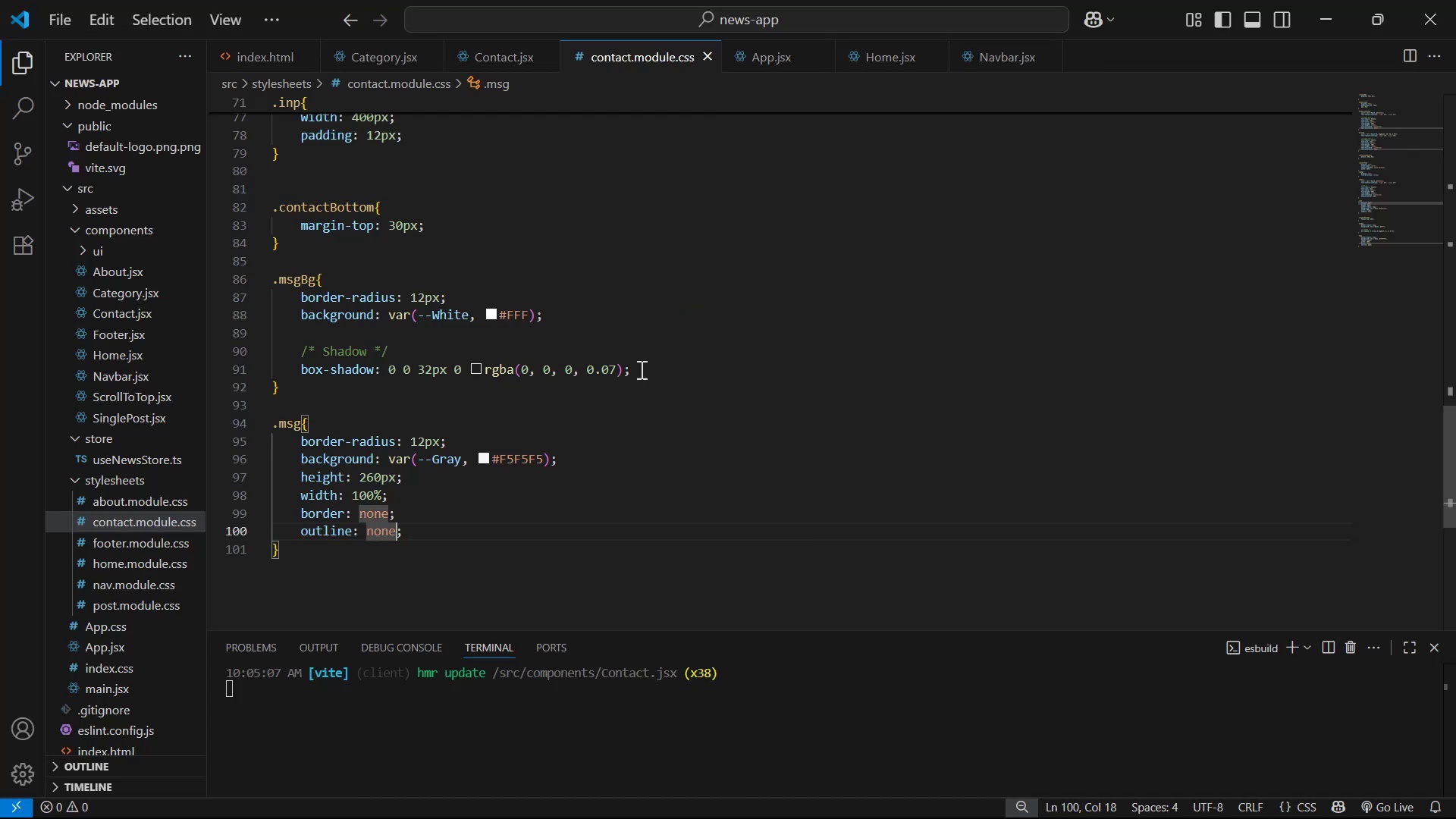 
double_click([710, 369])
 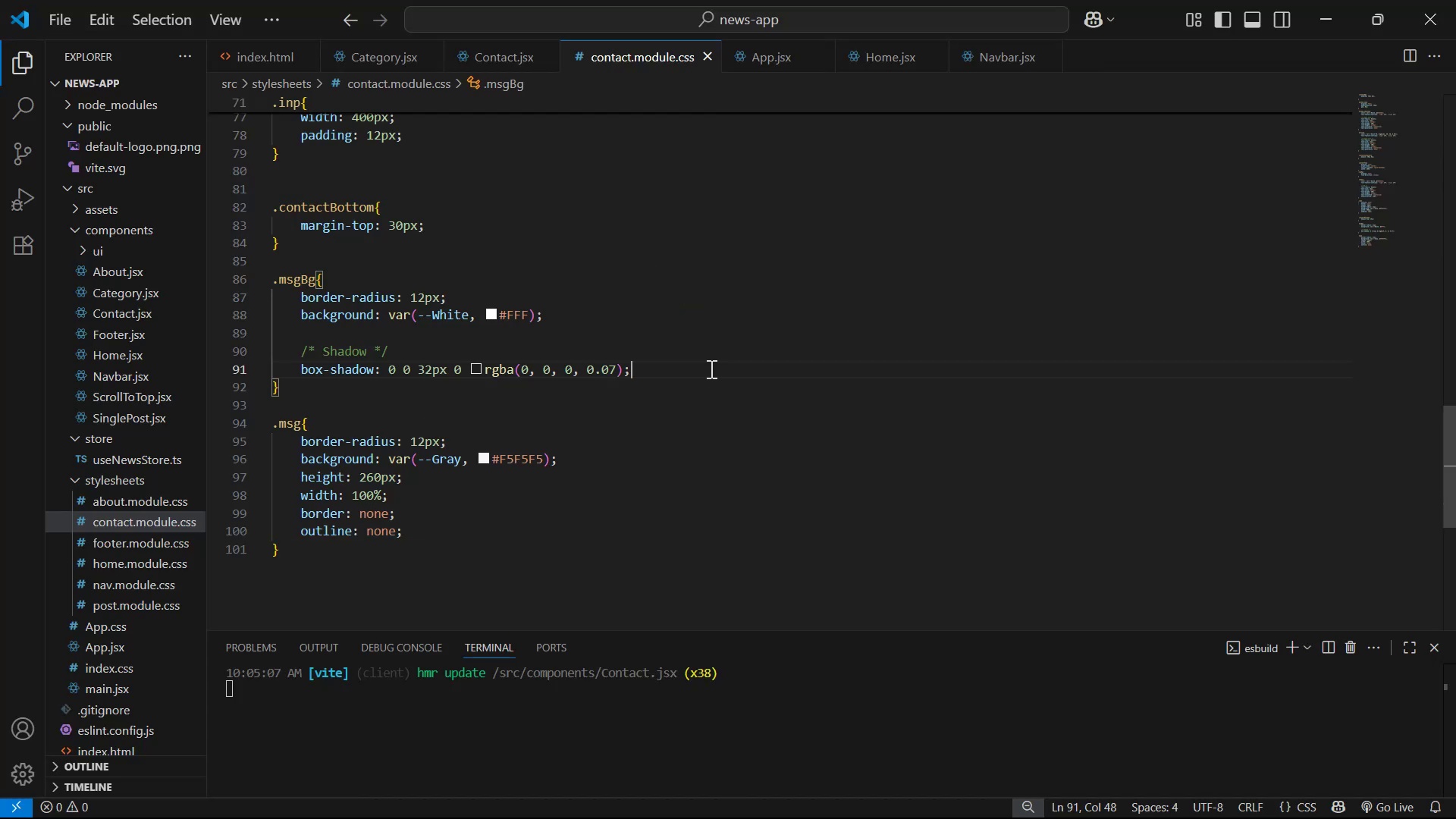 
key(Enter)
 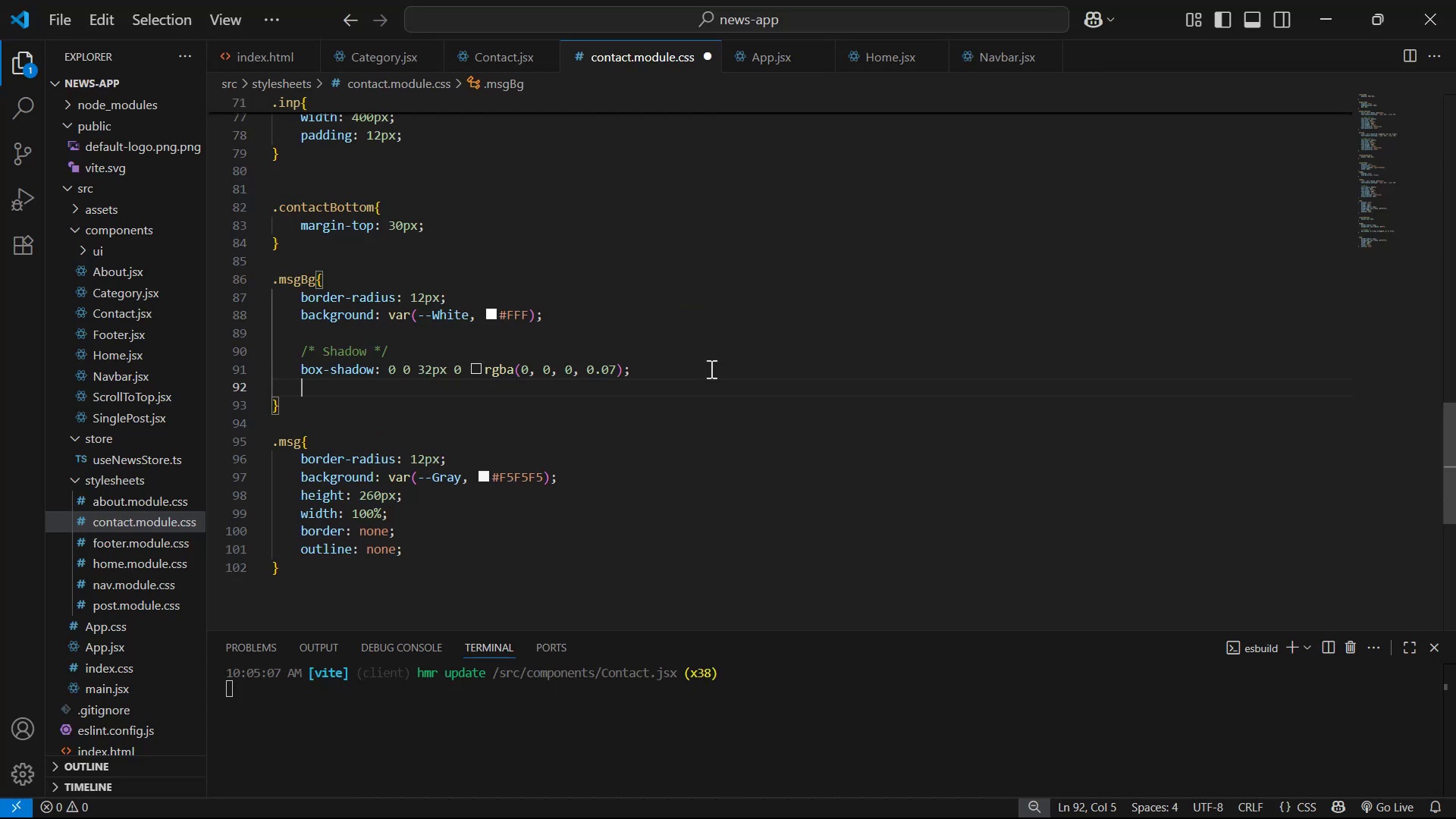 
type(pa)
 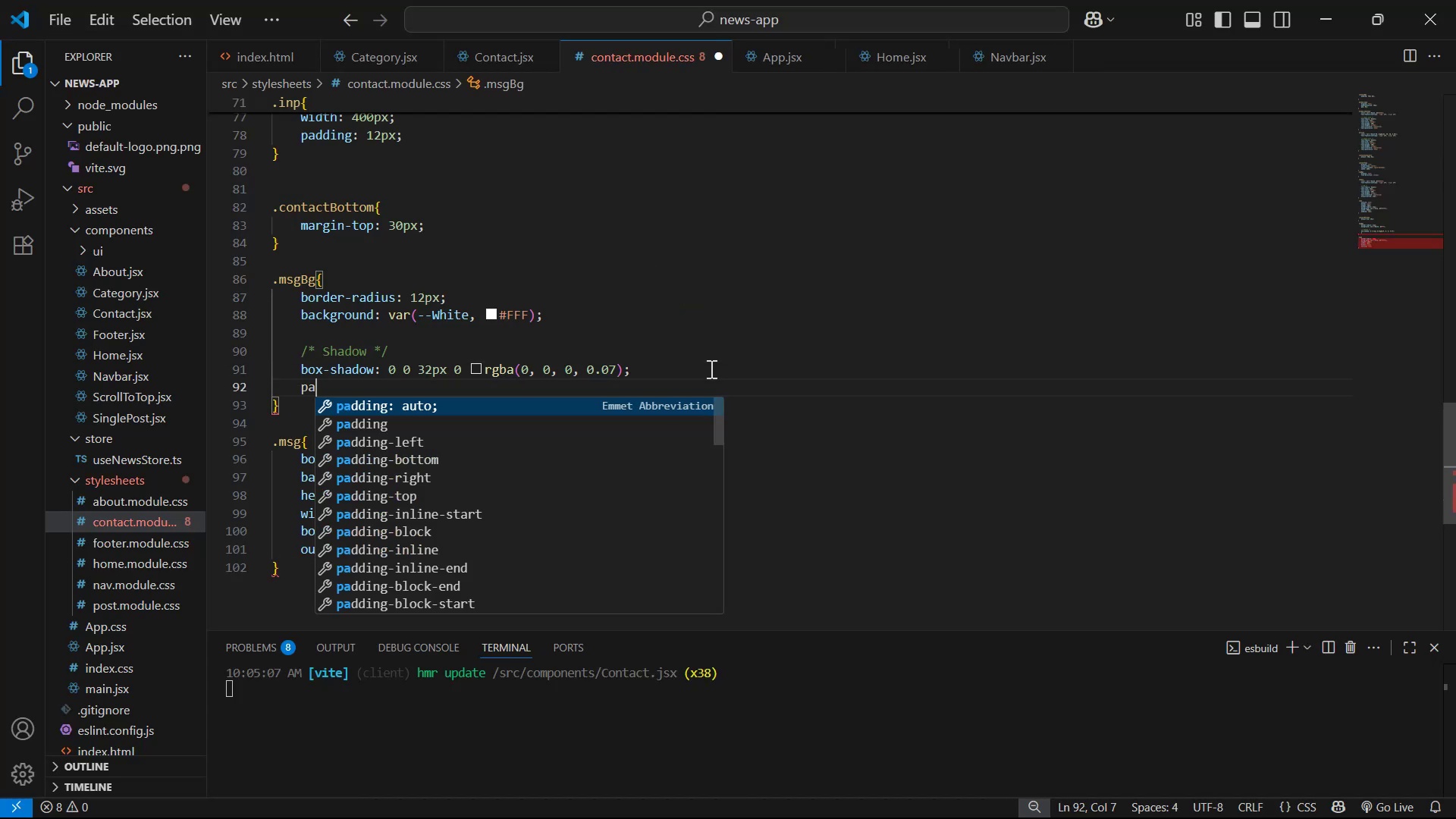 
key(ArrowDown)
 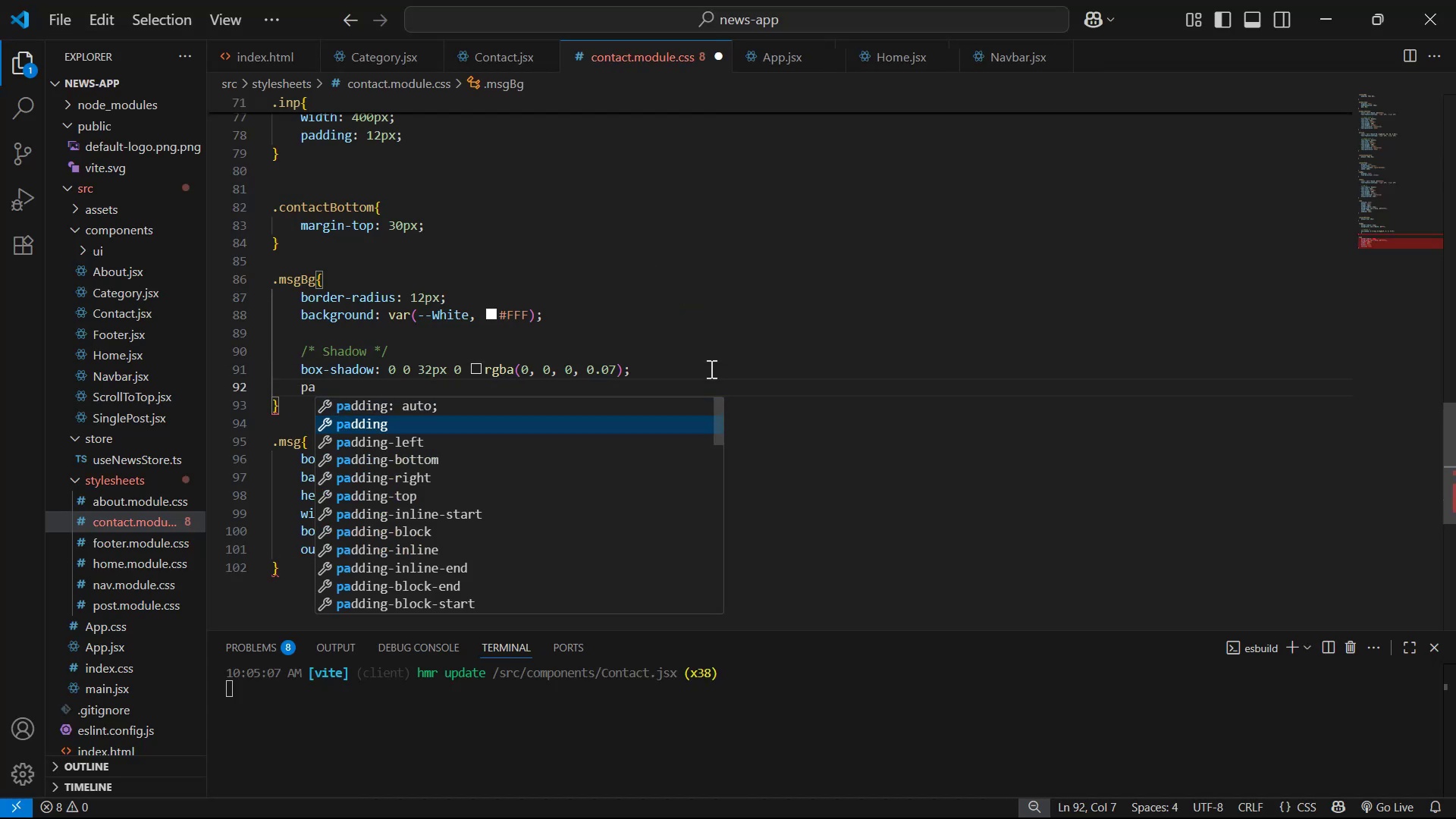 
key(Enter)
 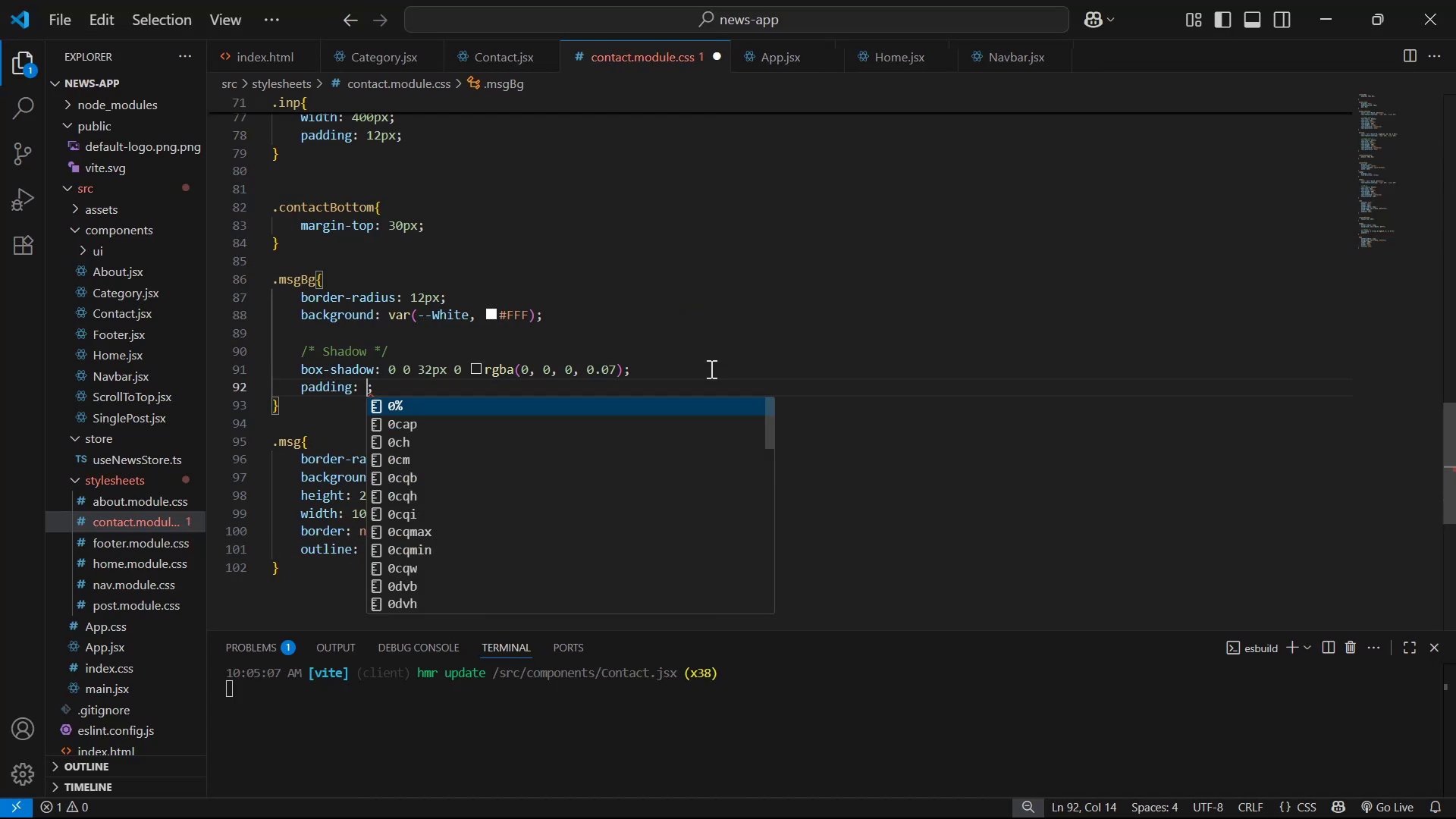 
type(32px)
 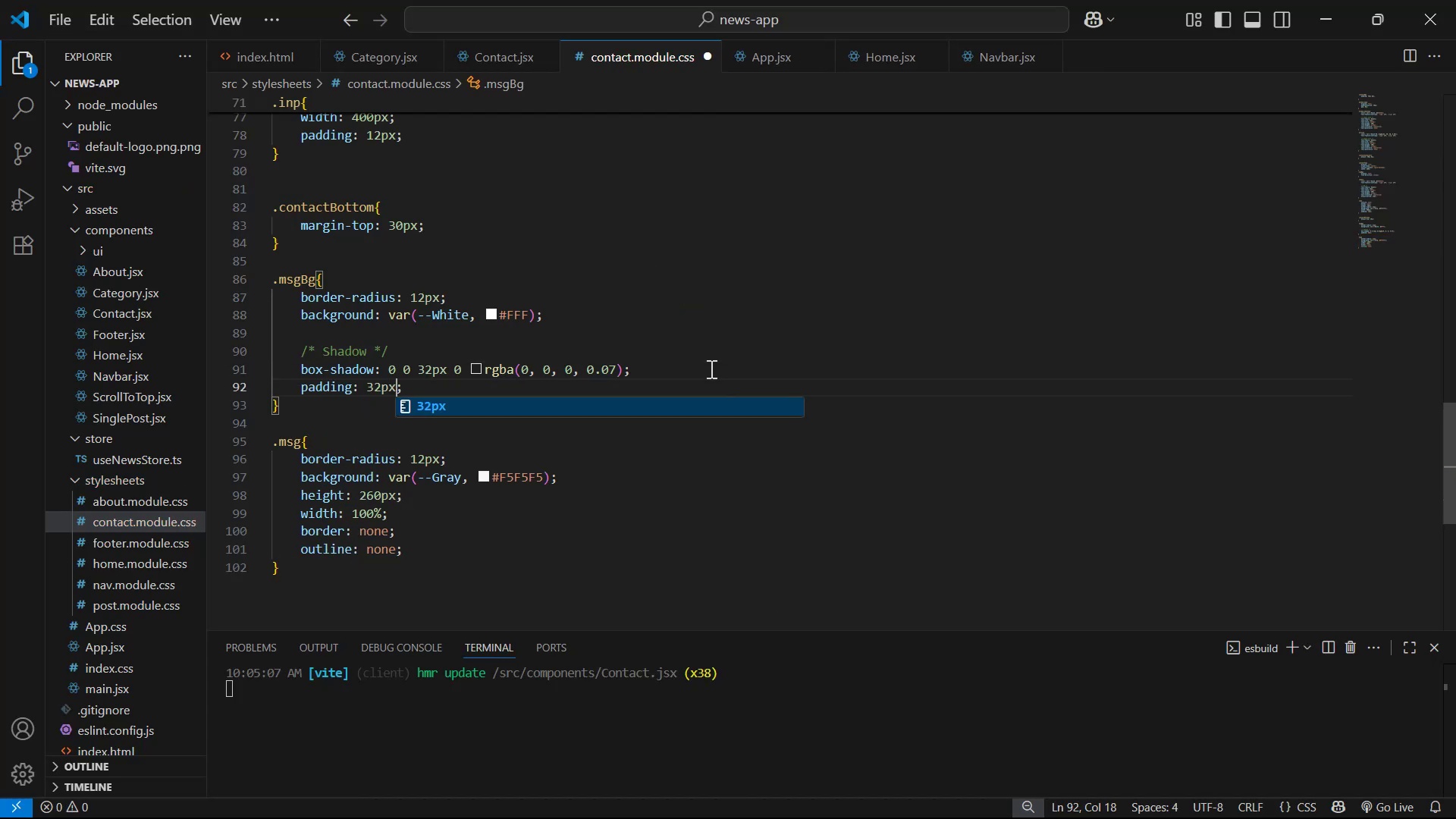 
key(Control+S)
 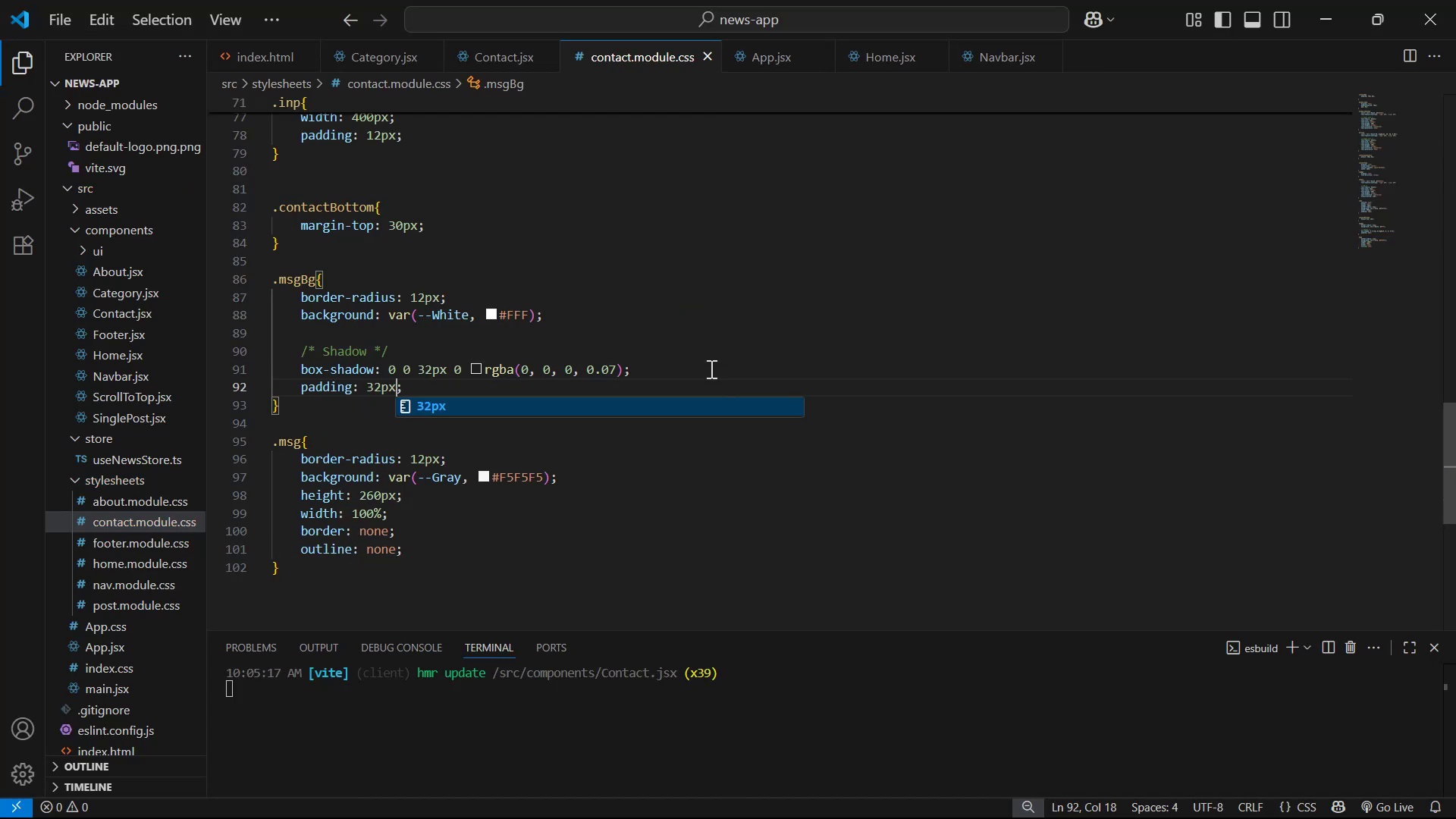 
key(Alt+AltLeft)
 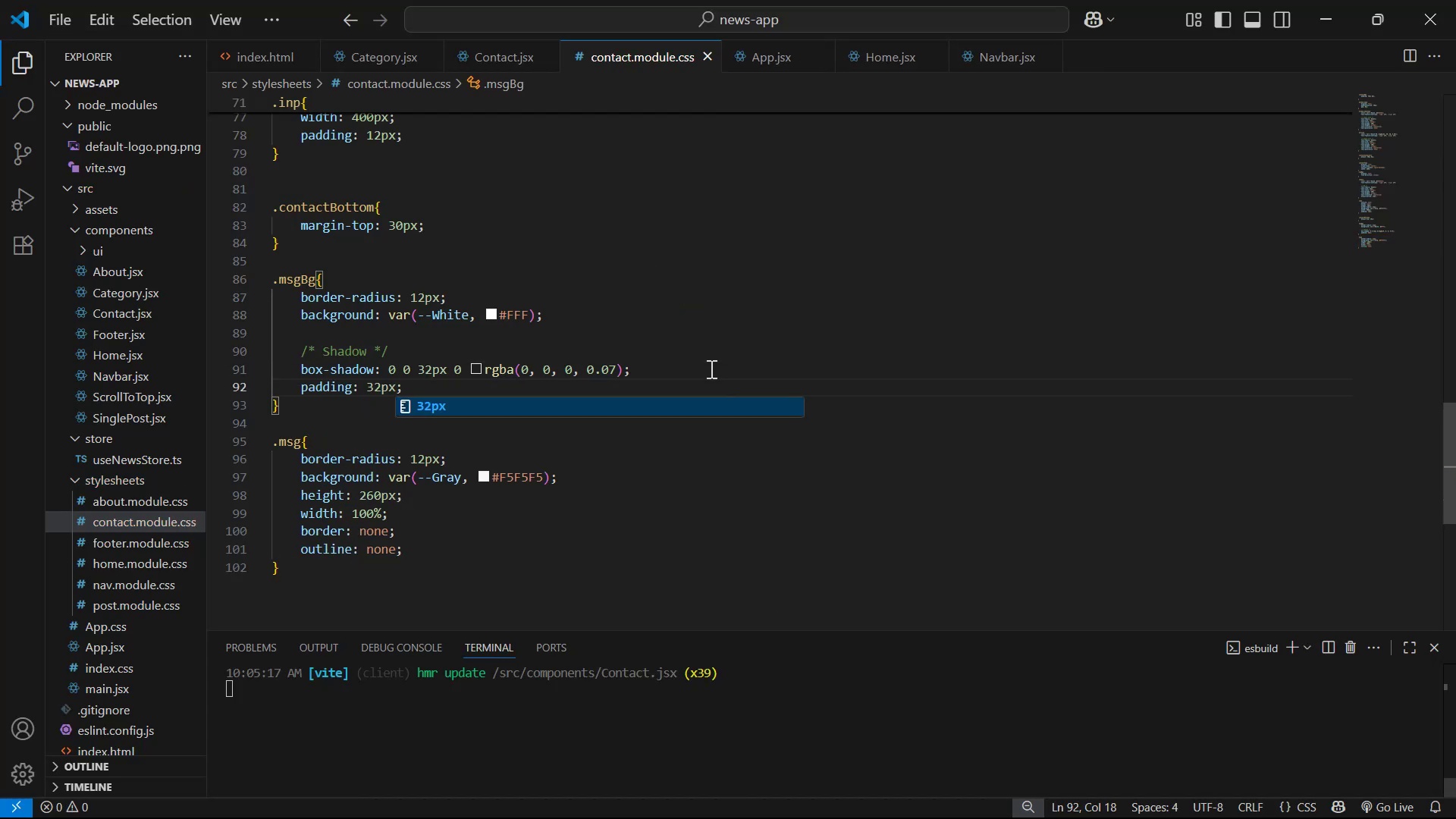 
key(Alt+Tab)
 